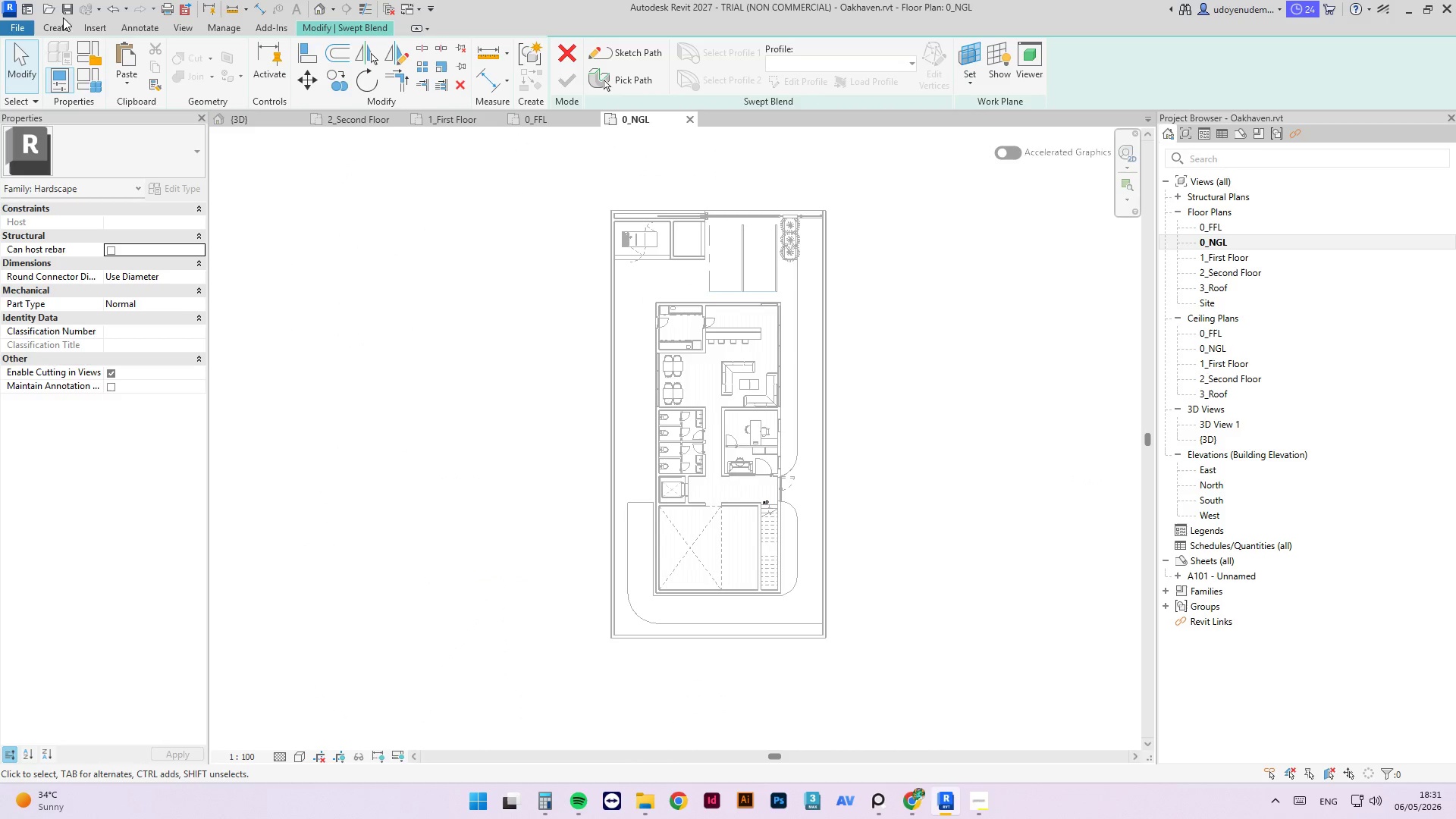 
left_click([54, 23])
 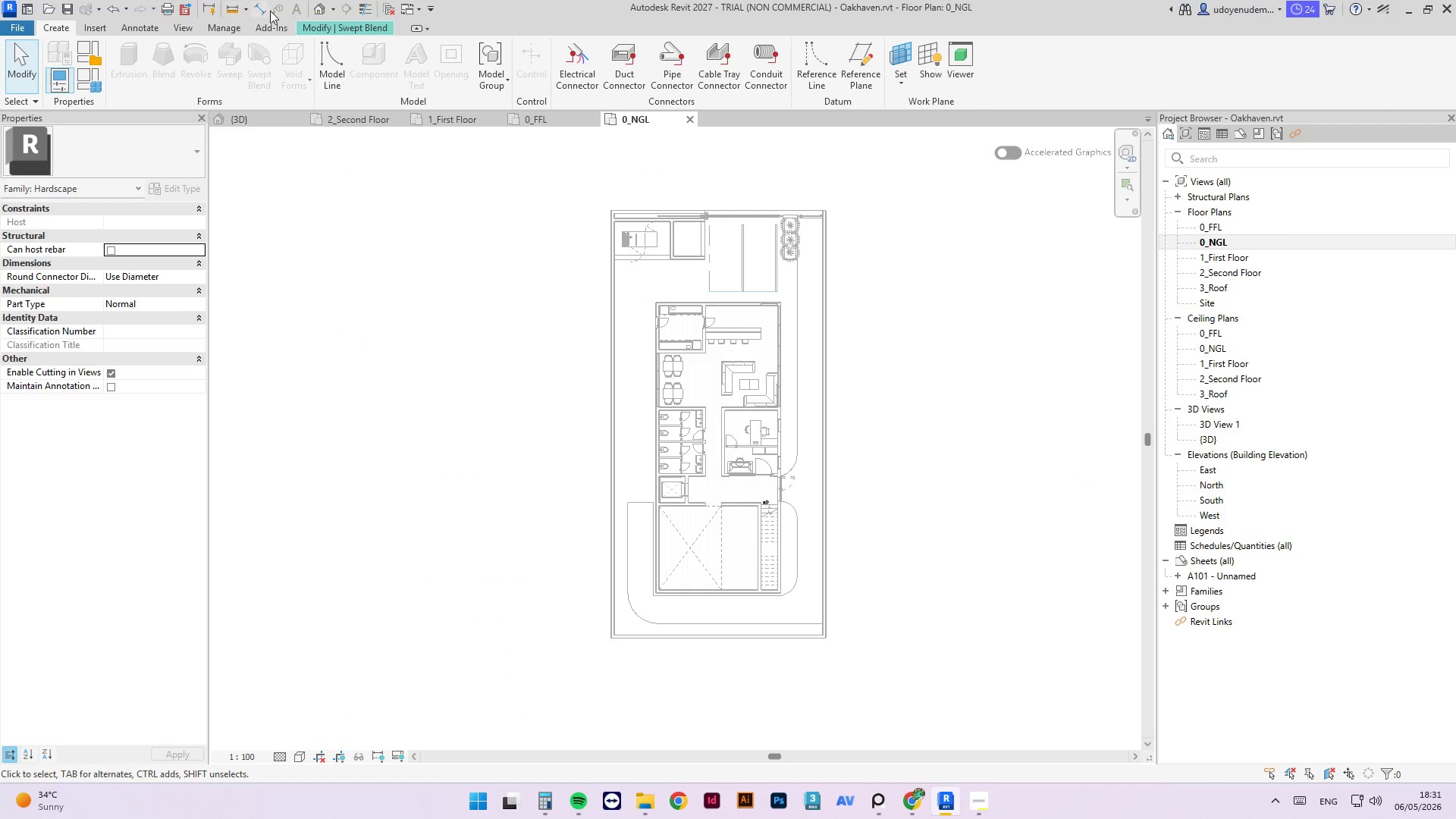 
left_click([372, 27])
 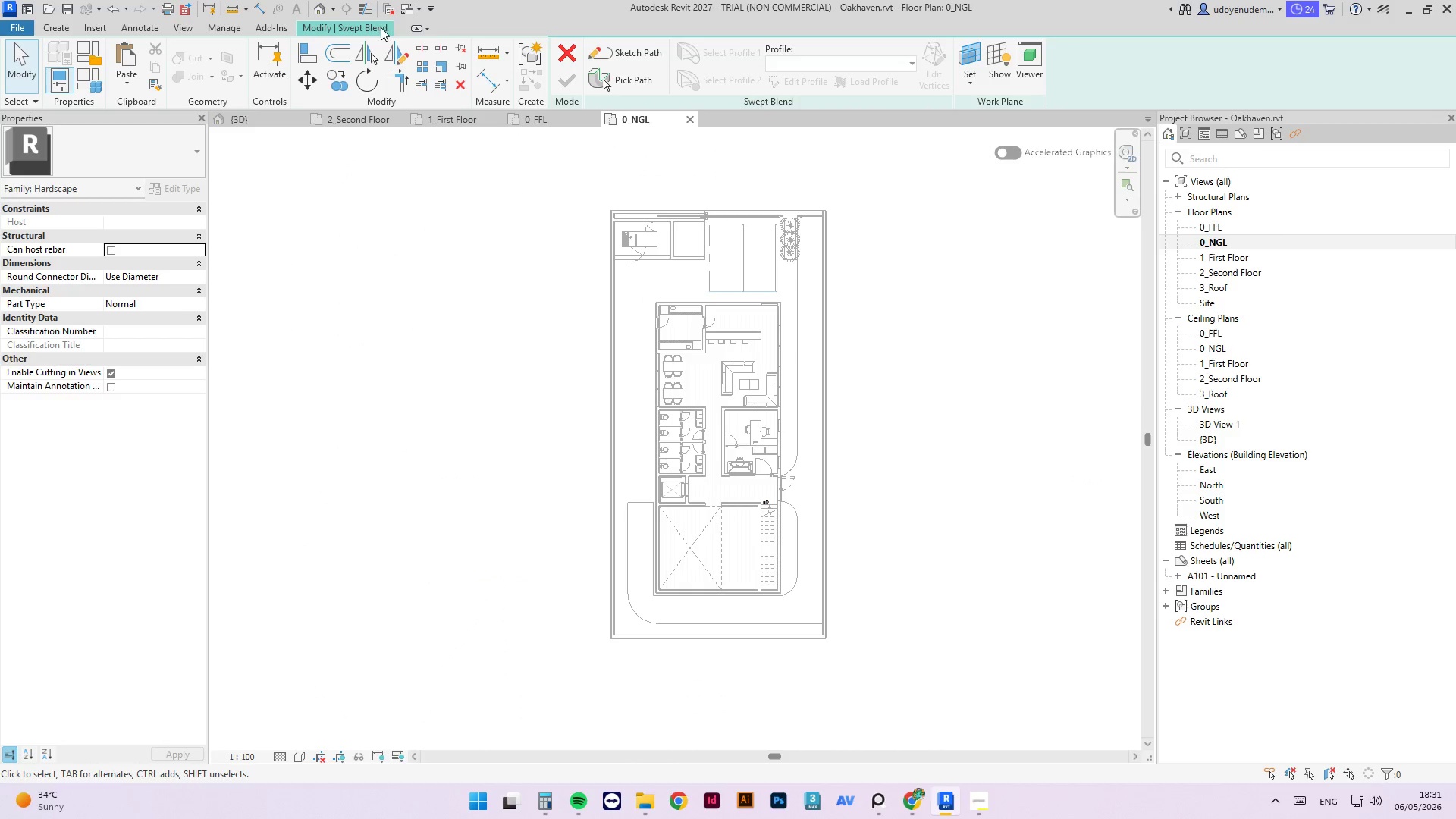 
left_click([864, 57])
 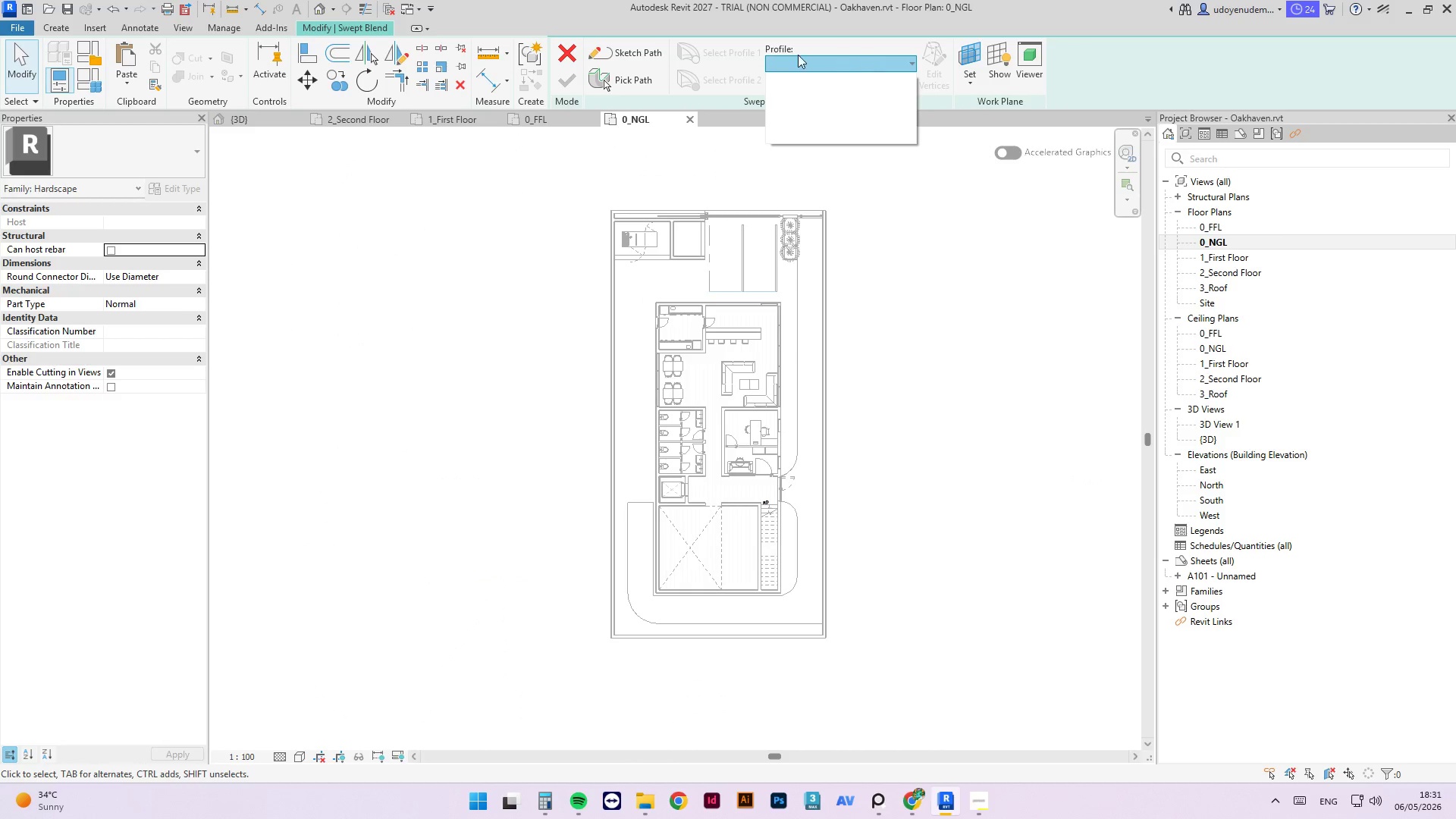 
left_click([786, 52])
 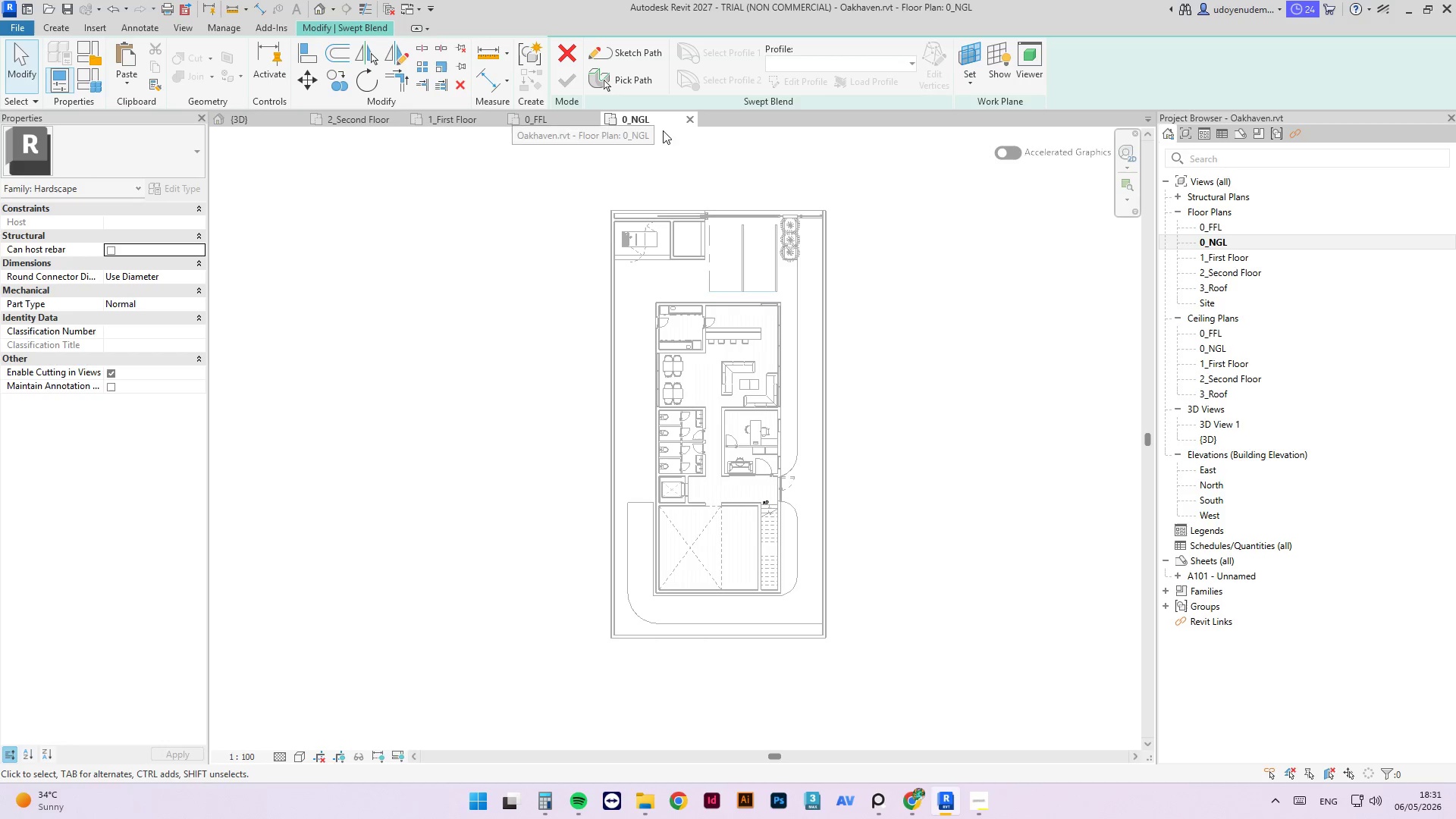 
left_click([639, 86])
 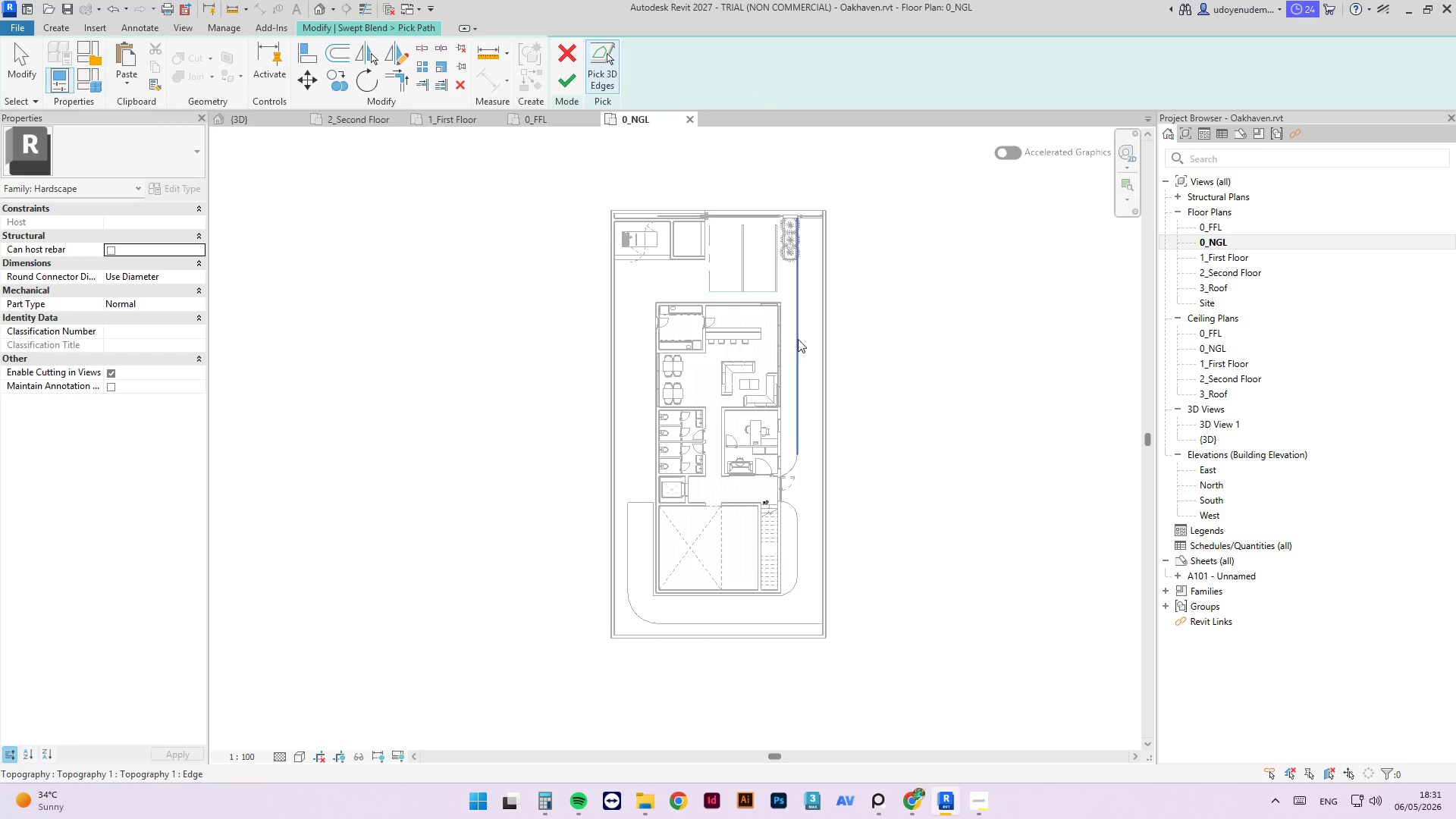 
left_click([798, 339])
 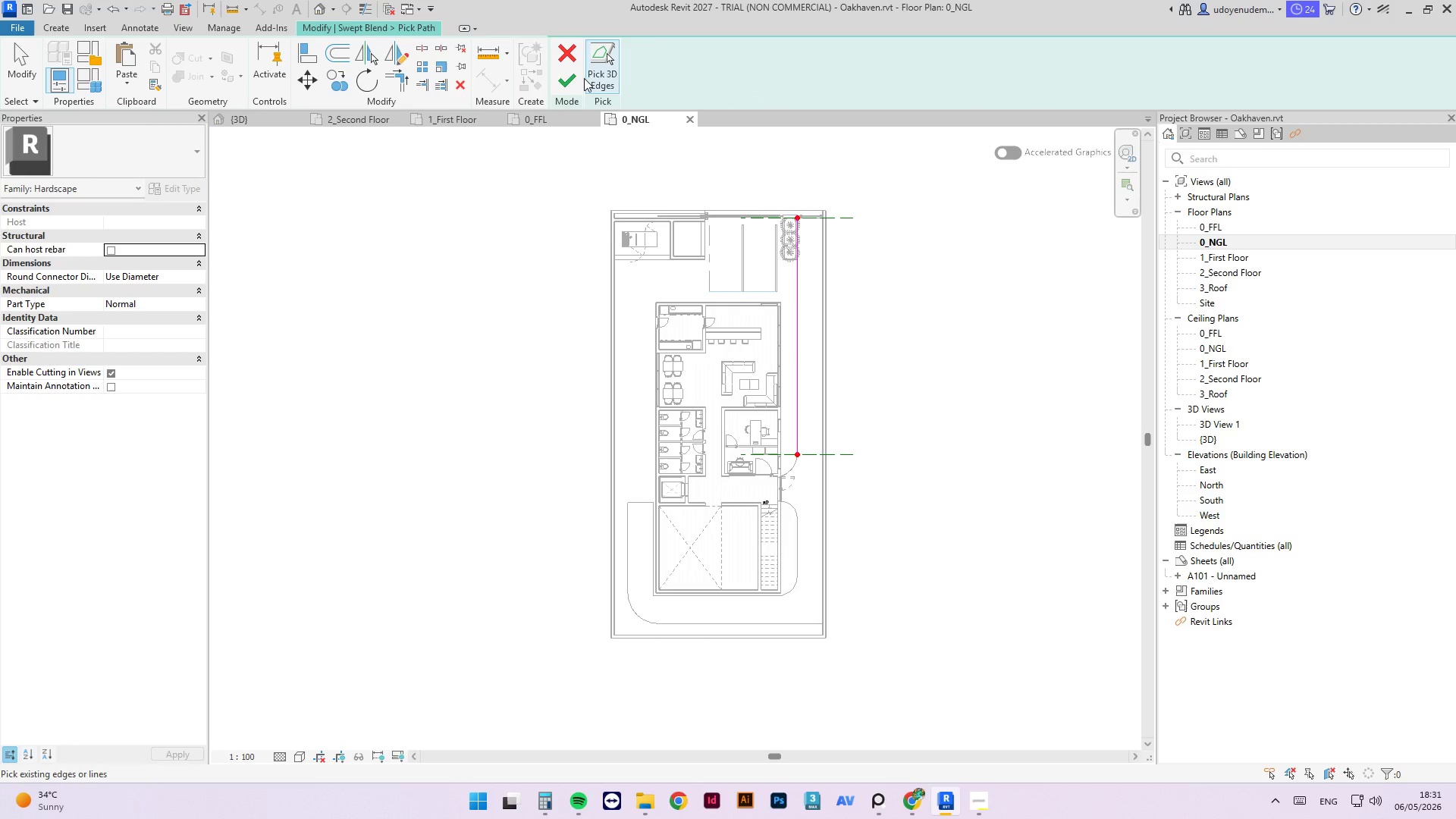 
left_click([576, 80])
 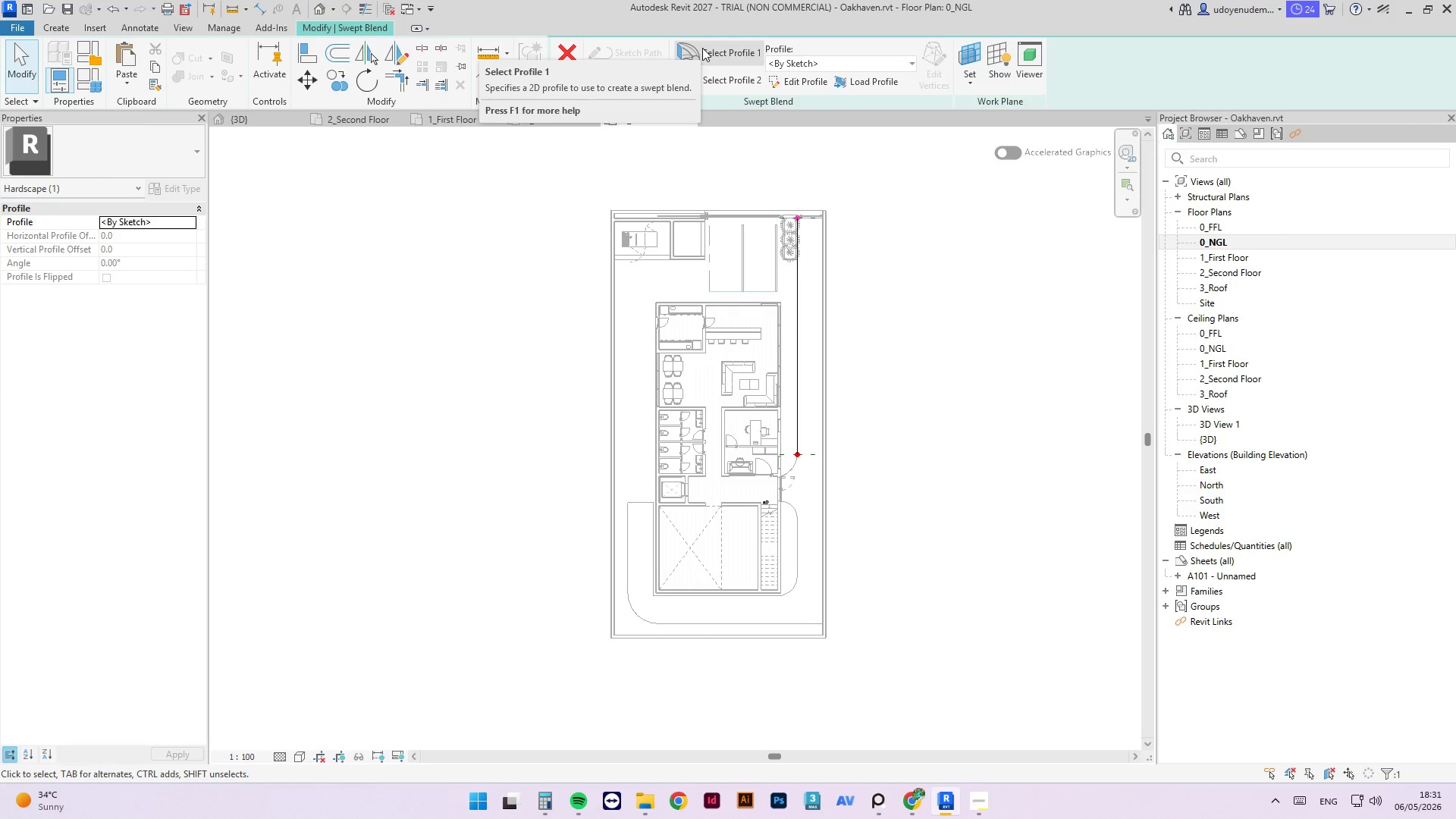 
wait(6.0)
 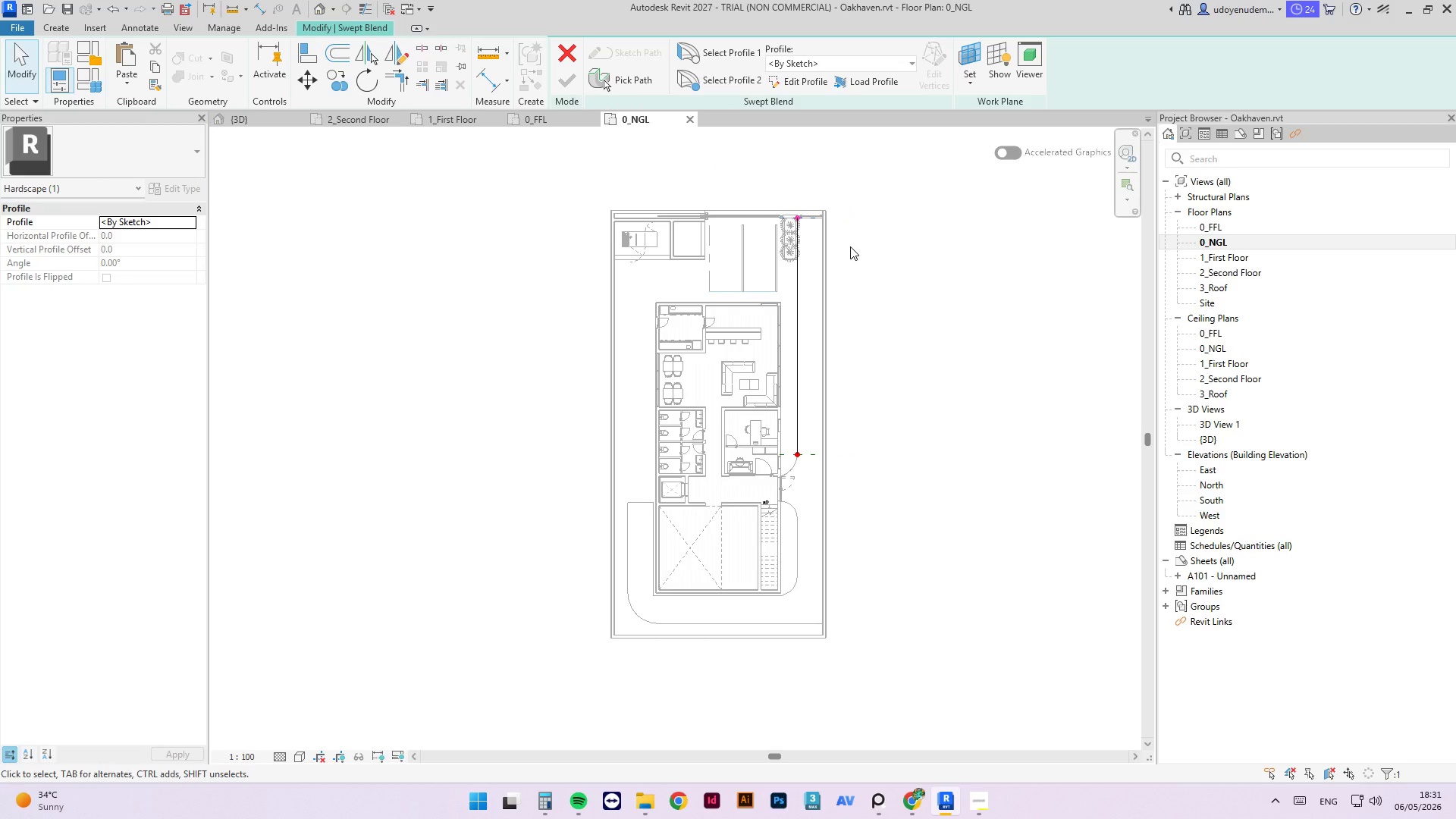 
left_click([800, 85])
 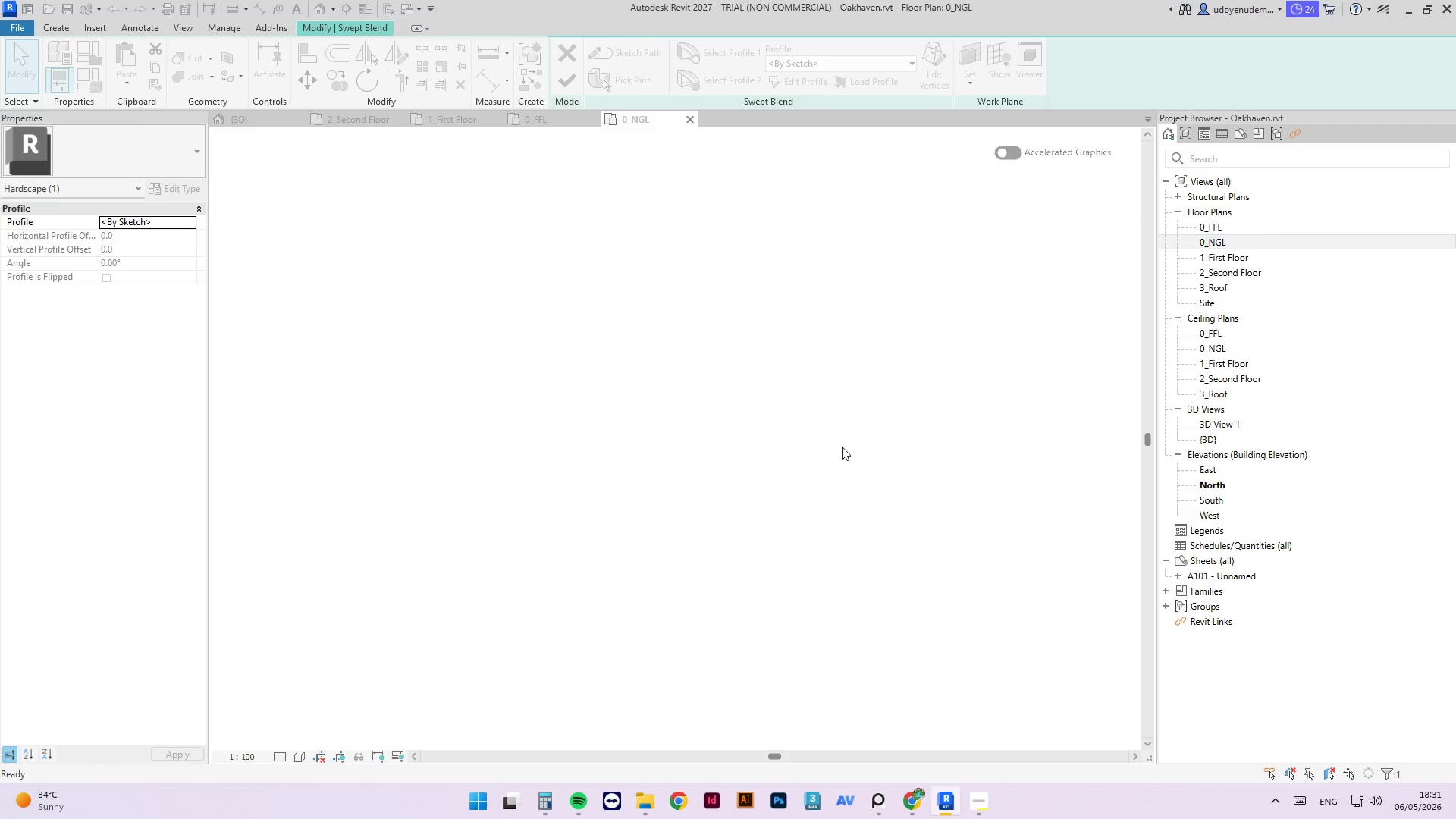 
scroll: coordinate [649, 473], scroll_direction: up, amount: 15.0
 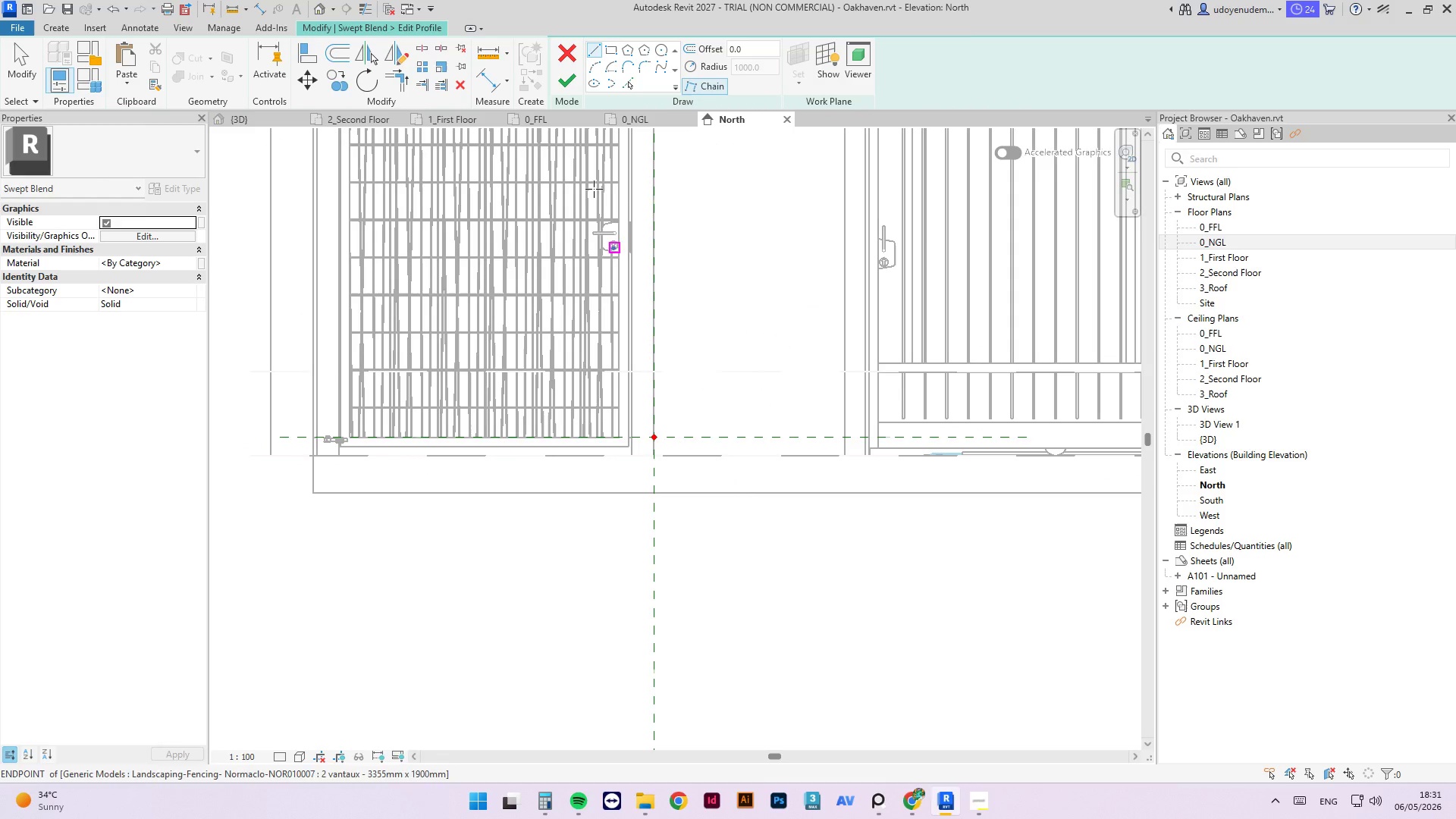 
left_click([607, 50])
 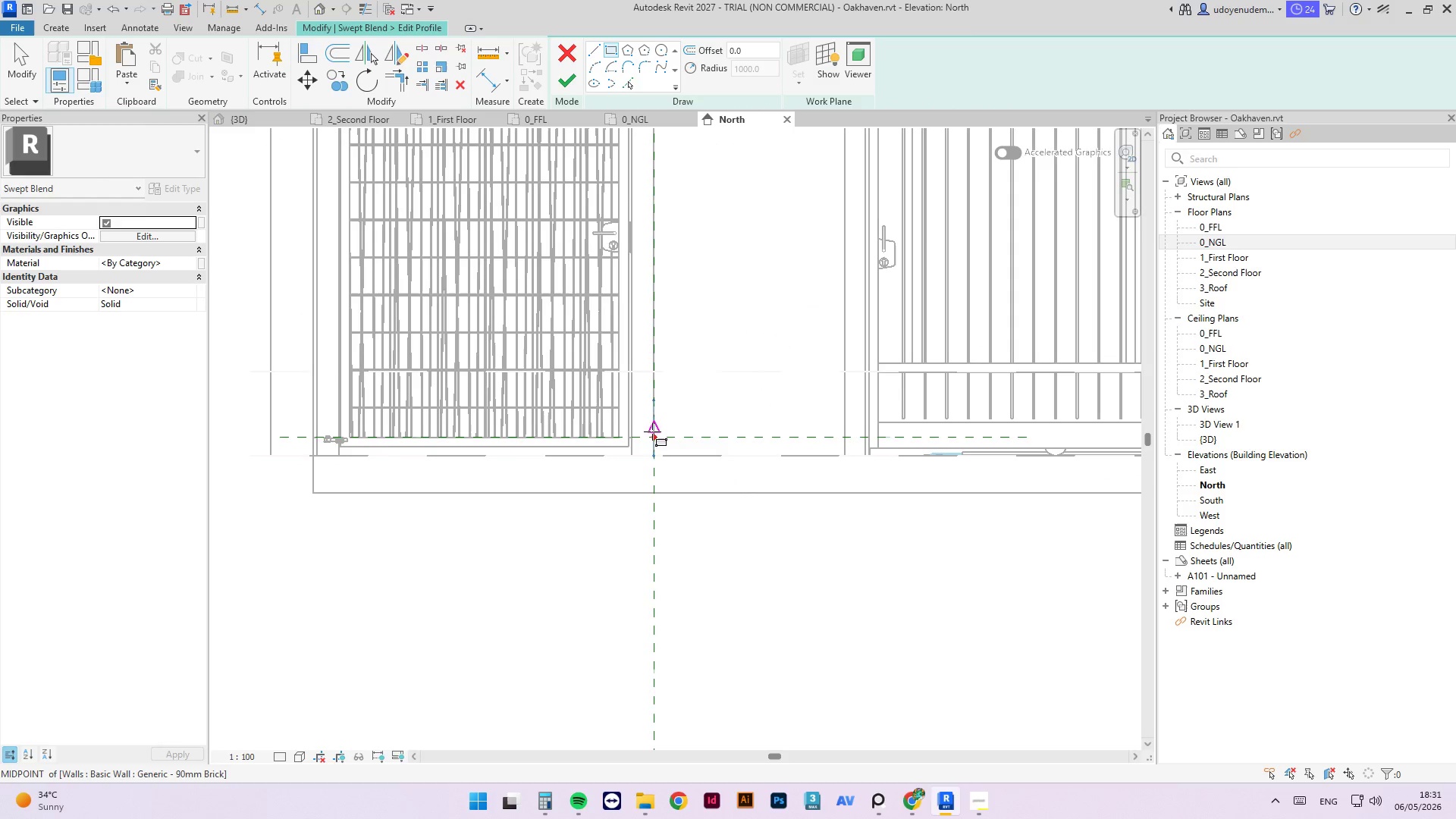 
left_click_drag(start_coordinate=[656, 437], to_coordinate=[316, 429])
 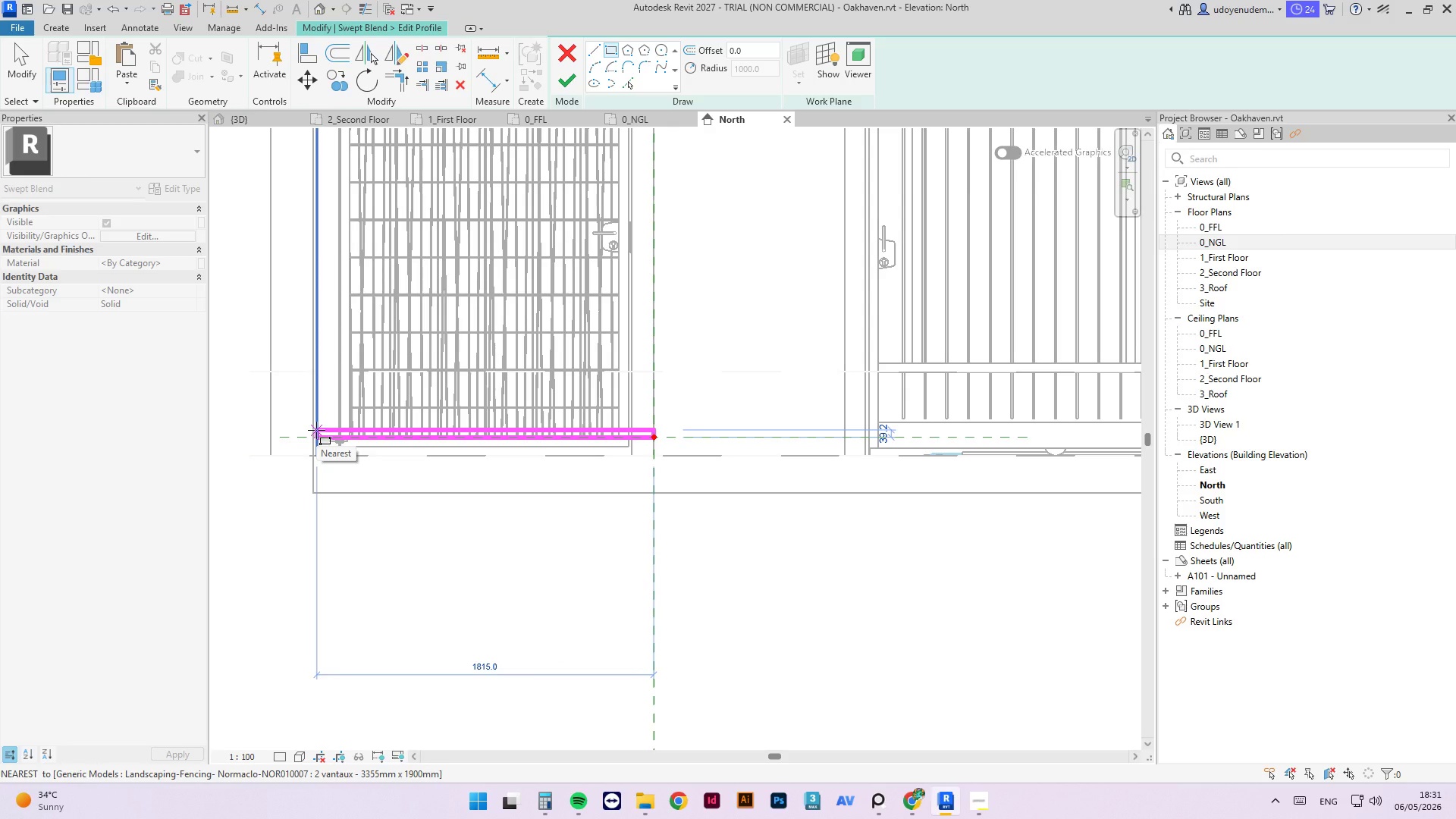 
left_click([316, 430])
 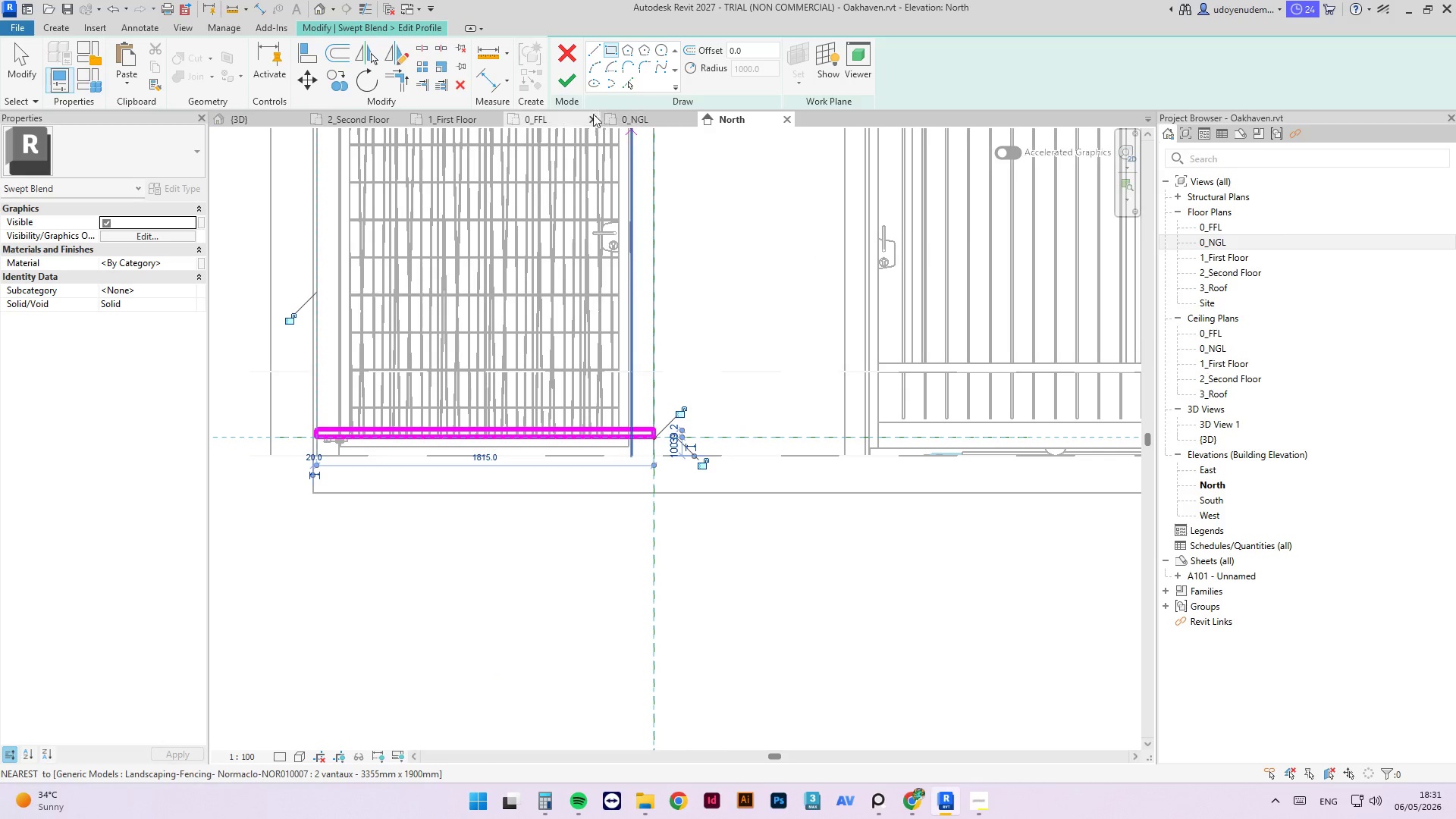 
left_click([570, 88])
 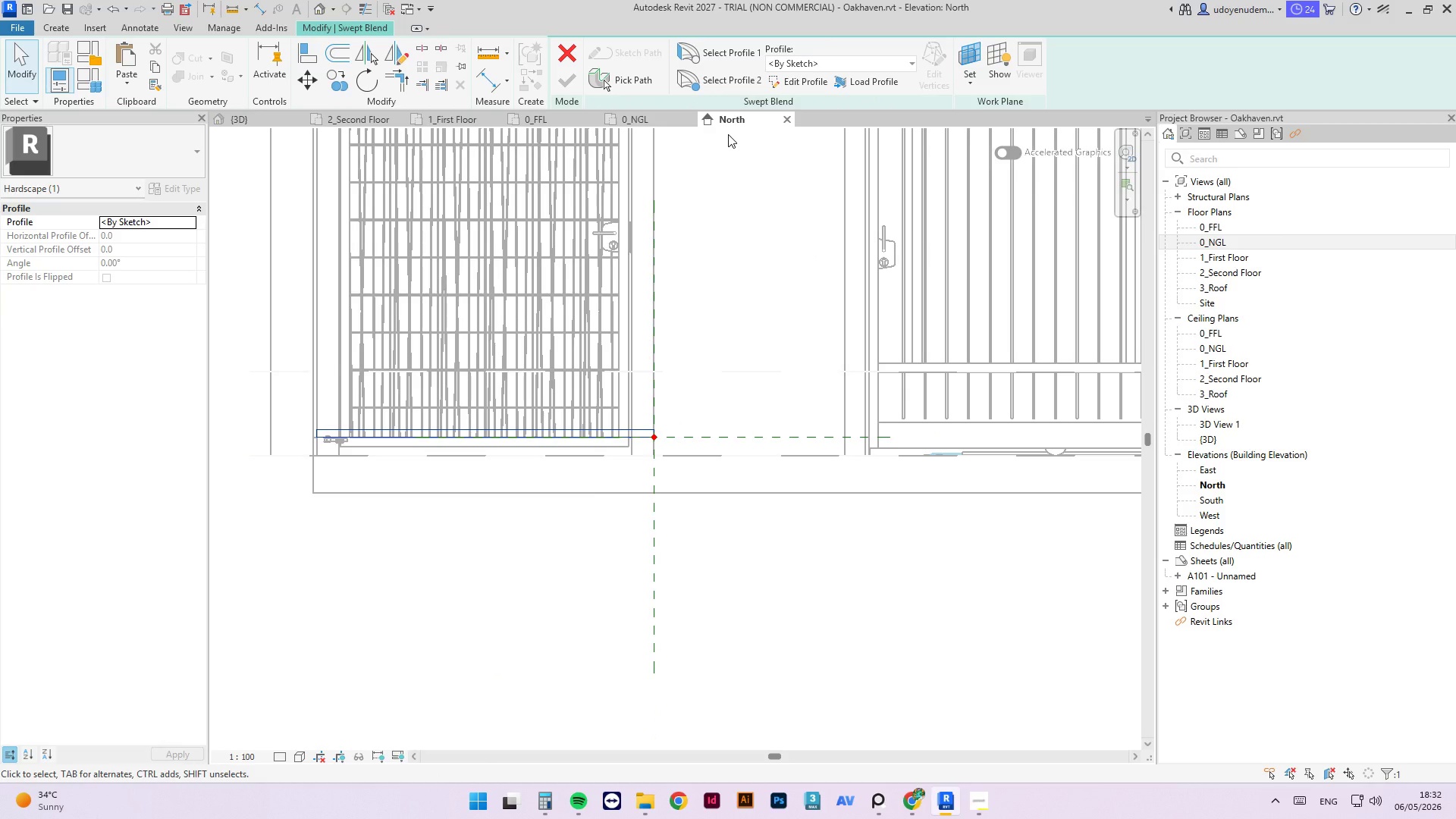 
mouse_move([714, 79])
 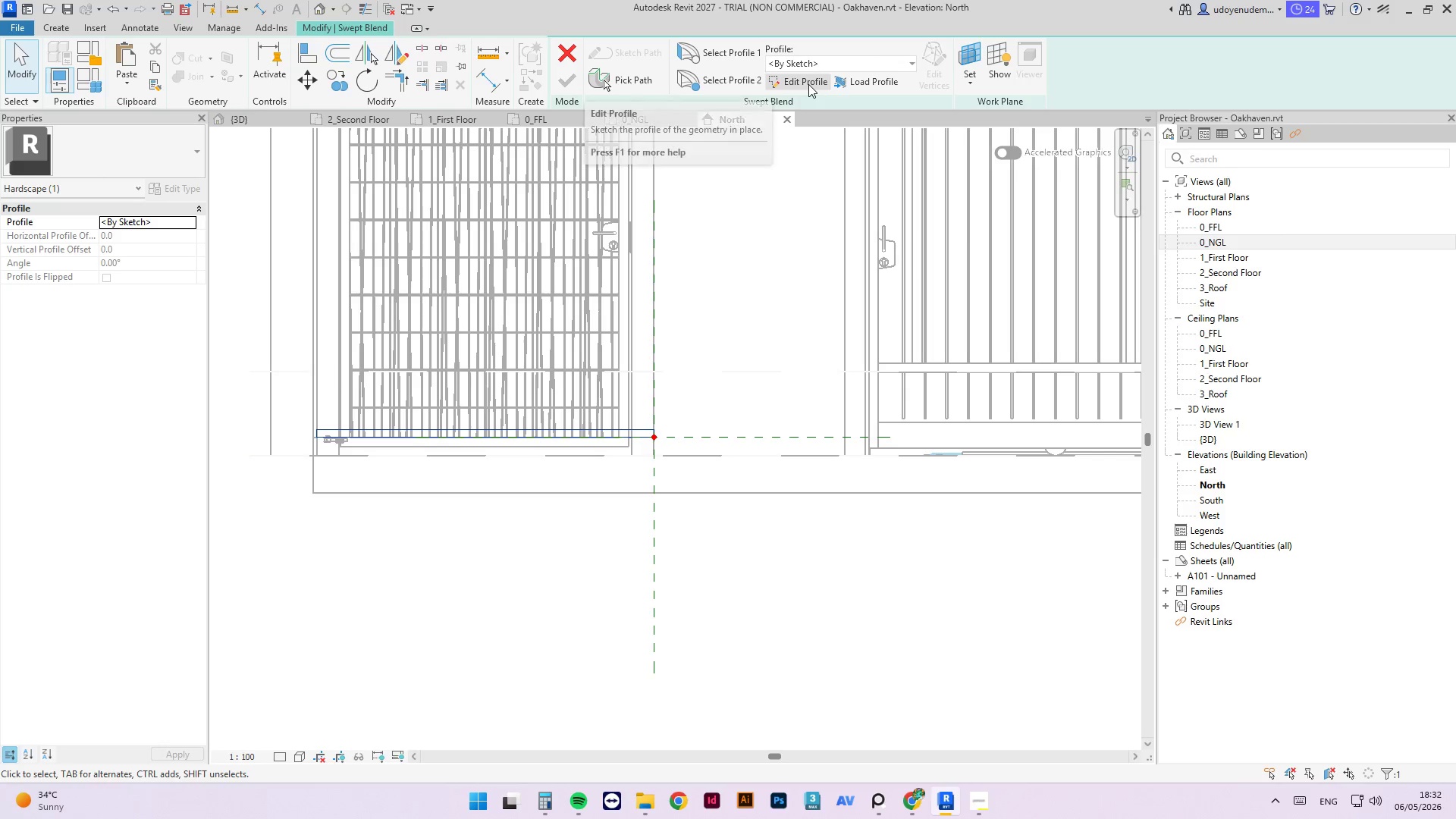 
wait(5.19)
 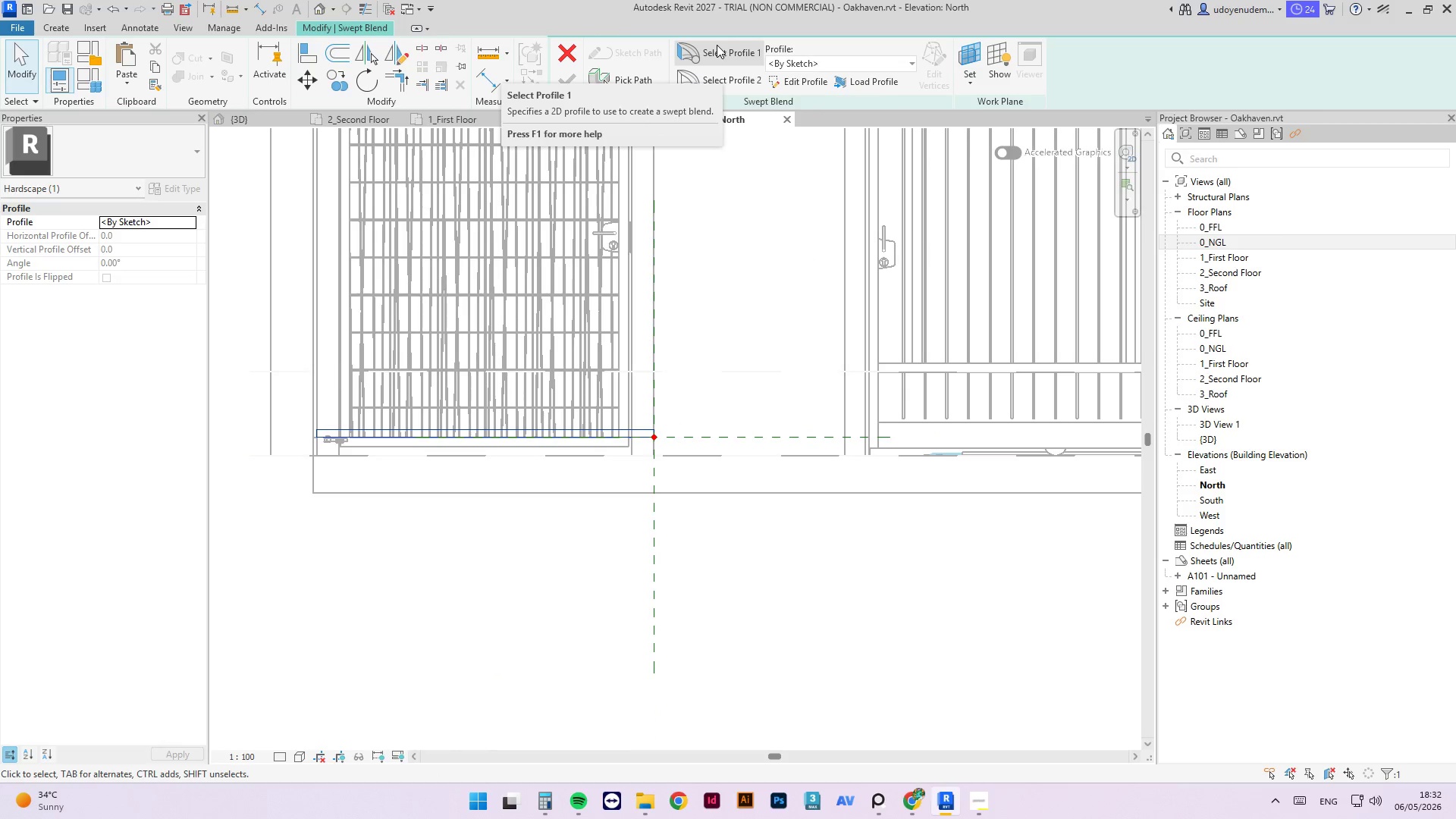 
left_click([808, 84])
 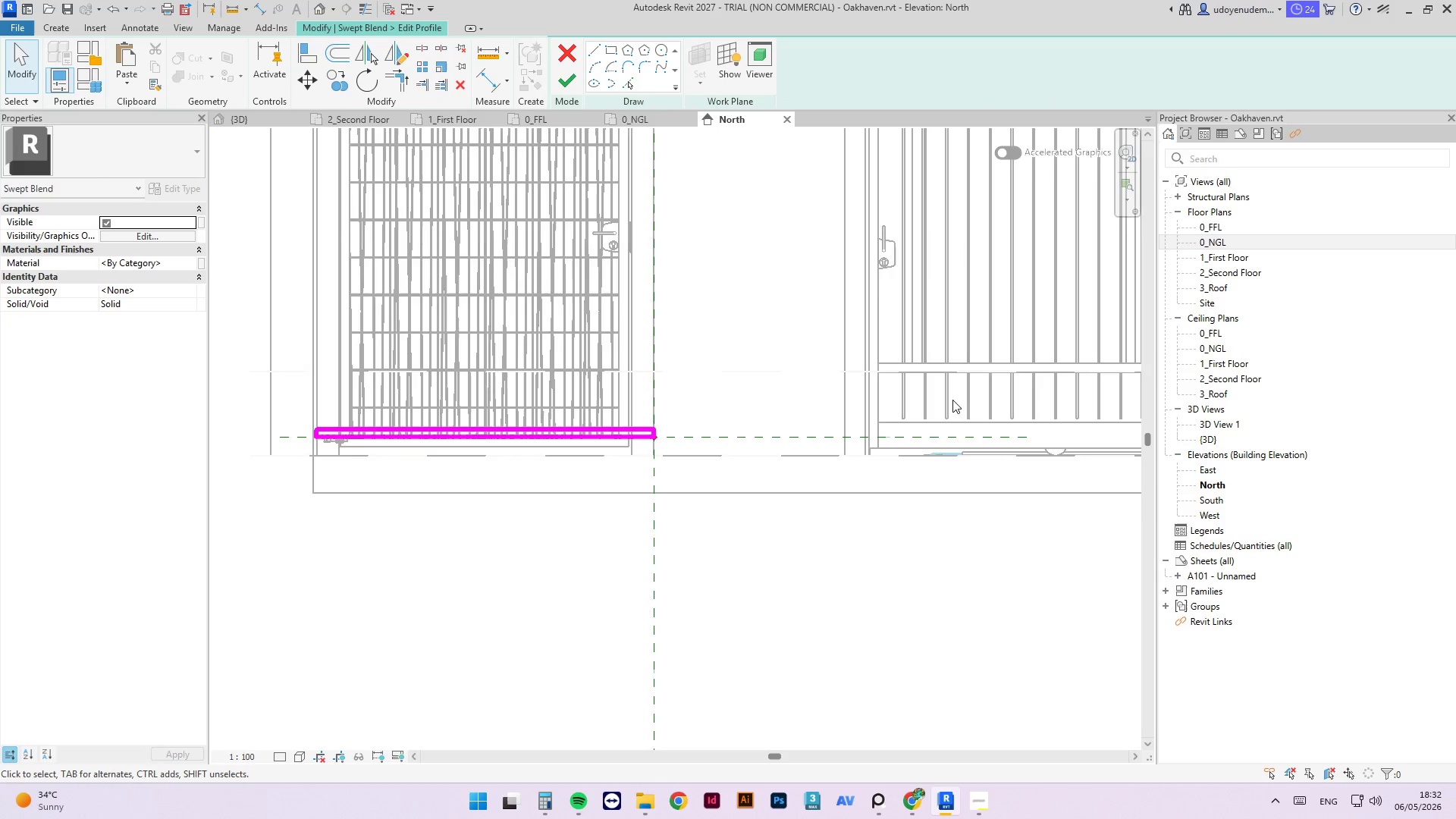 
scroll: coordinate [962, 406], scroll_direction: down, amount: 2.0
 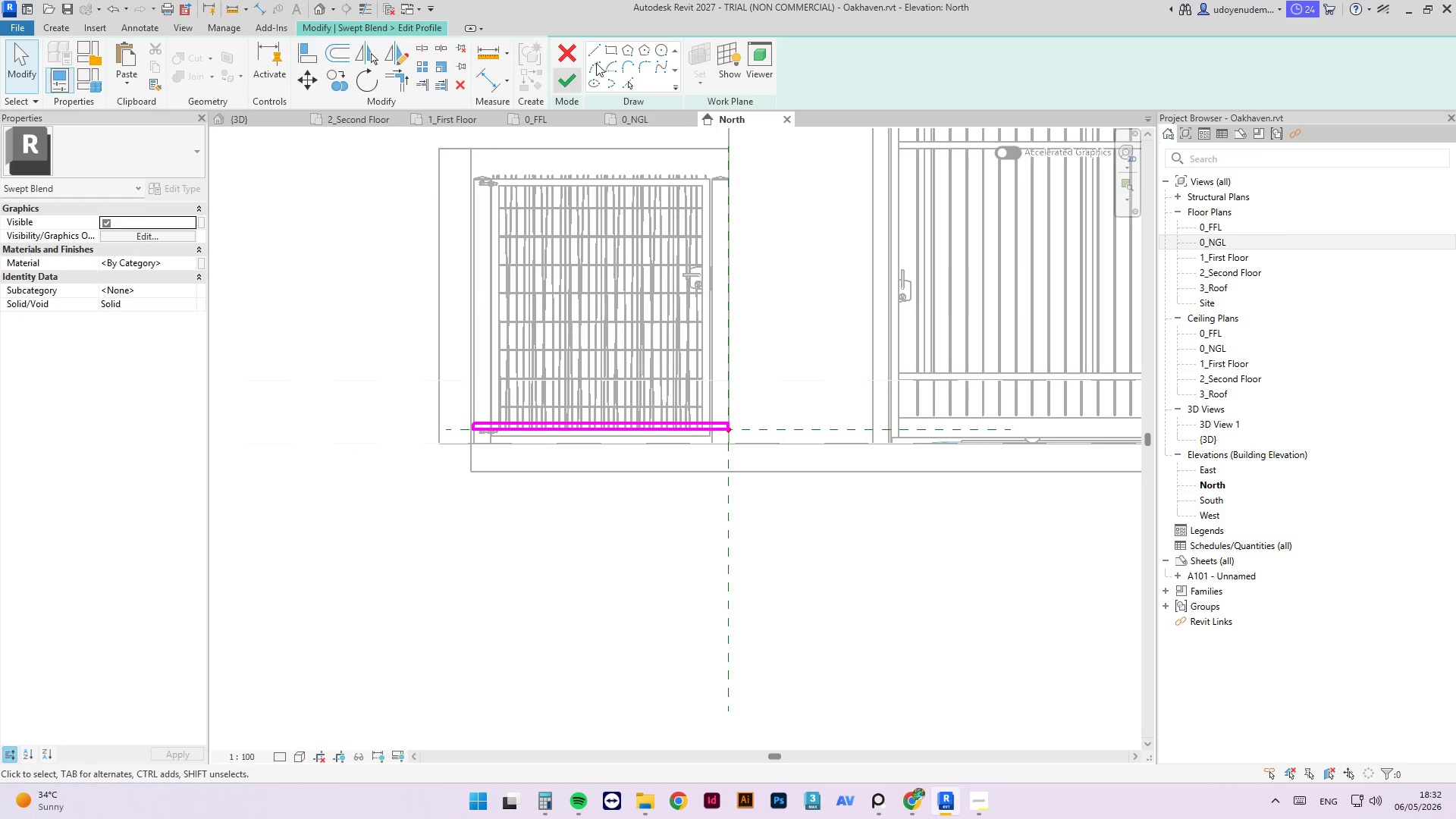 
left_click([613, 47])
 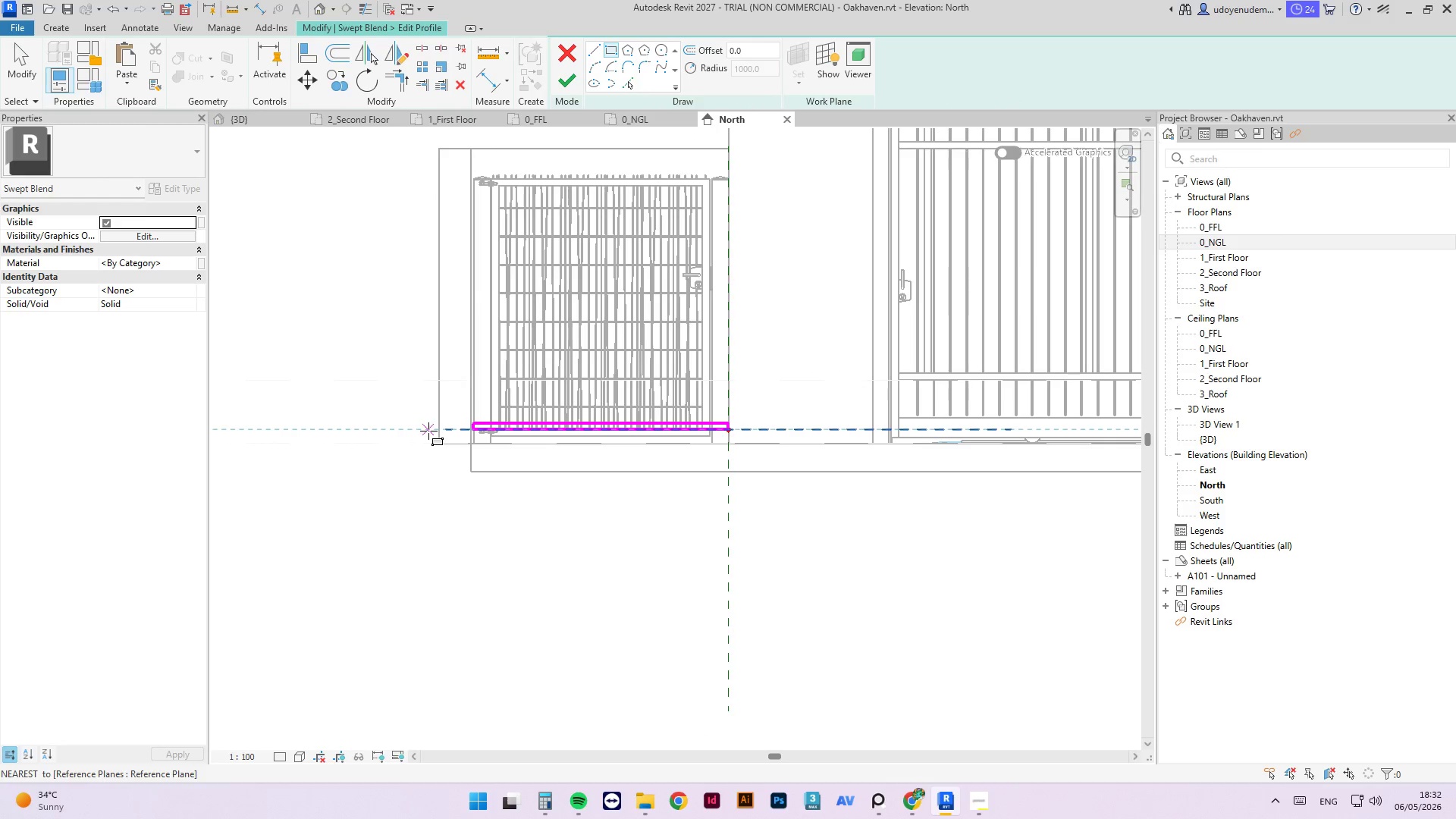 
left_click_drag(start_coordinate=[438, 430], to_coordinate=[398, 406])
 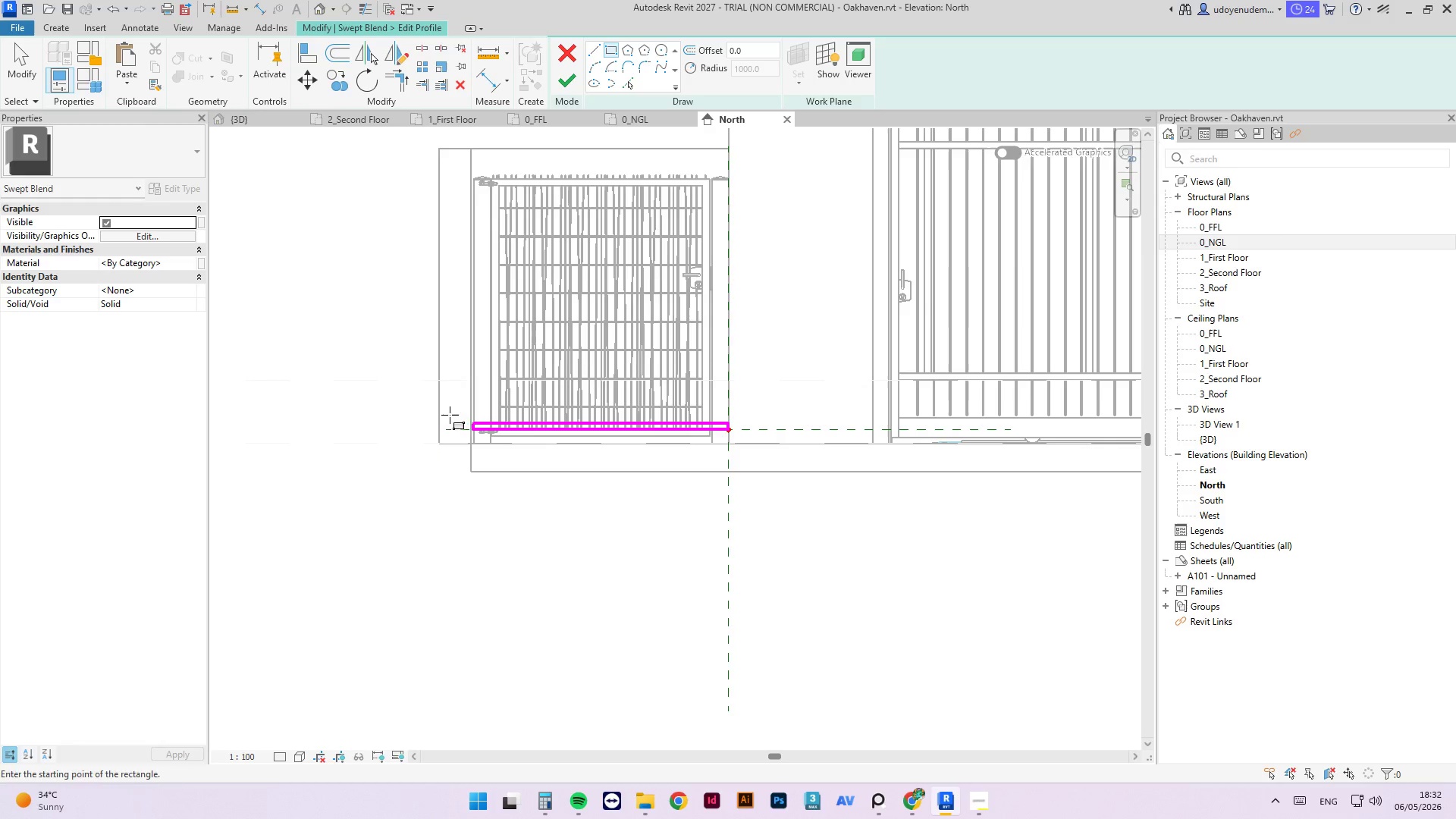 
hold_key(key=Escape, duration=9.03)
 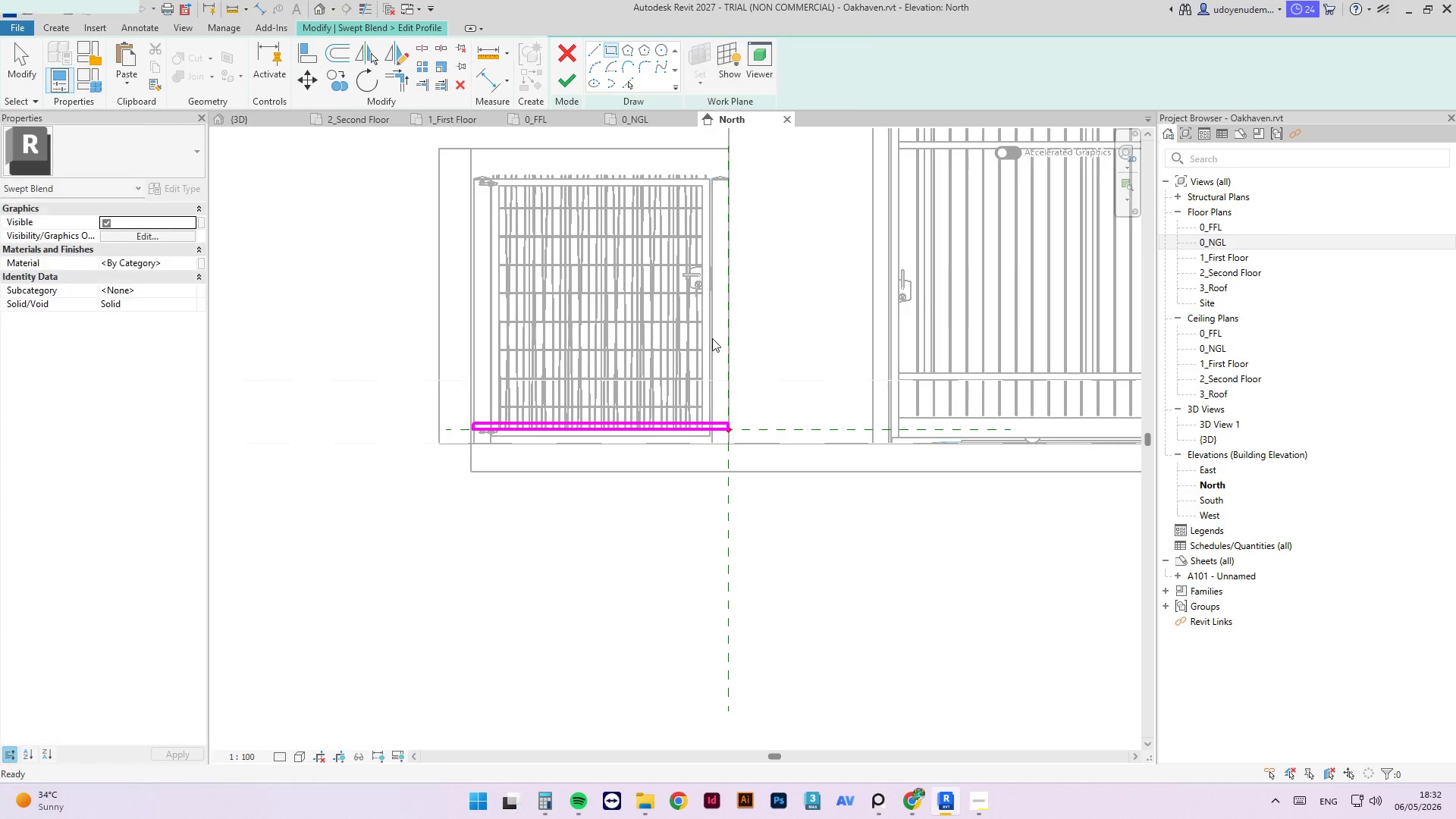 
left_click_drag(start_coordinate=[472, 407], to_coordinate=[727, 340])
 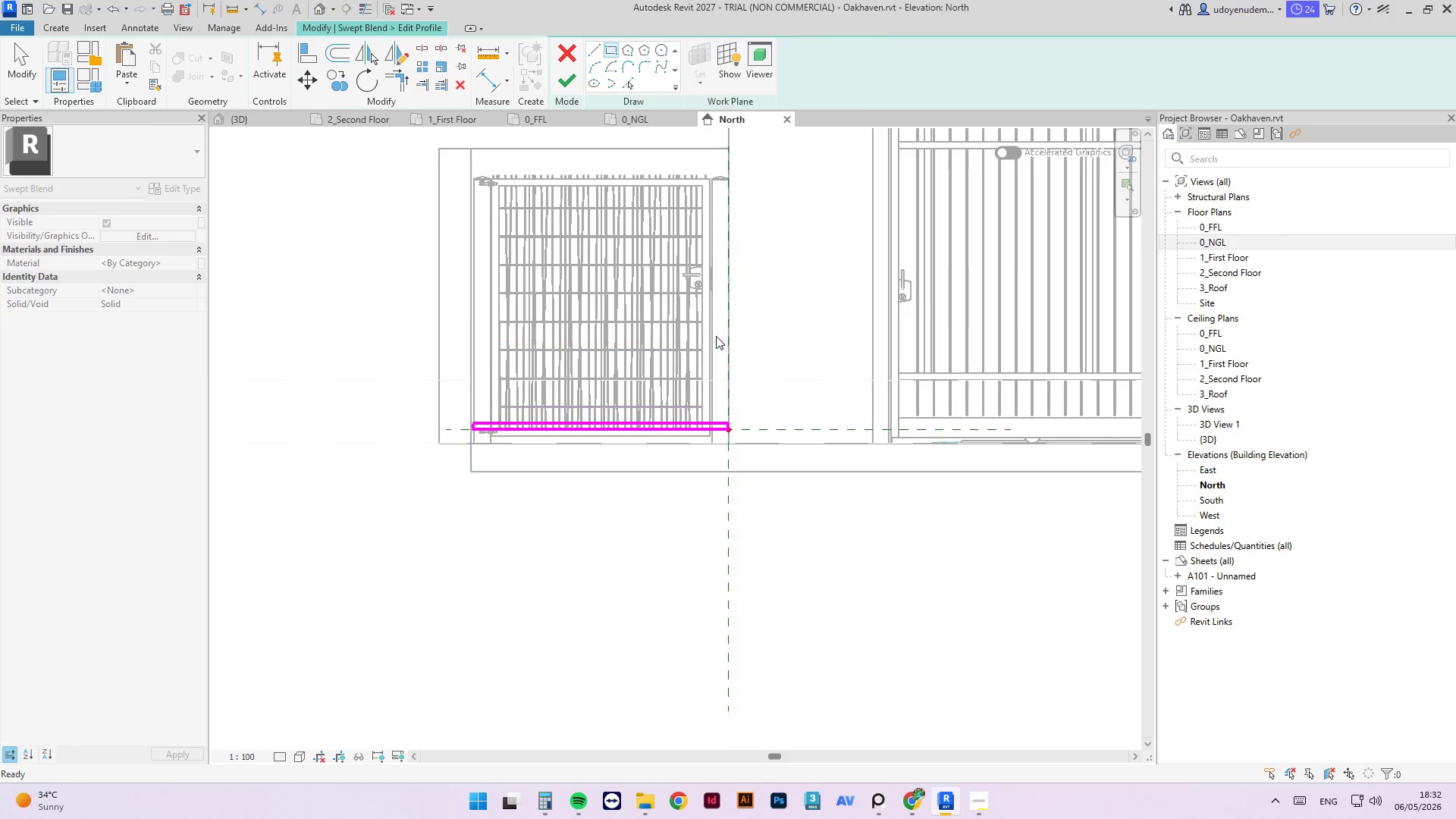 
key(Escape)
 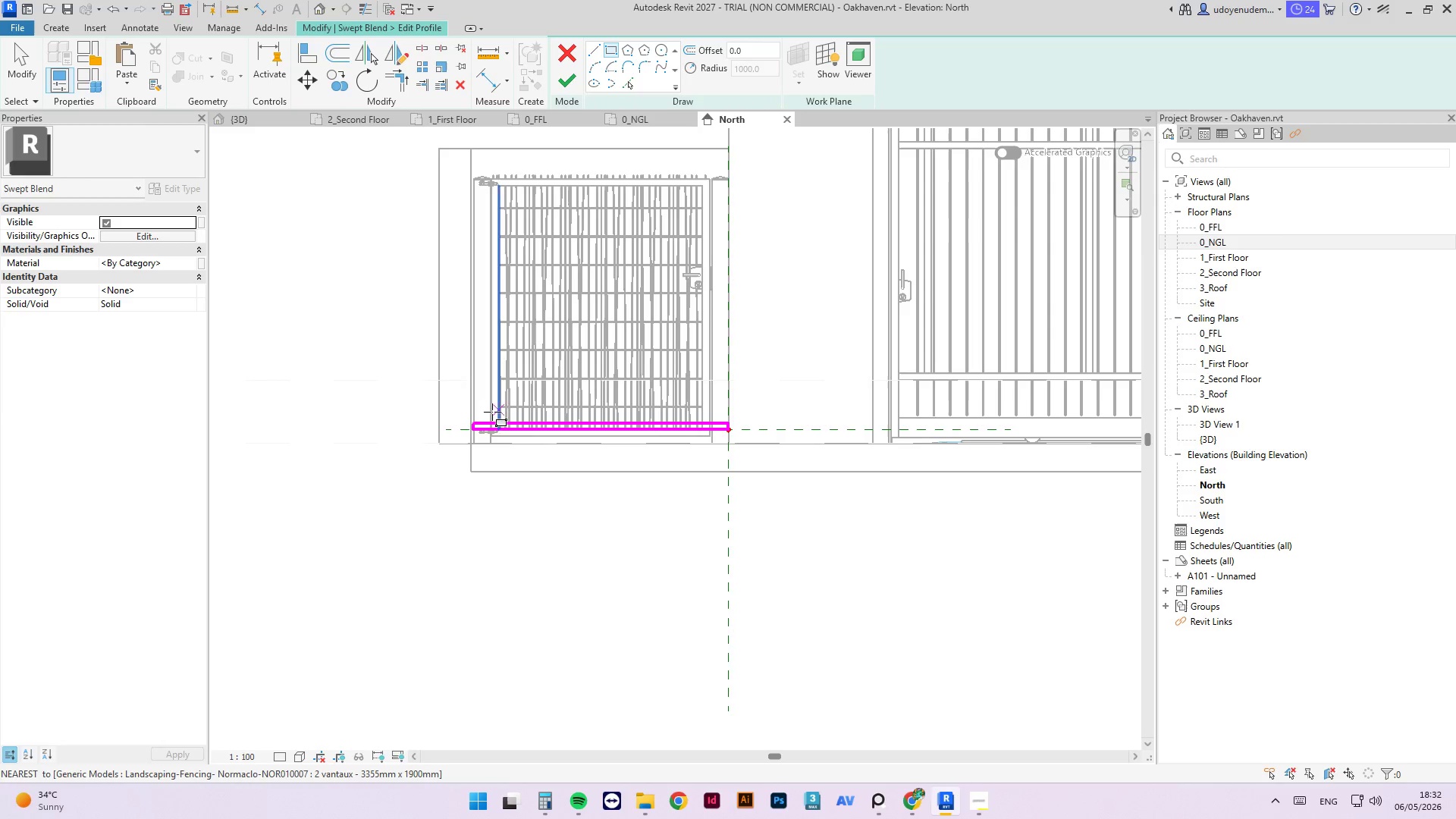 
left_click_drag(start_coordinate=[469, 410], to_coordinate=[734, 355])
 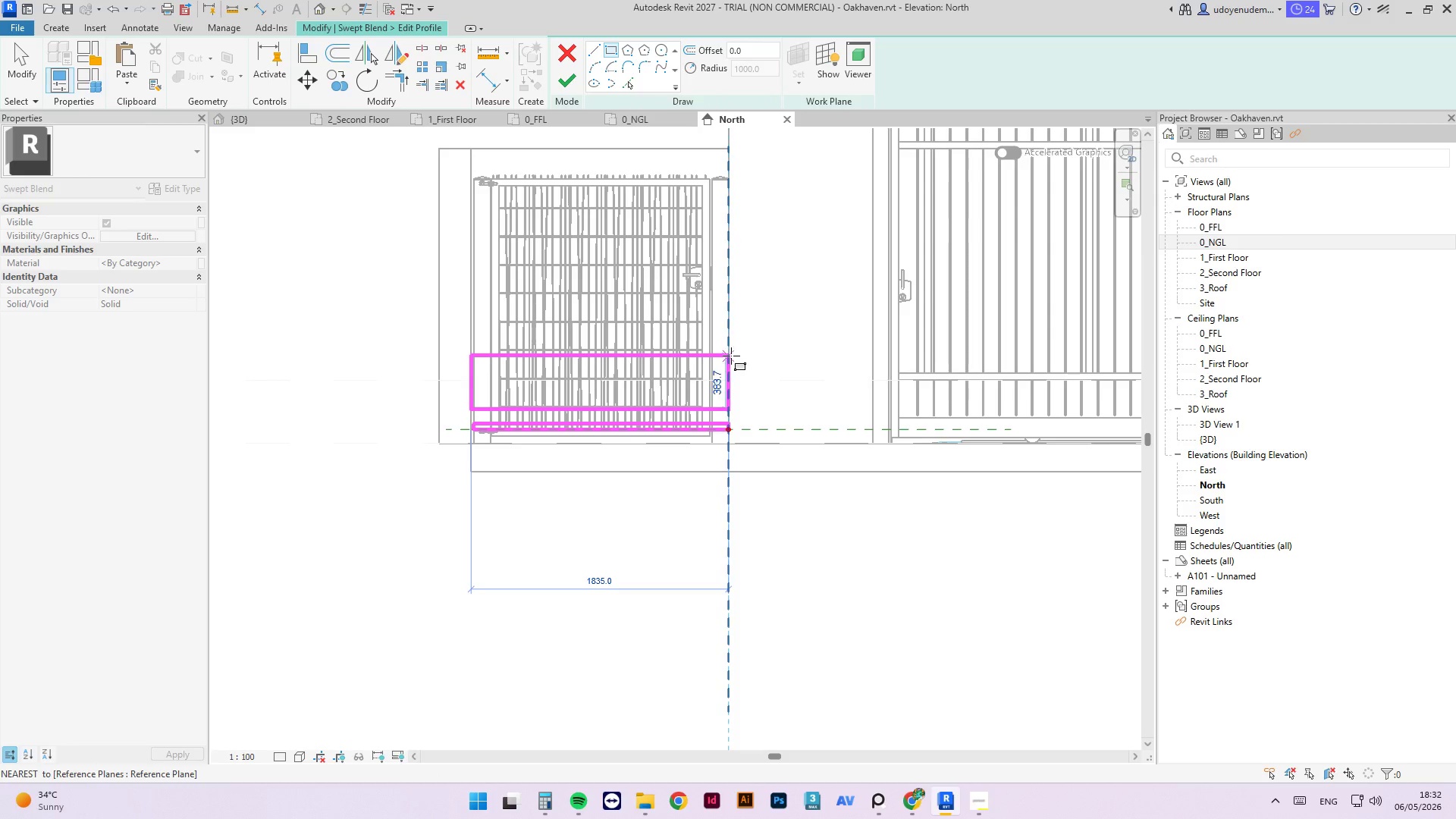 
left_click([730, 356])
 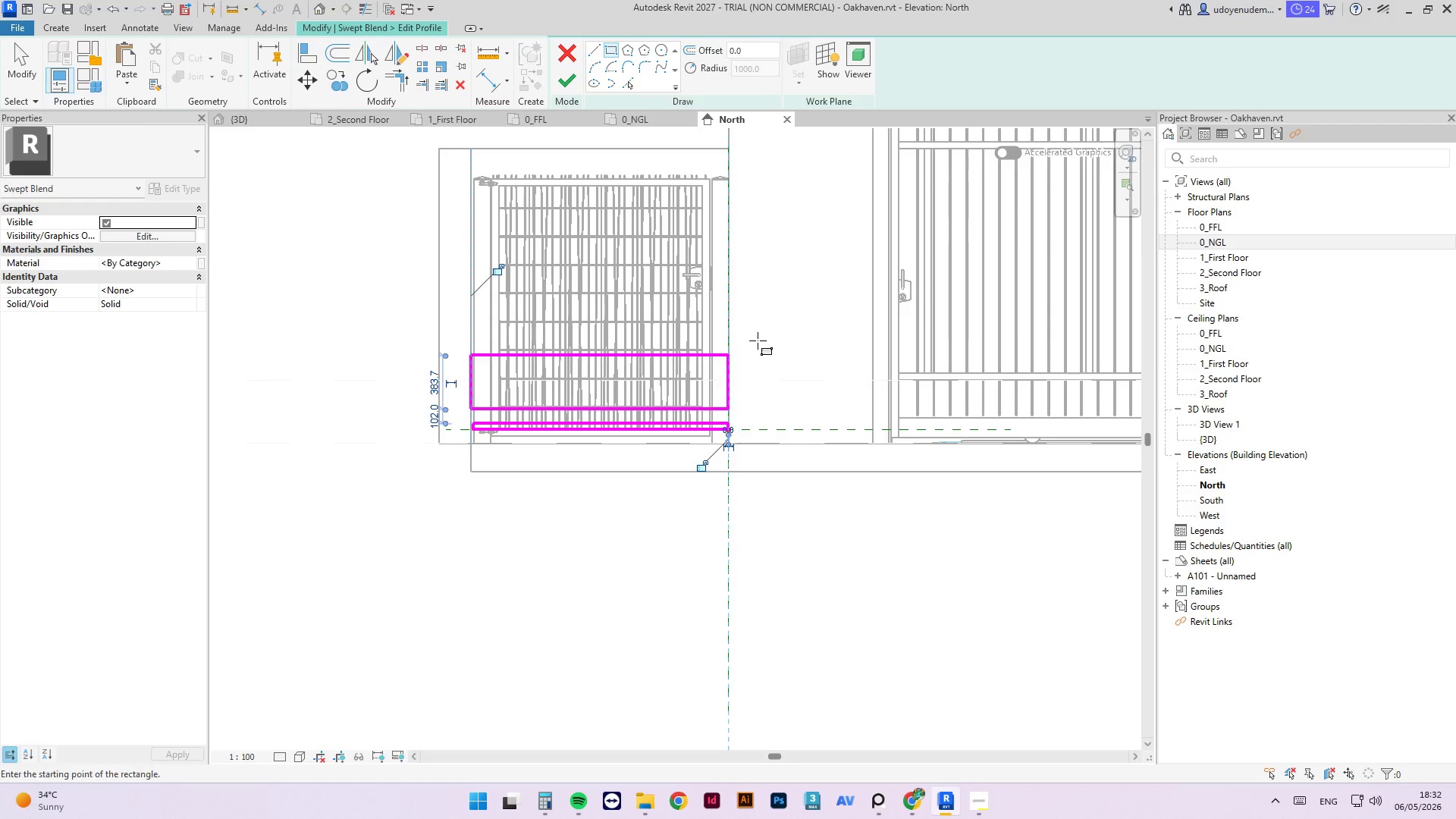 
key(Escape)
 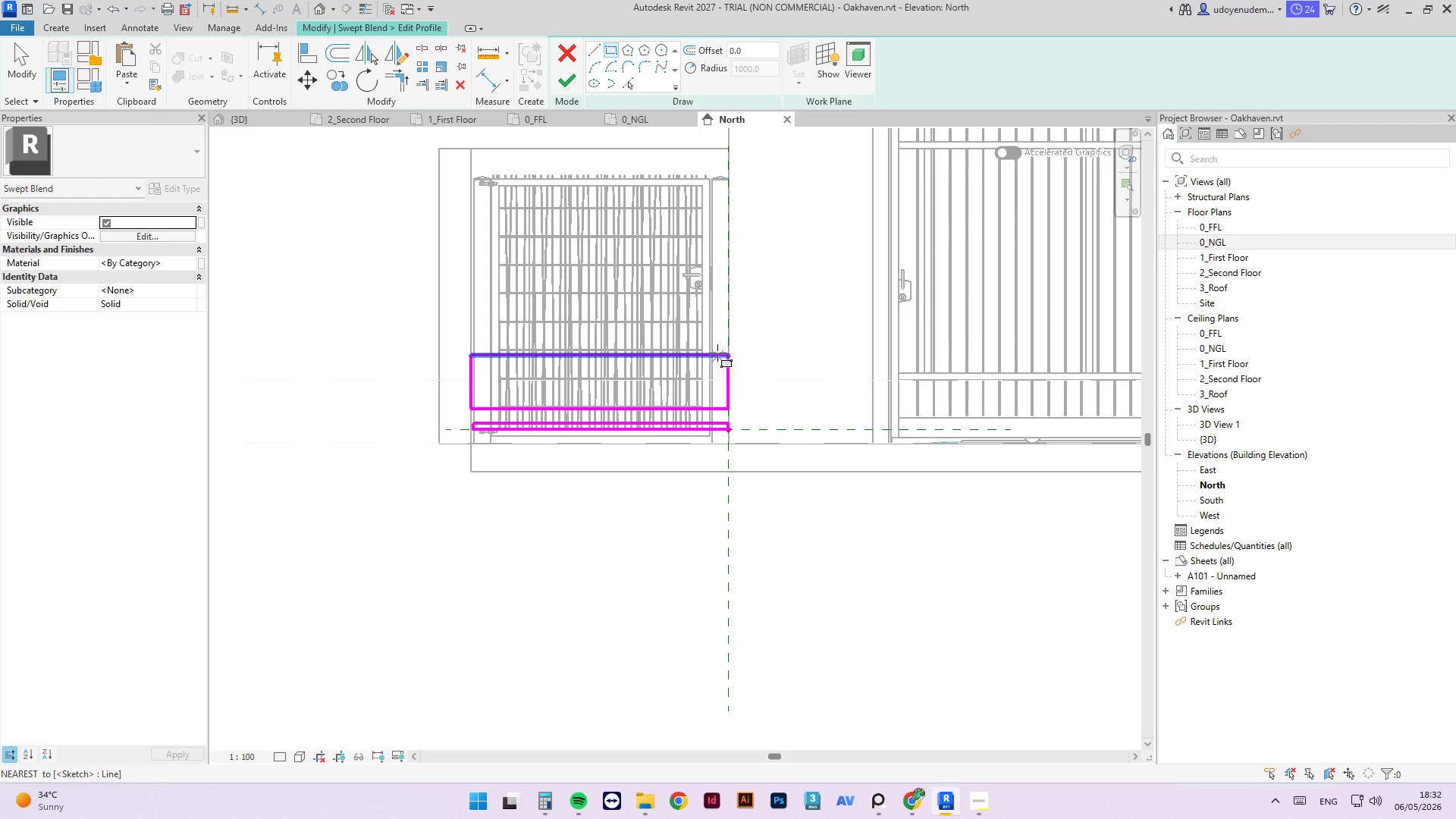 
key(Escape)
 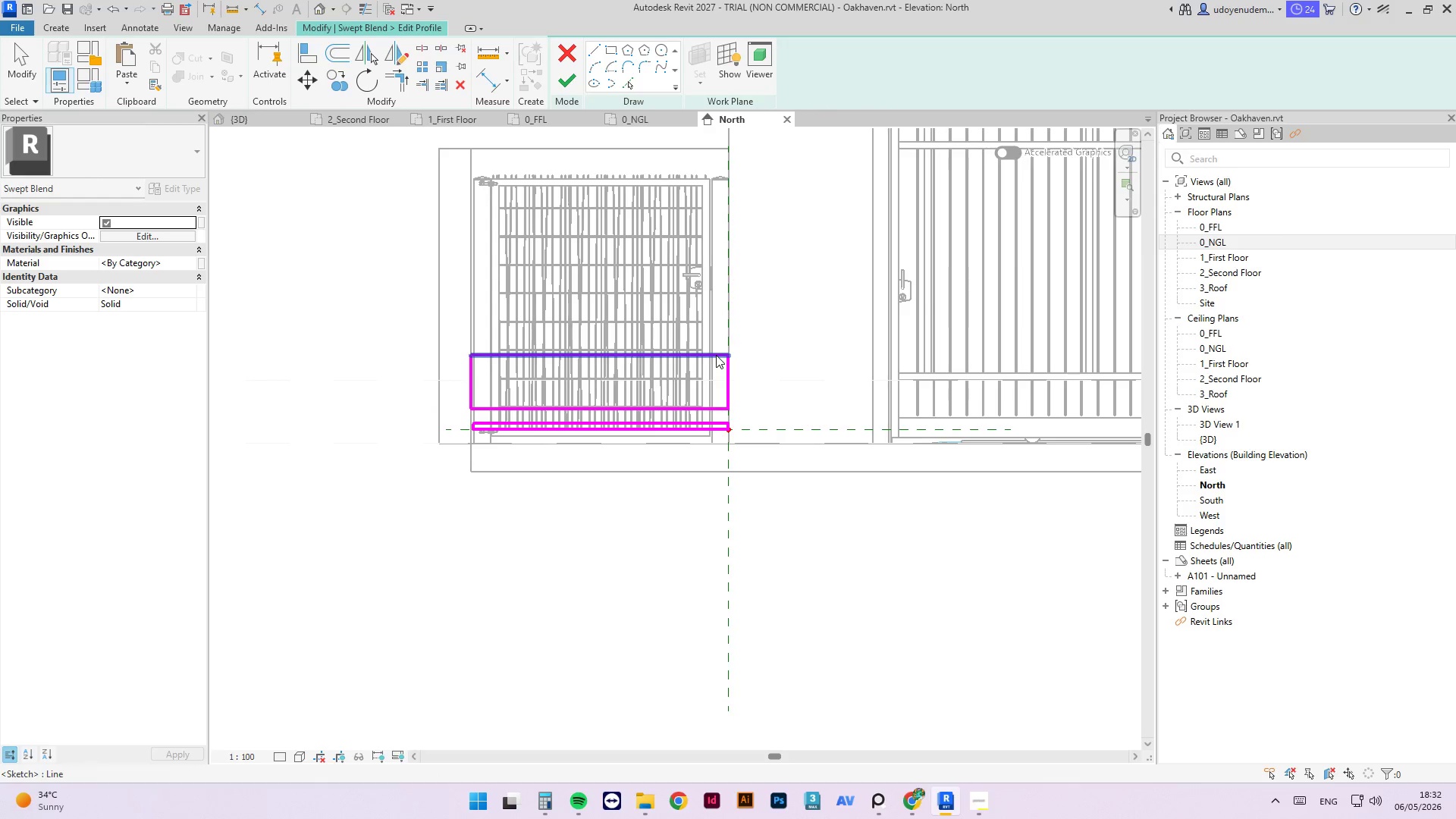 
left_click([716, 355])
 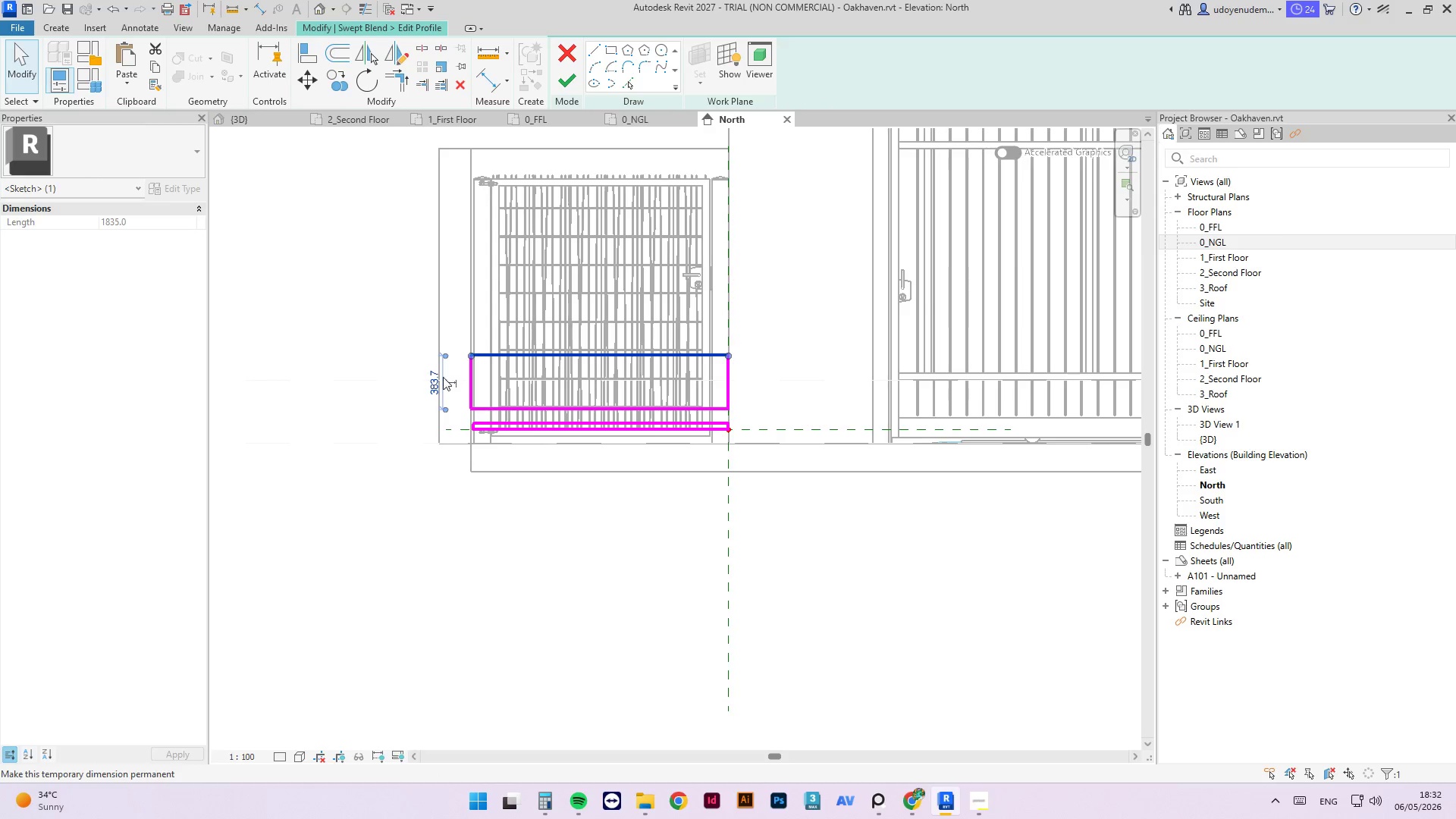 
left_click([435, 378])
 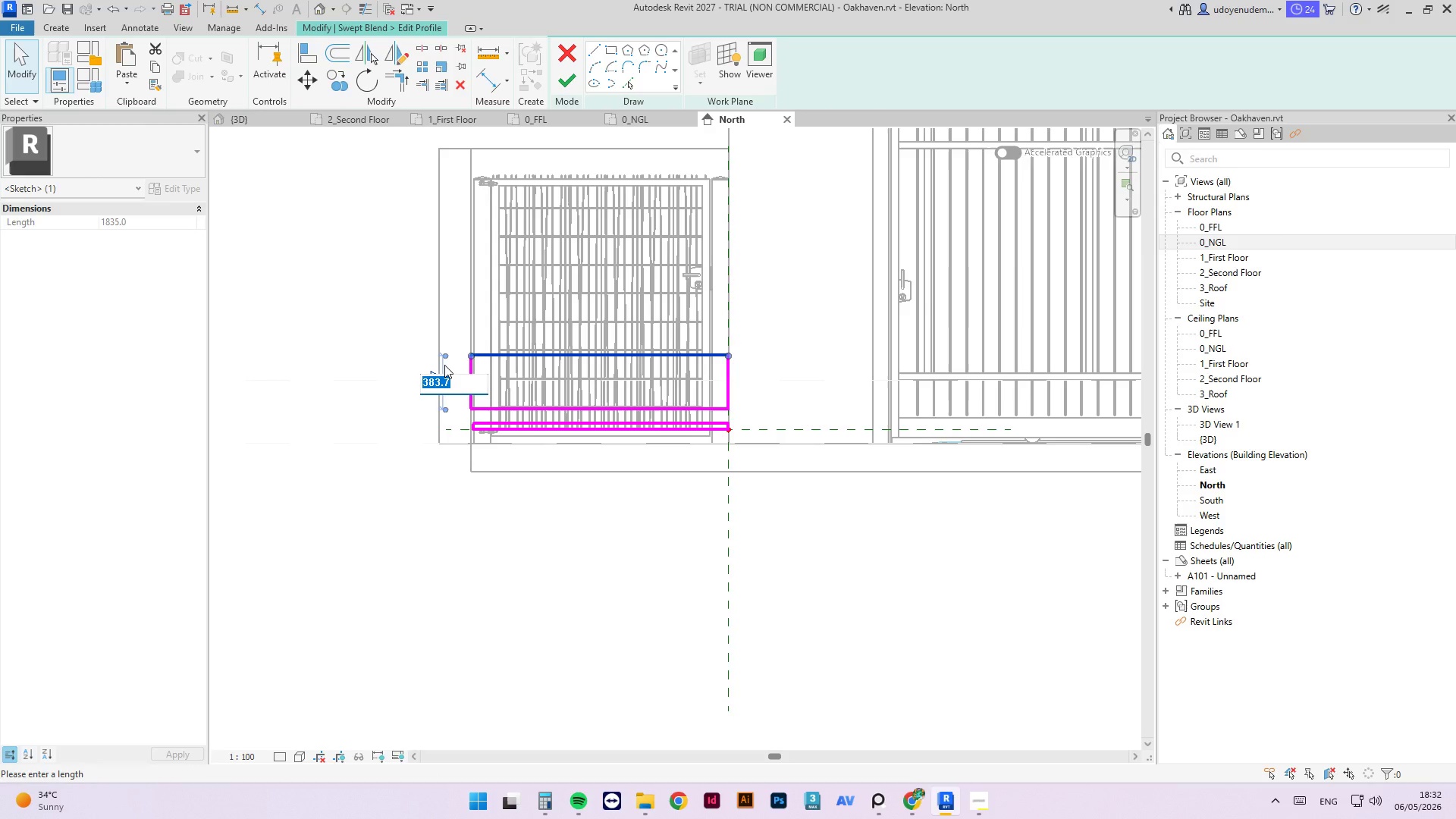 
key(Numpad4)
 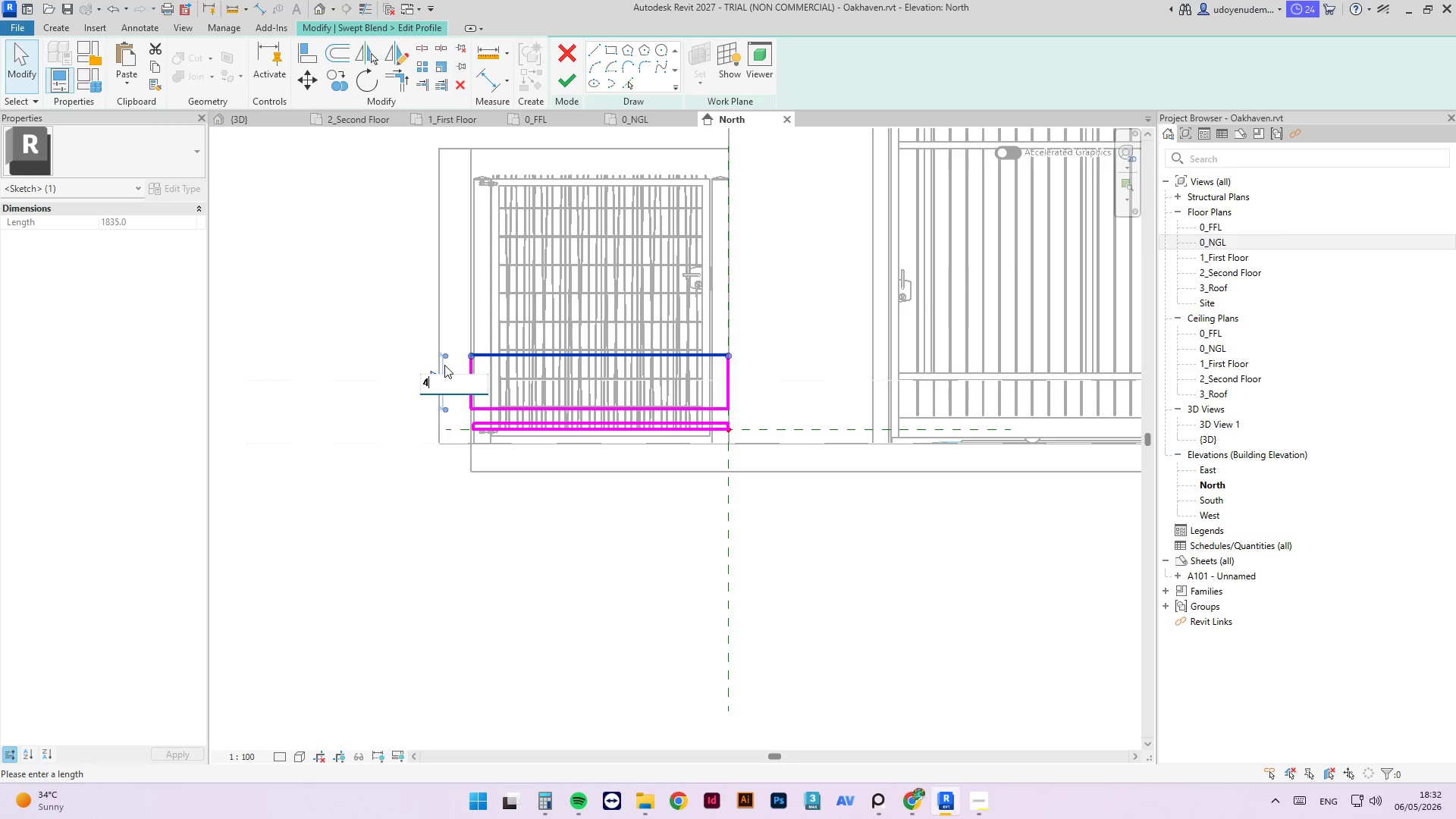 
key(Numpad5)
 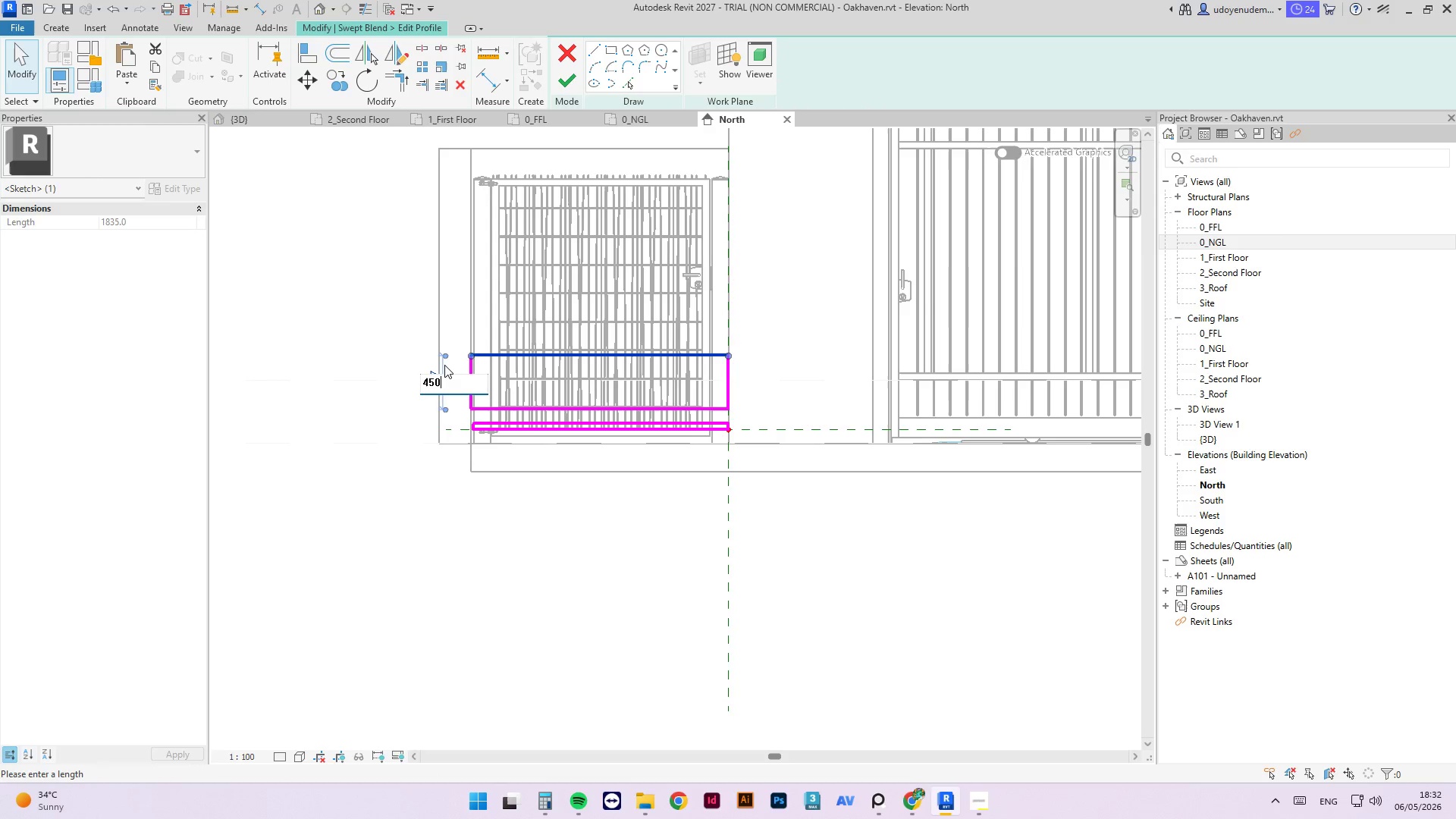 
key(Numpad0)
 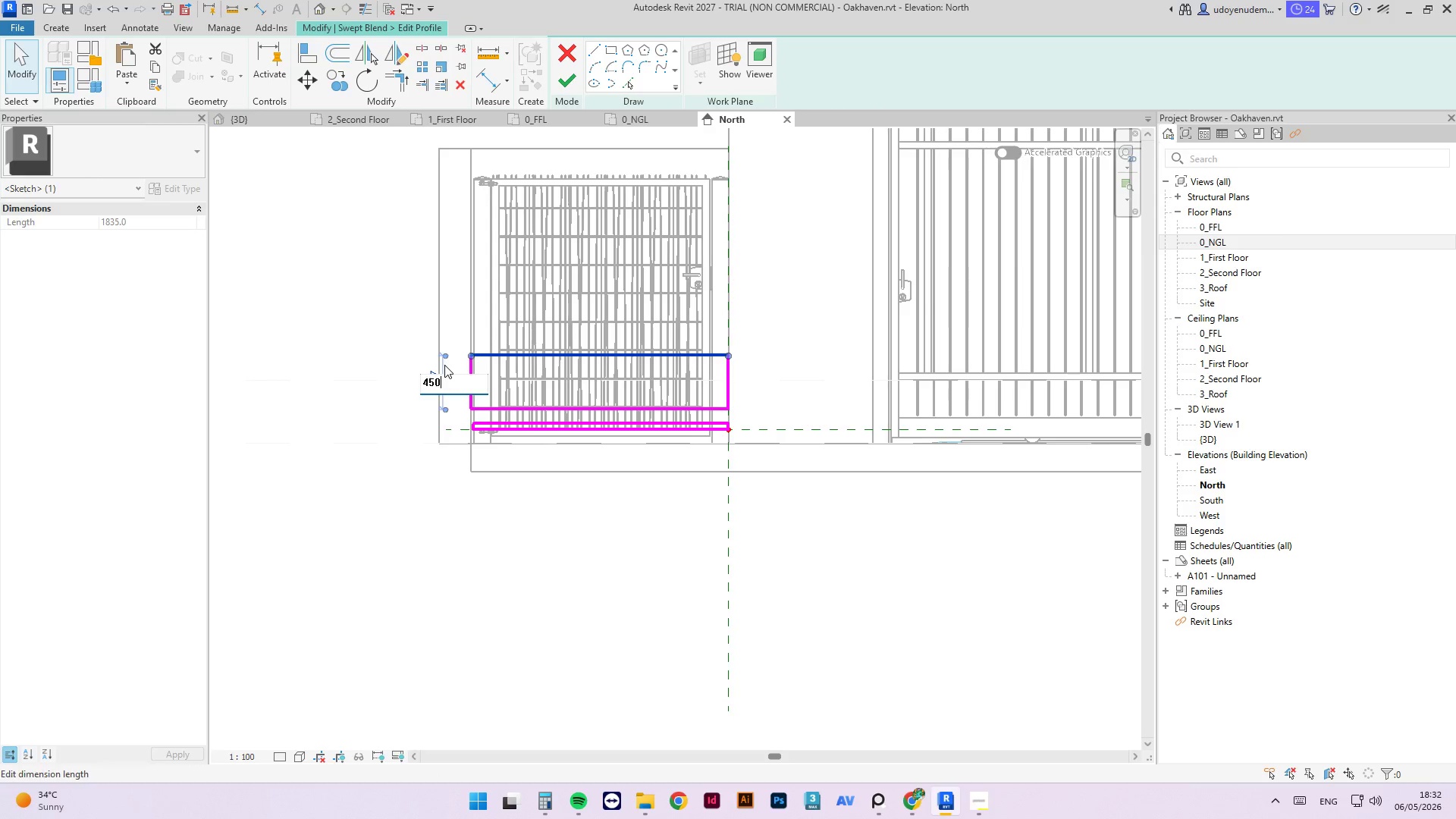 
key(NumpadEnter)
 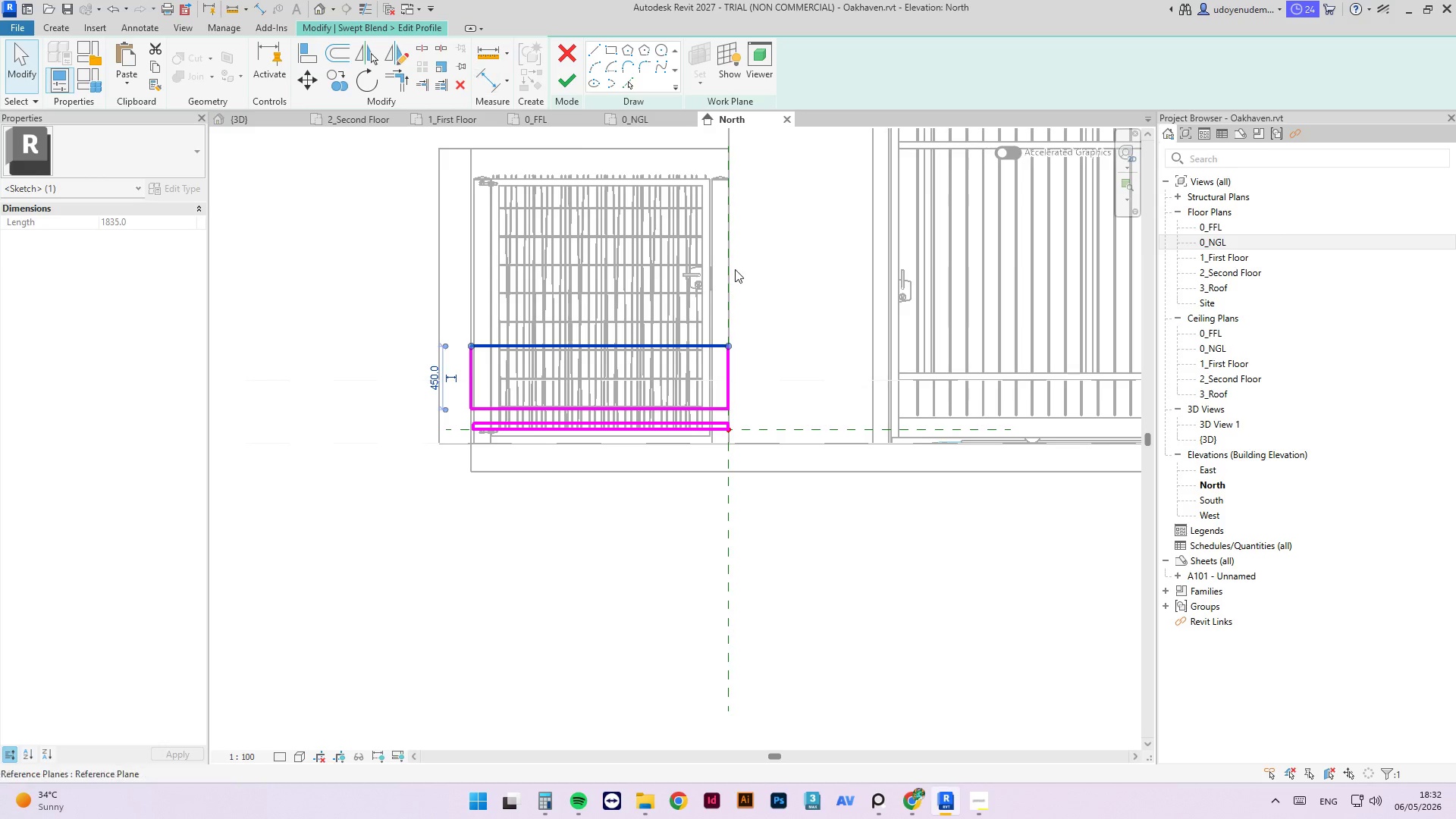 
left_click([776, 278])
 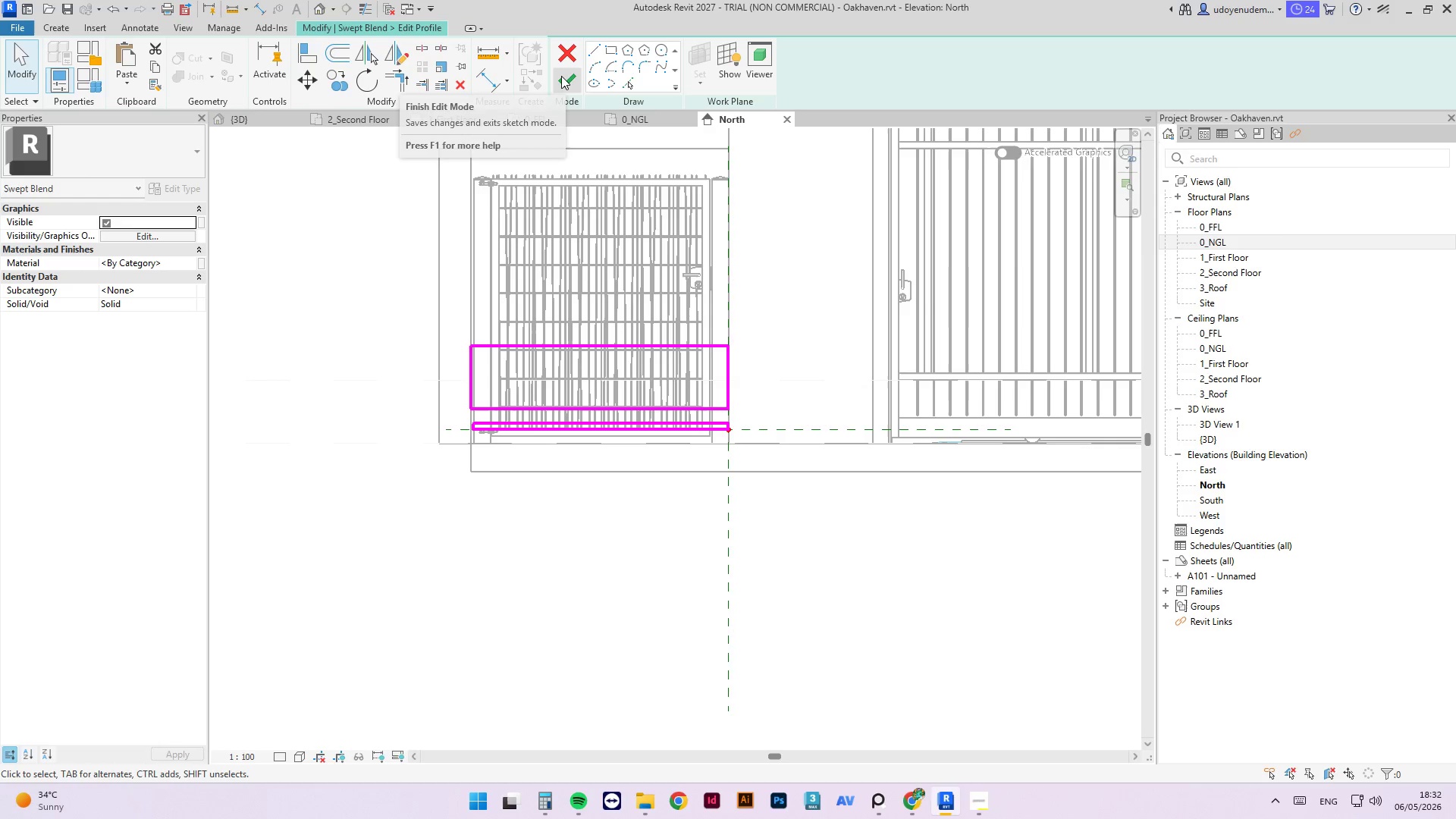 
left_click([561, 76])
 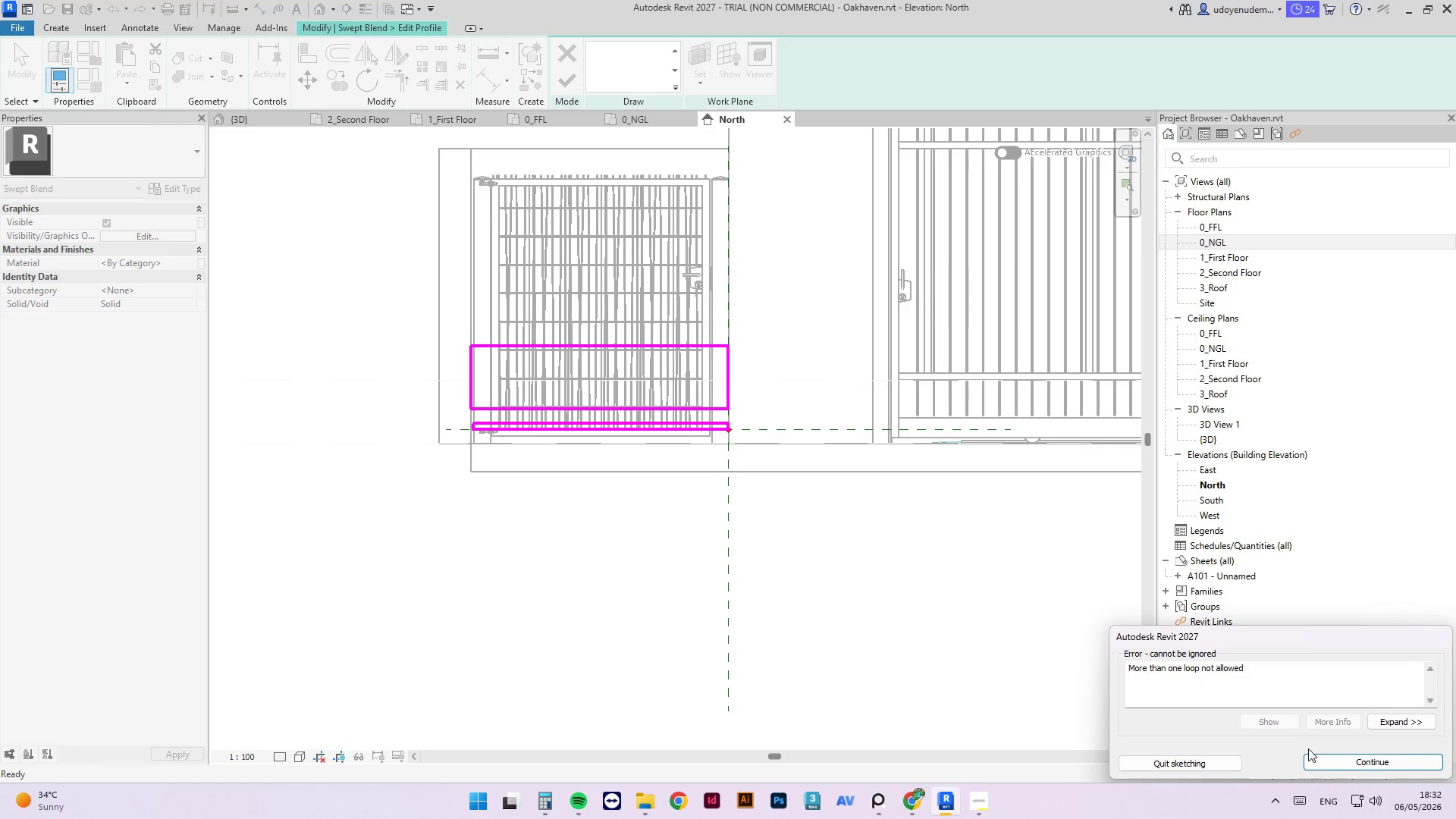 
left_click([1325, 763])
 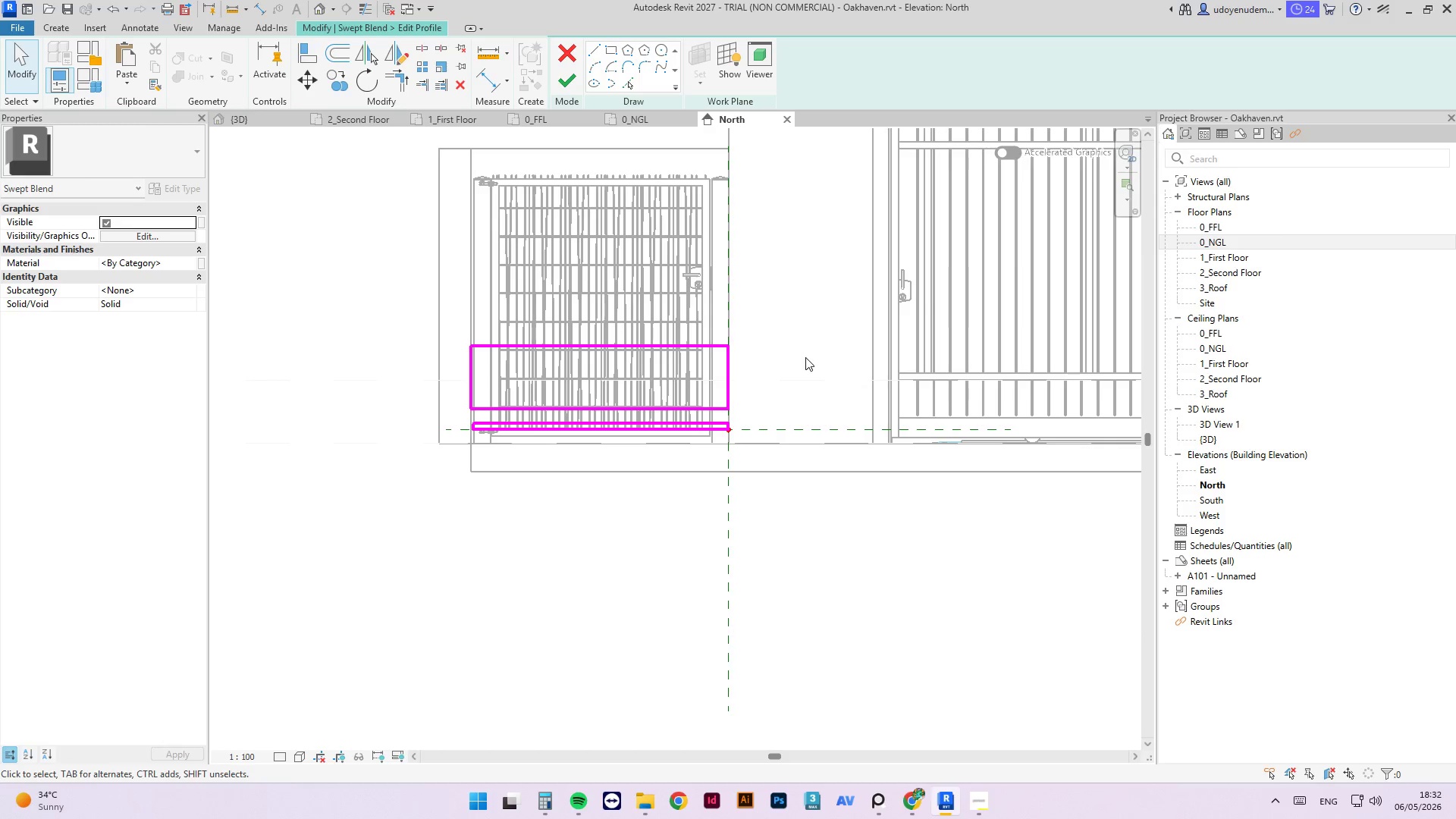 
left_click_drag(start_coordinate=[812, 321], to_coordinate=[400, 413])
 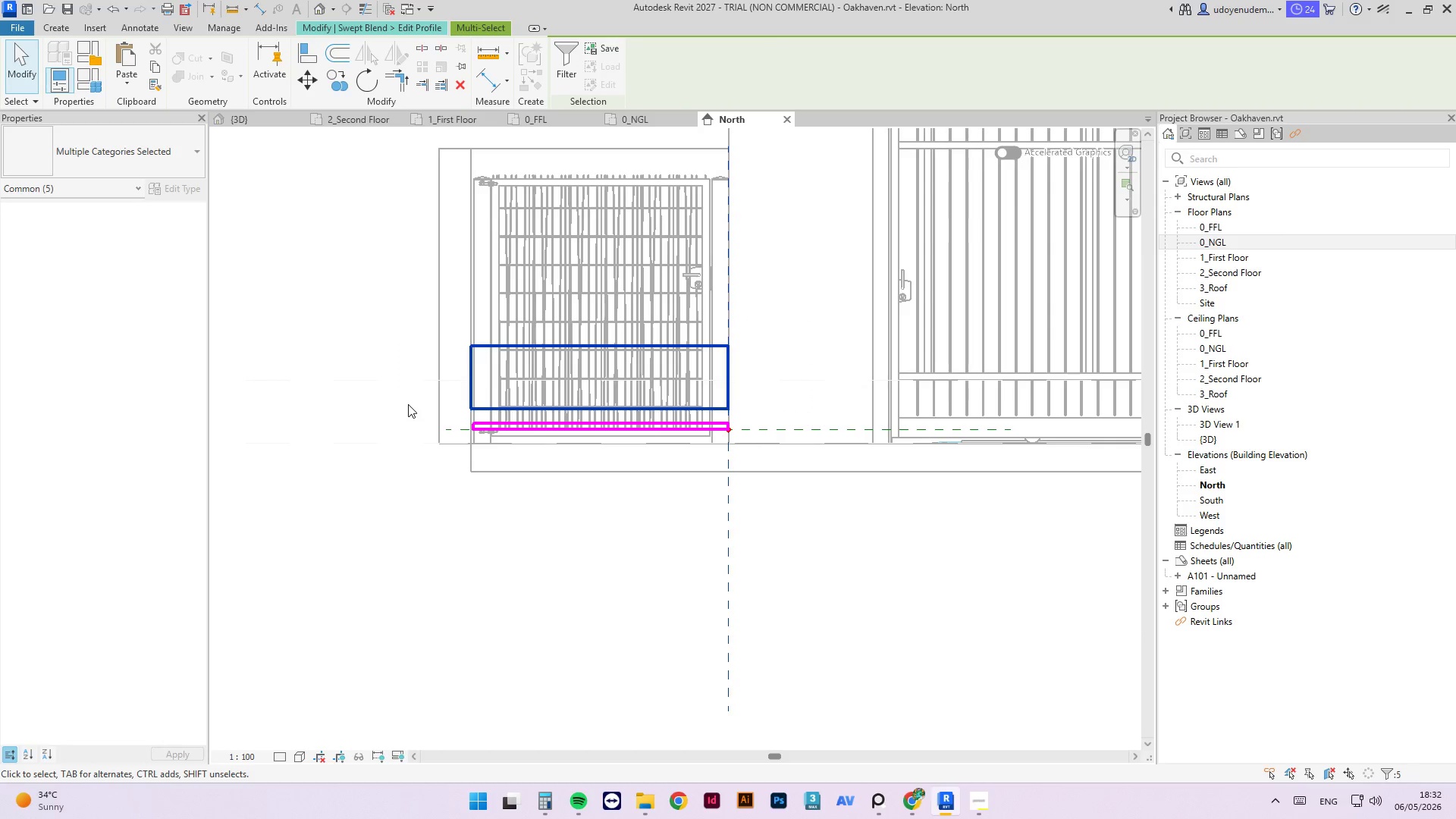 
key(Delete)
 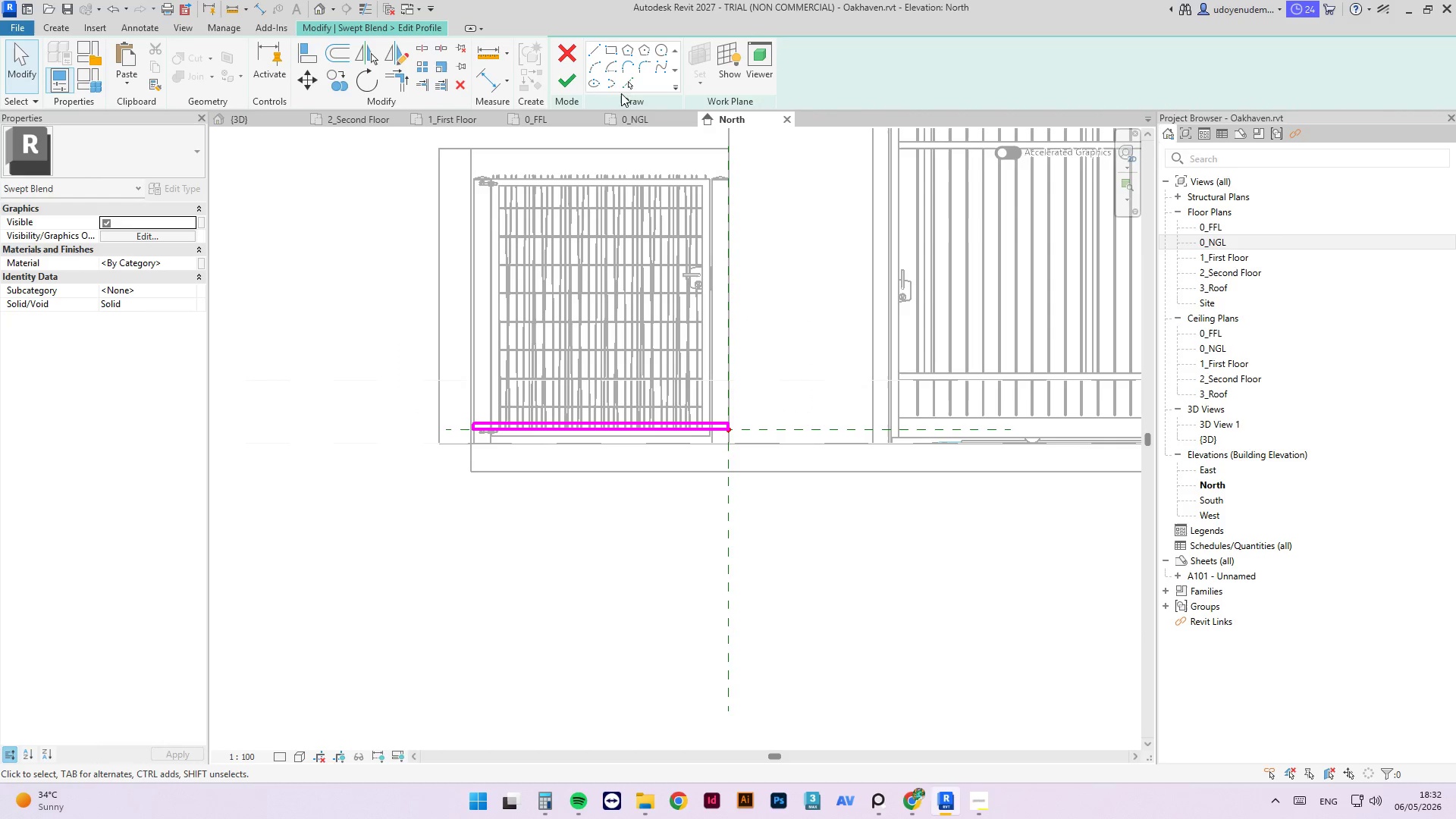 
left_click([564, 80])
 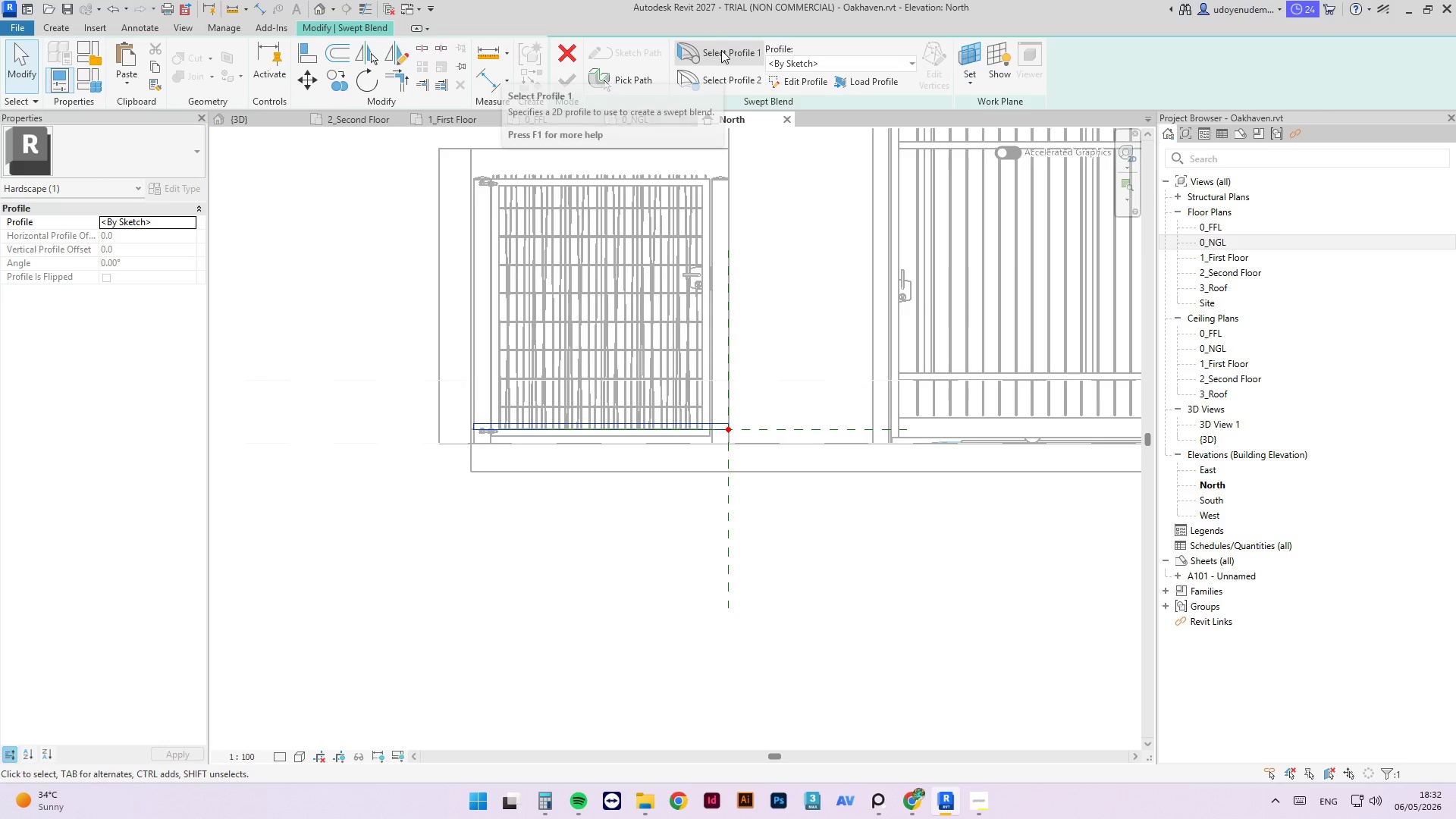 
left_click([721, 50])
 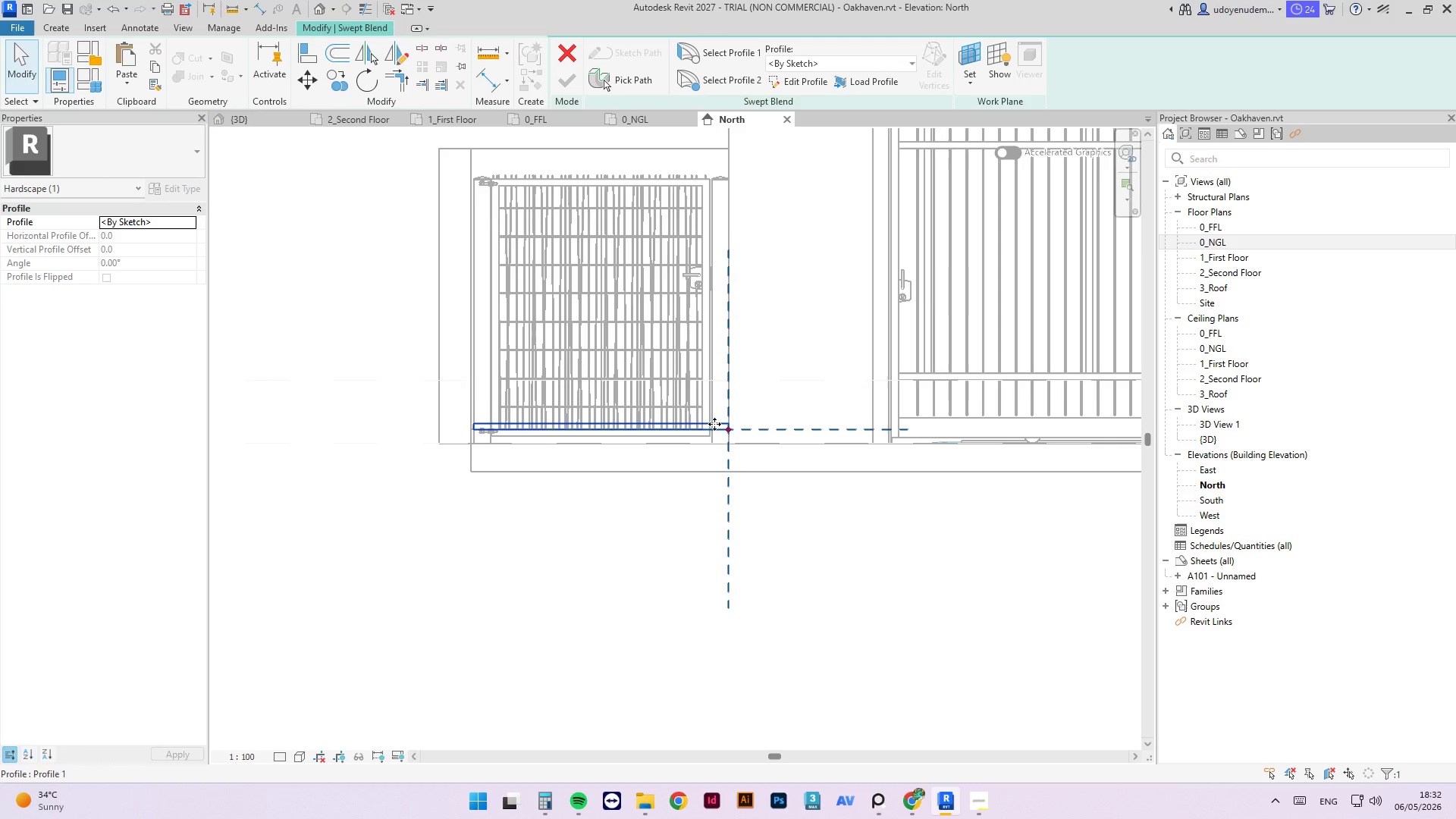 
scroll: coordinate [719, 421], scroll_direction: up, amount: 8.0
 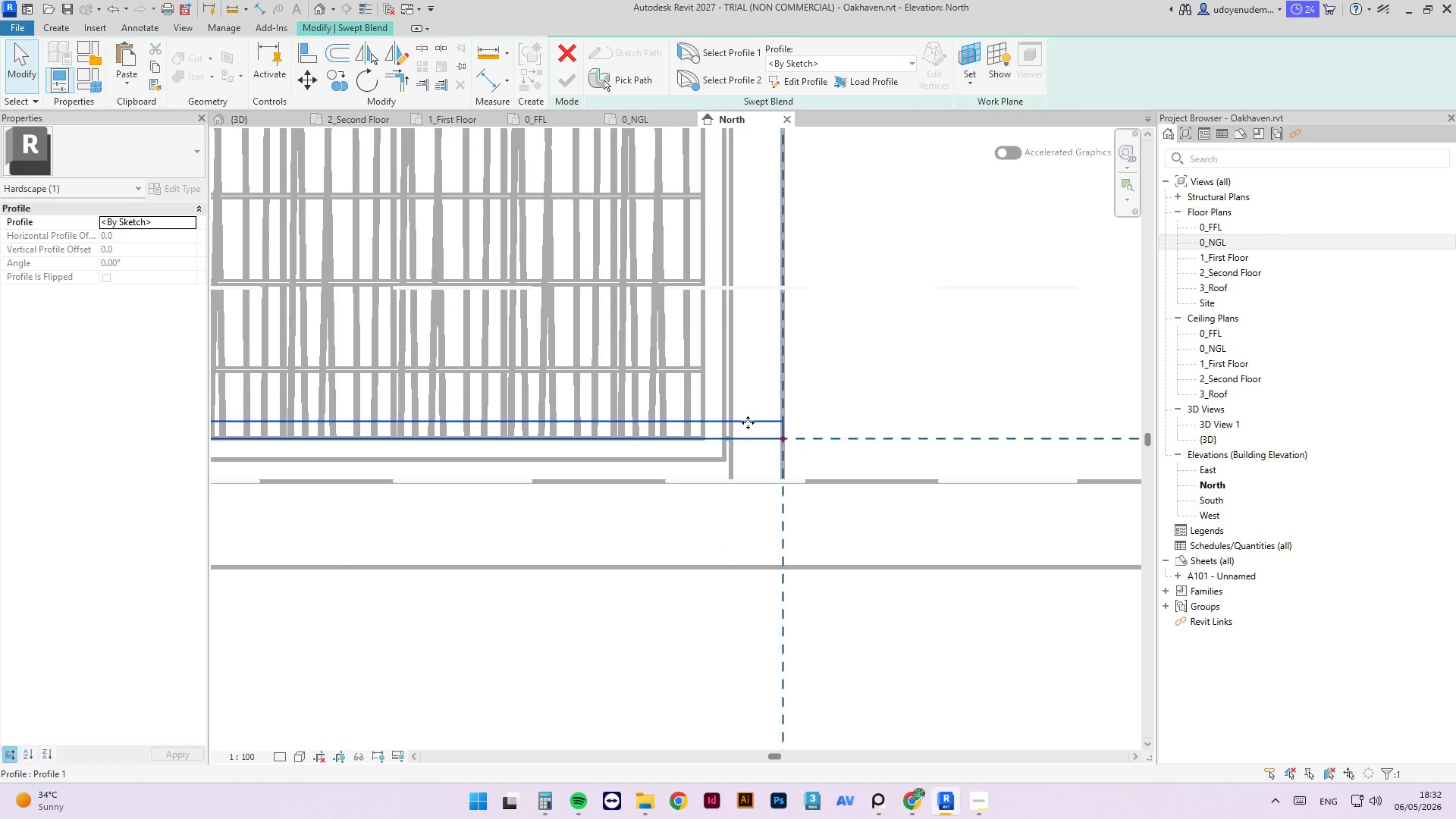 
left_click([748, 422])
 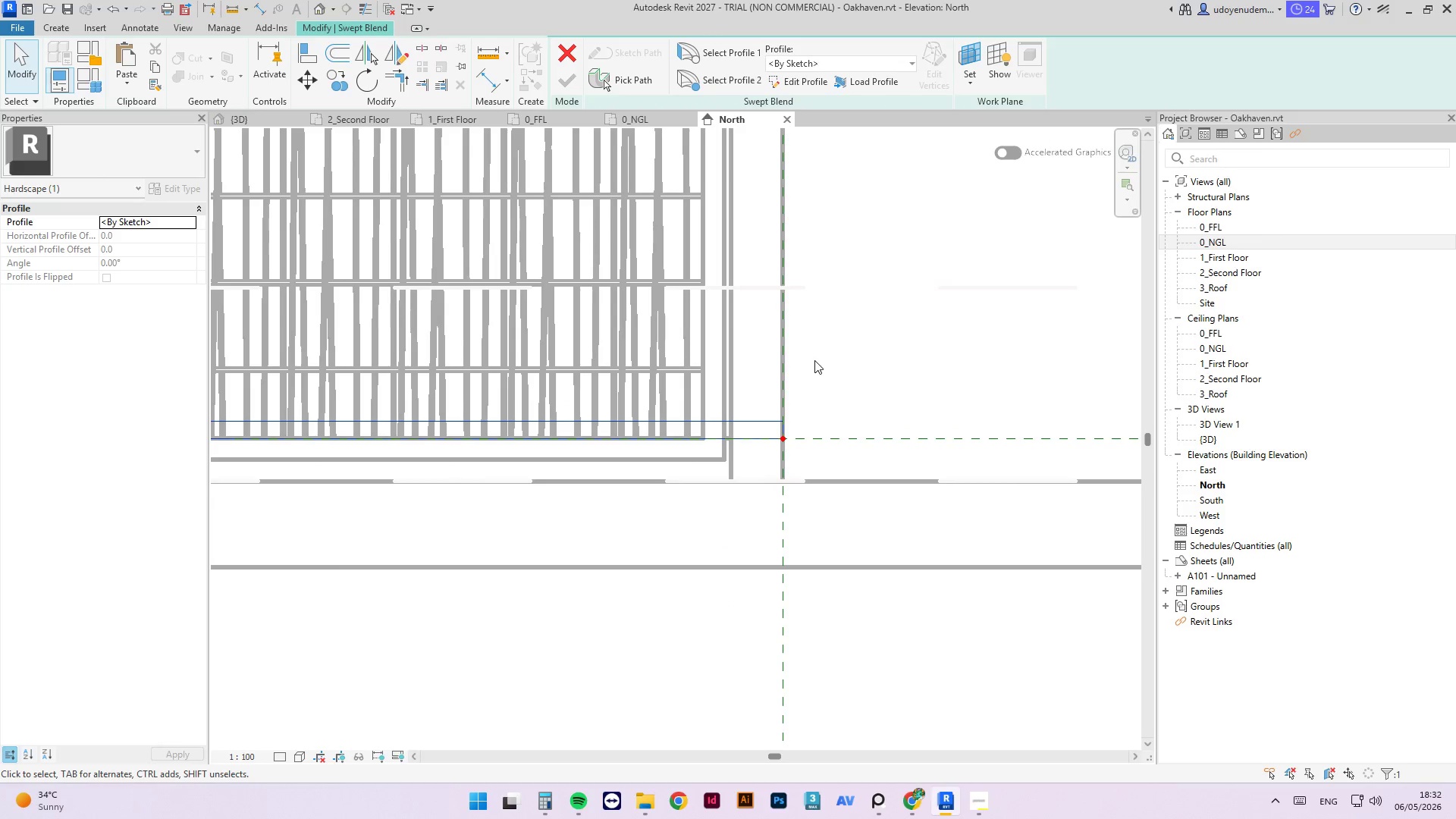 
scroll: coordinate [810, 363], scroll_direction: down, amount: 2.0
 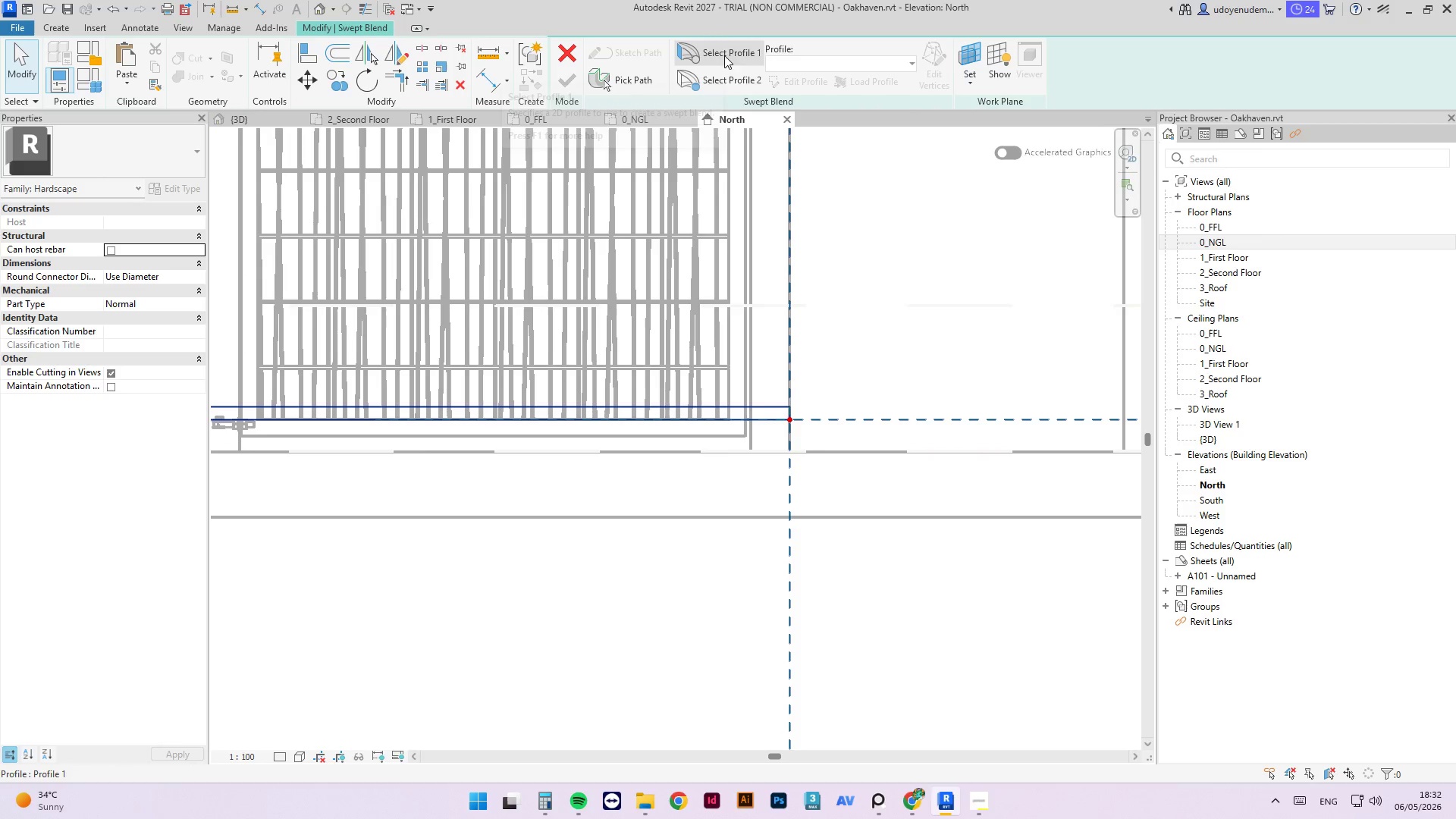 
left_click([732, 72])
 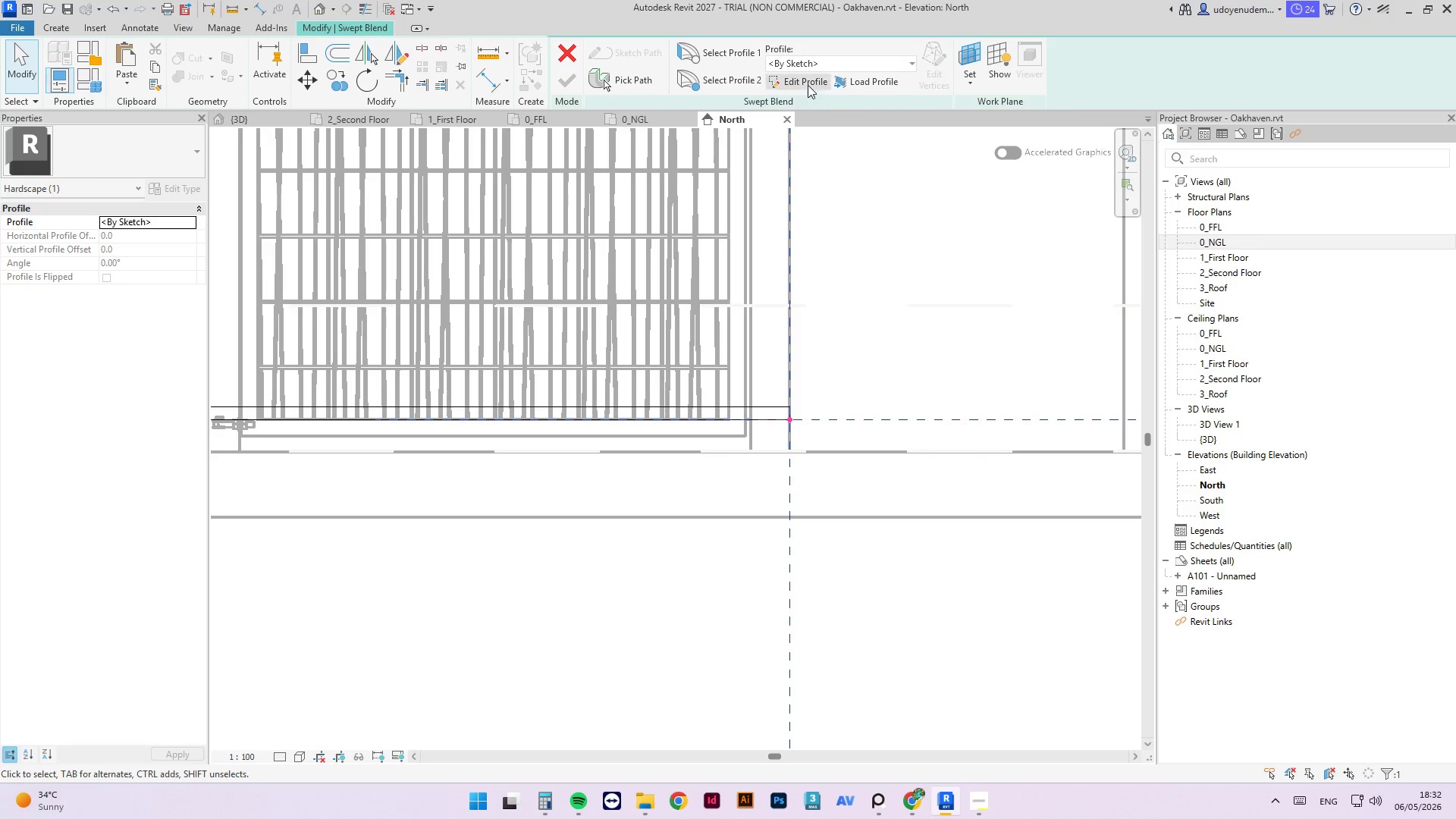 
left_click([807, 83])
 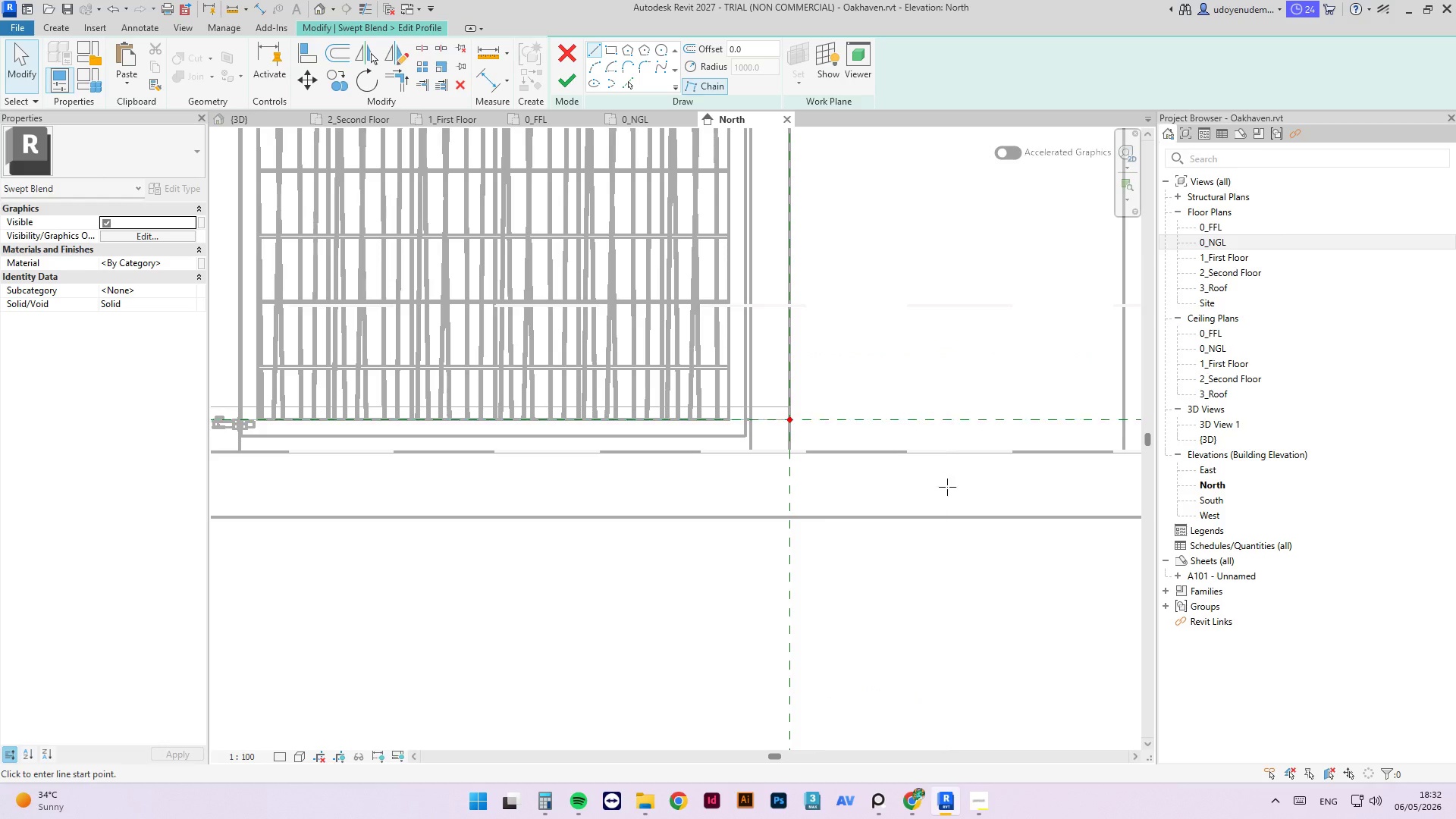 
scroll: coordinate [920, 504], scroll_direction: down, amount: 3.0
 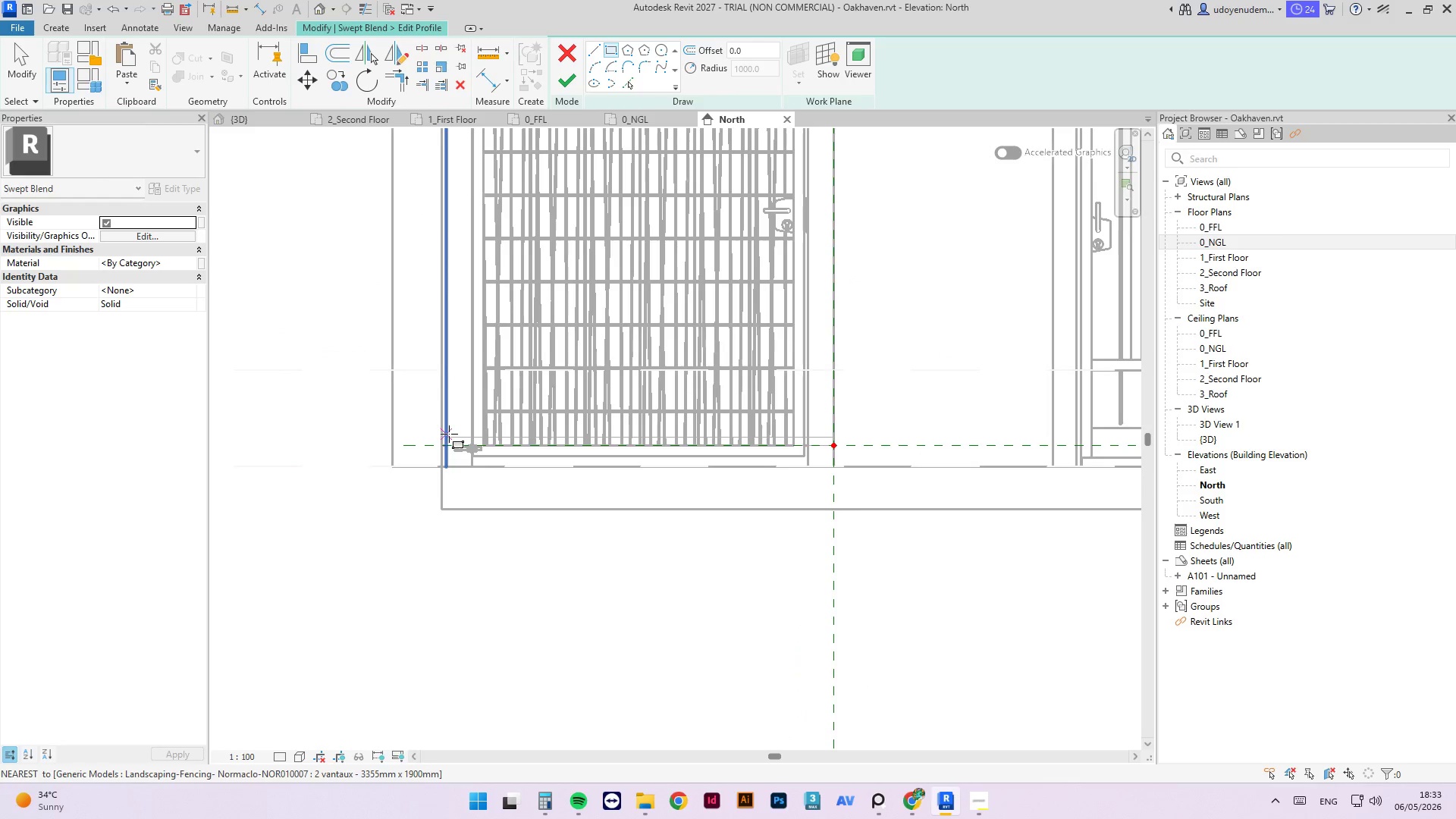 
left_click_drag(start_coordinate=[449, 437], to_coordinate=[834, 339])
 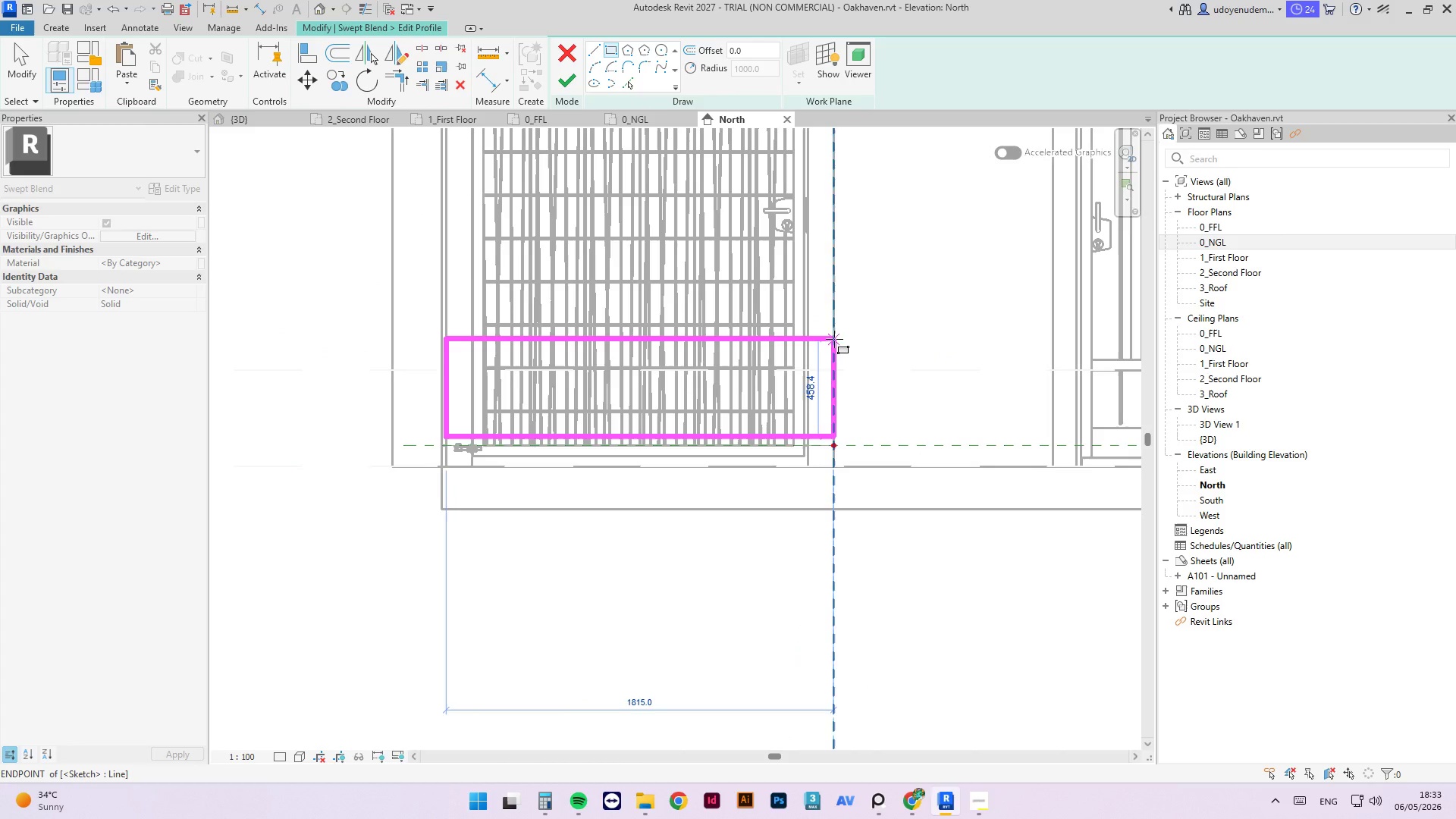 
left_click([834, 339])
 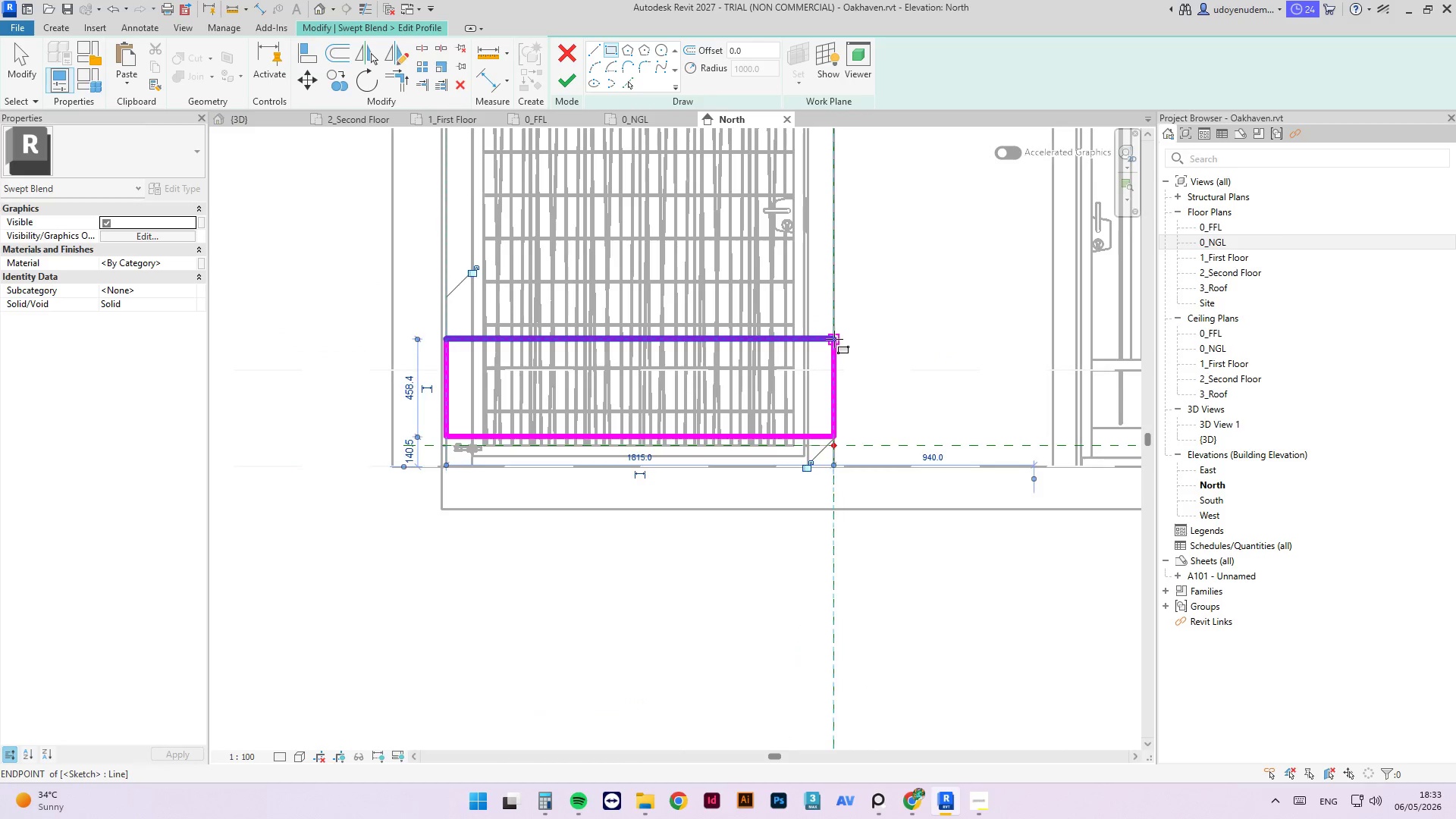 
key(Escape)
 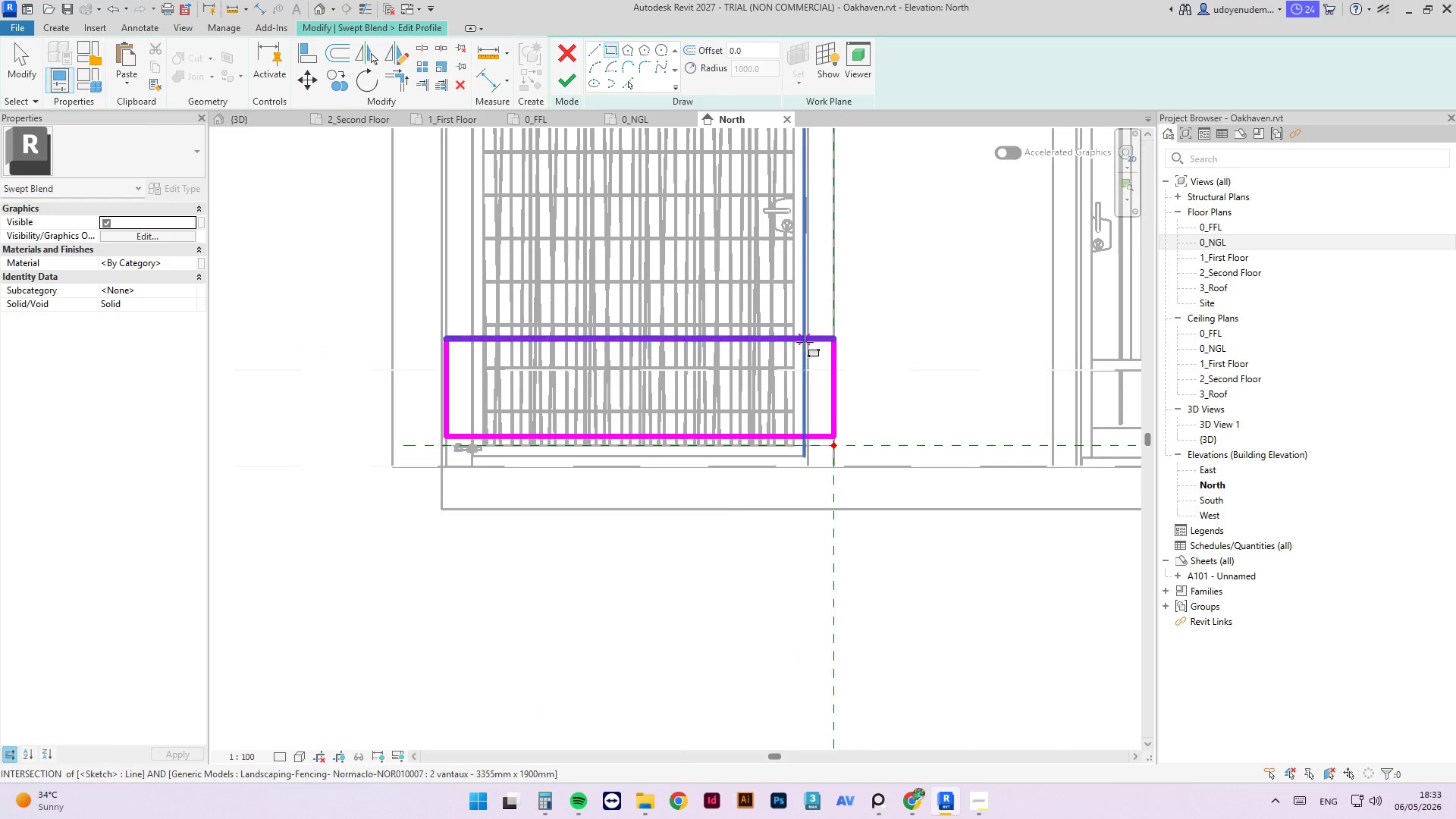 
key(Escape)
 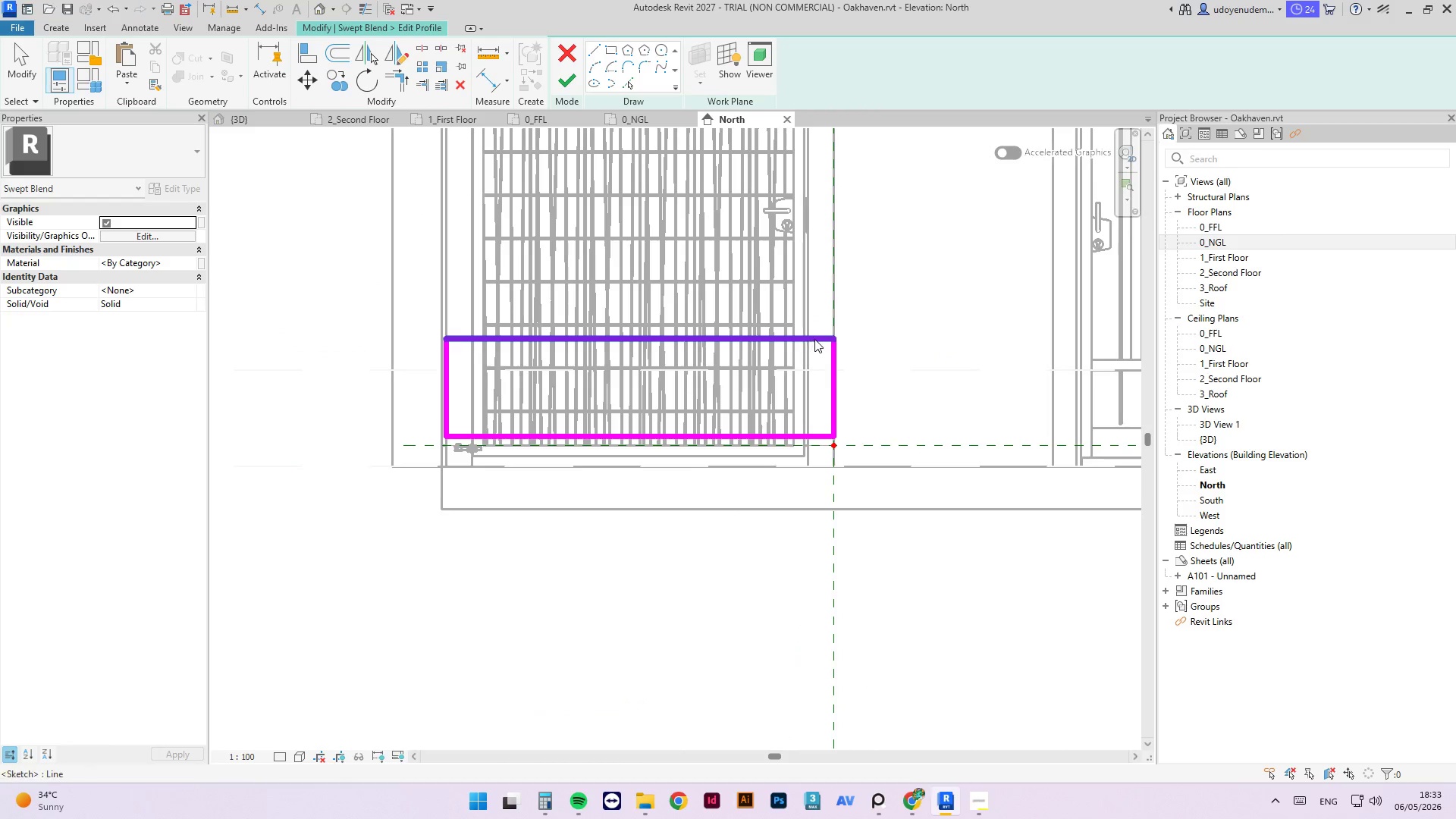 
left_click([816, 339])
 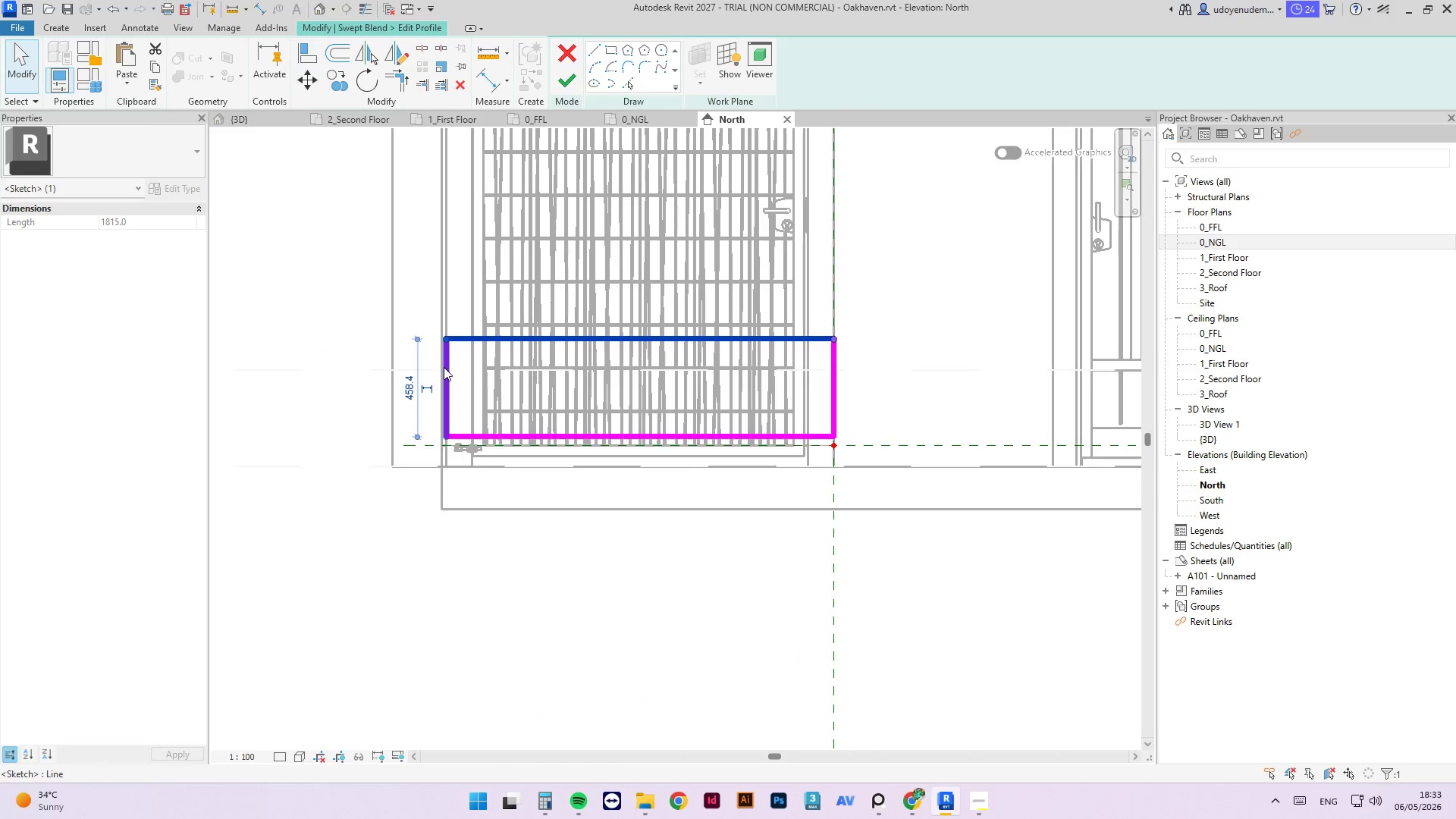 
left_click([400, 395])
 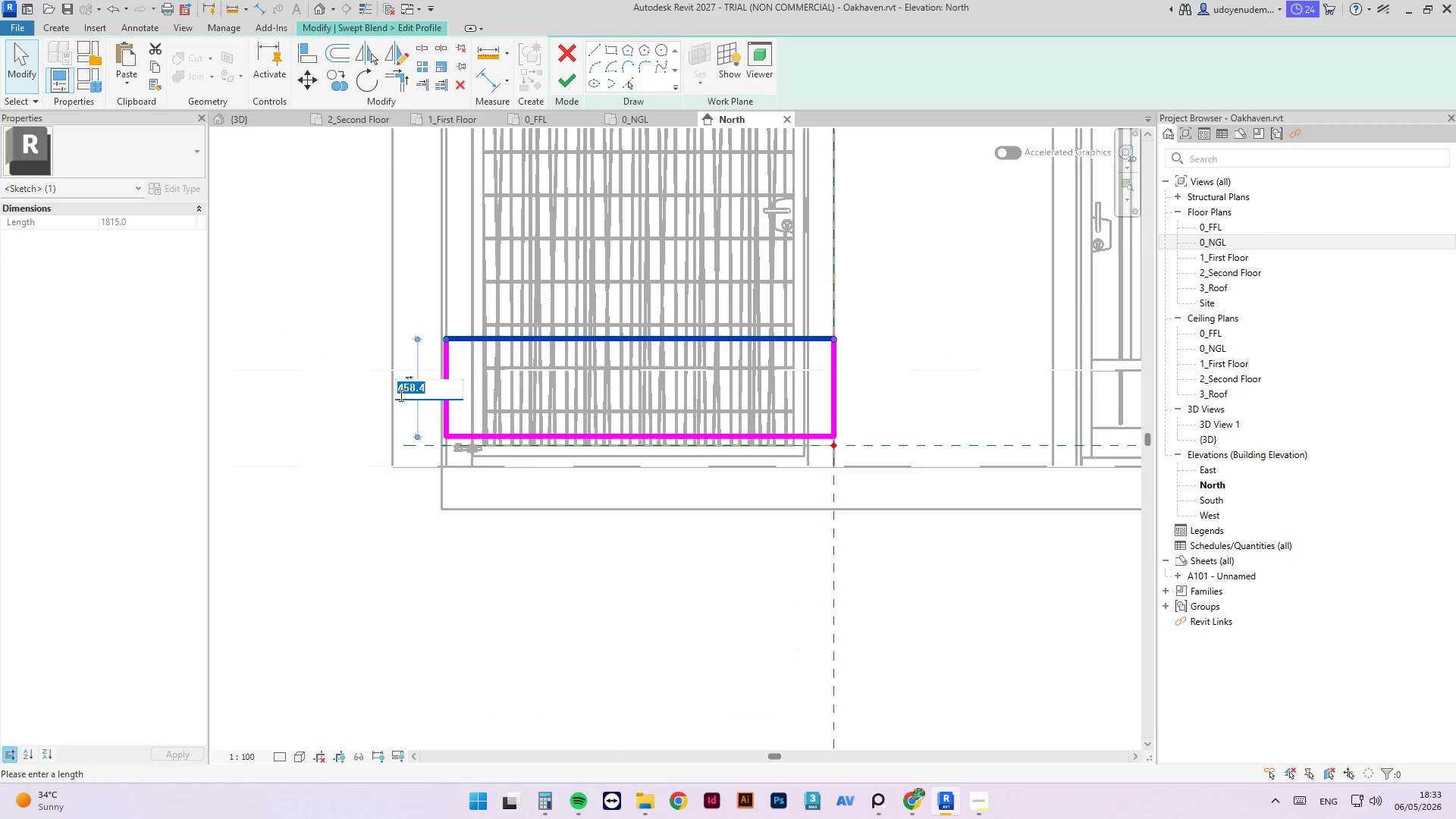 
key(Numpad4)
 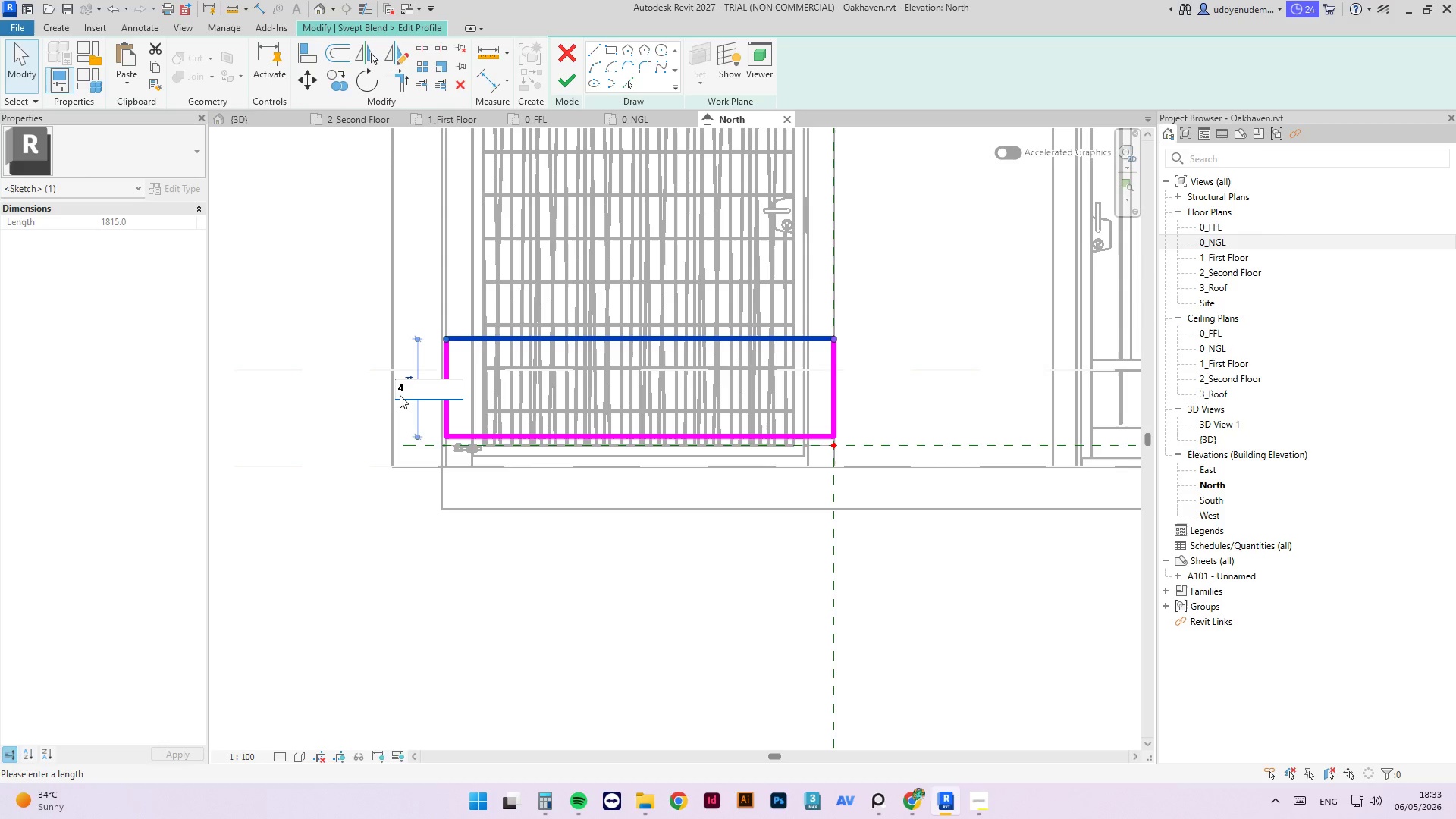 
key(Numpad0)
 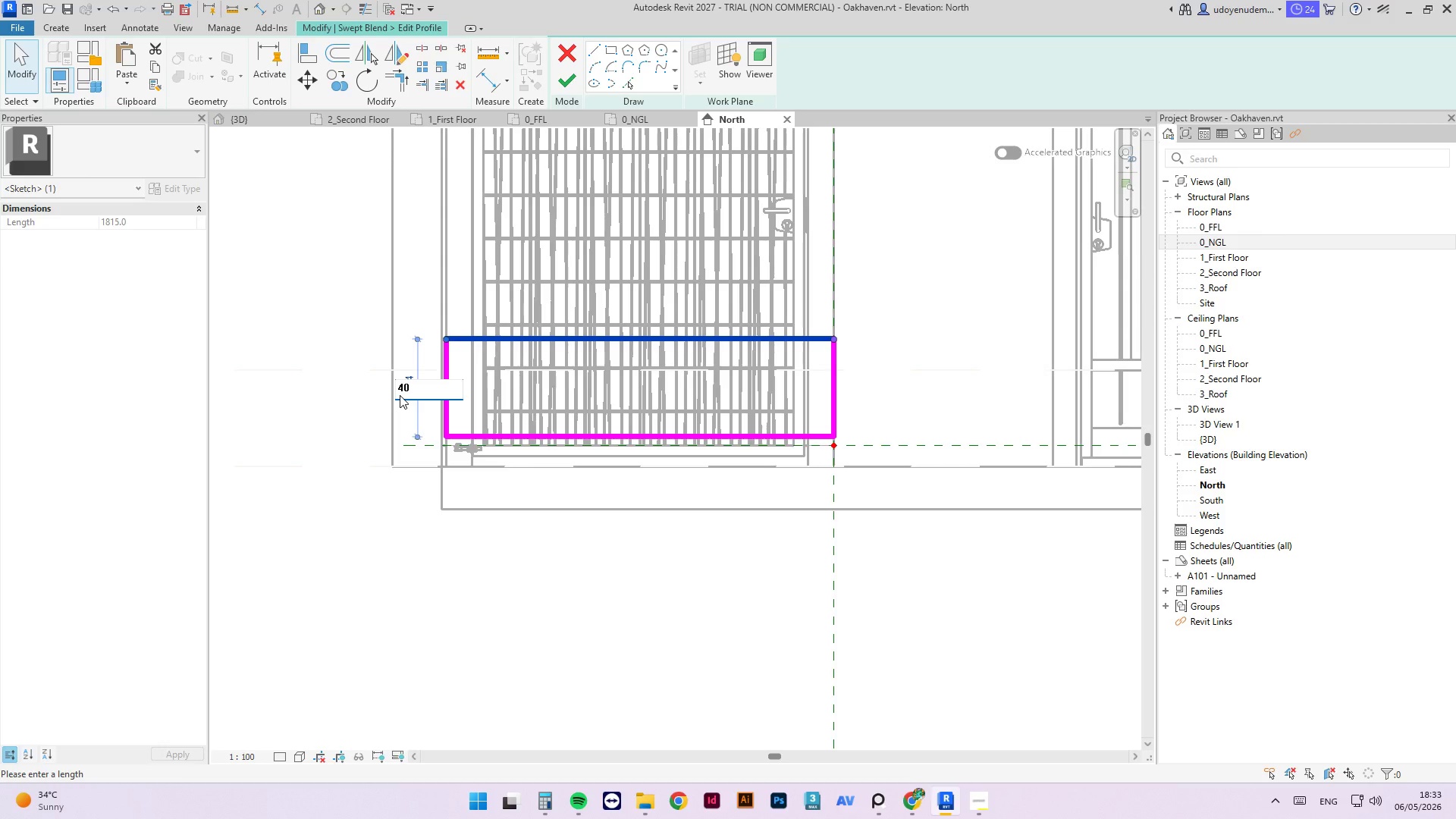 
key(Backspace)
 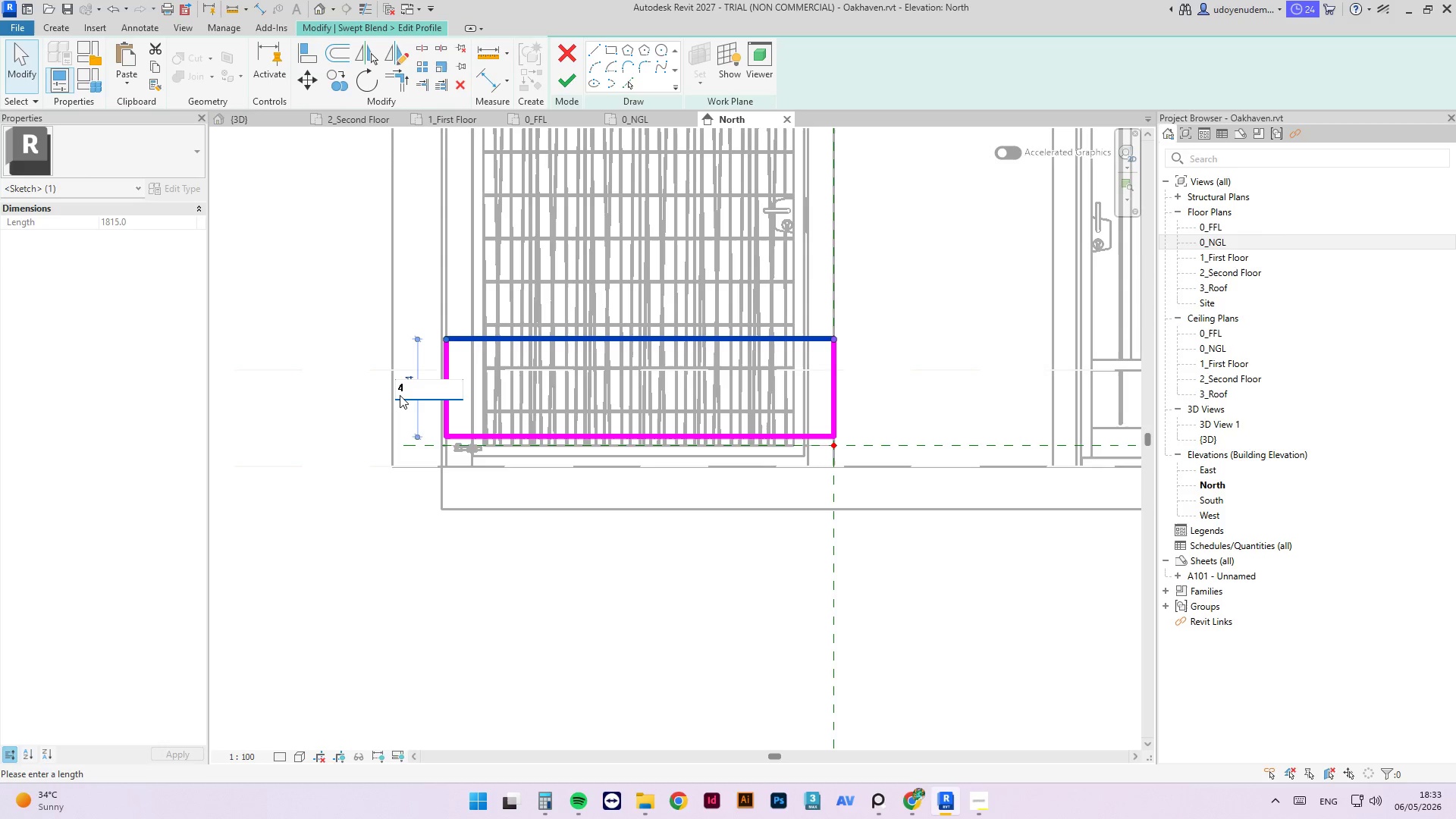 
key(Numpad5)
 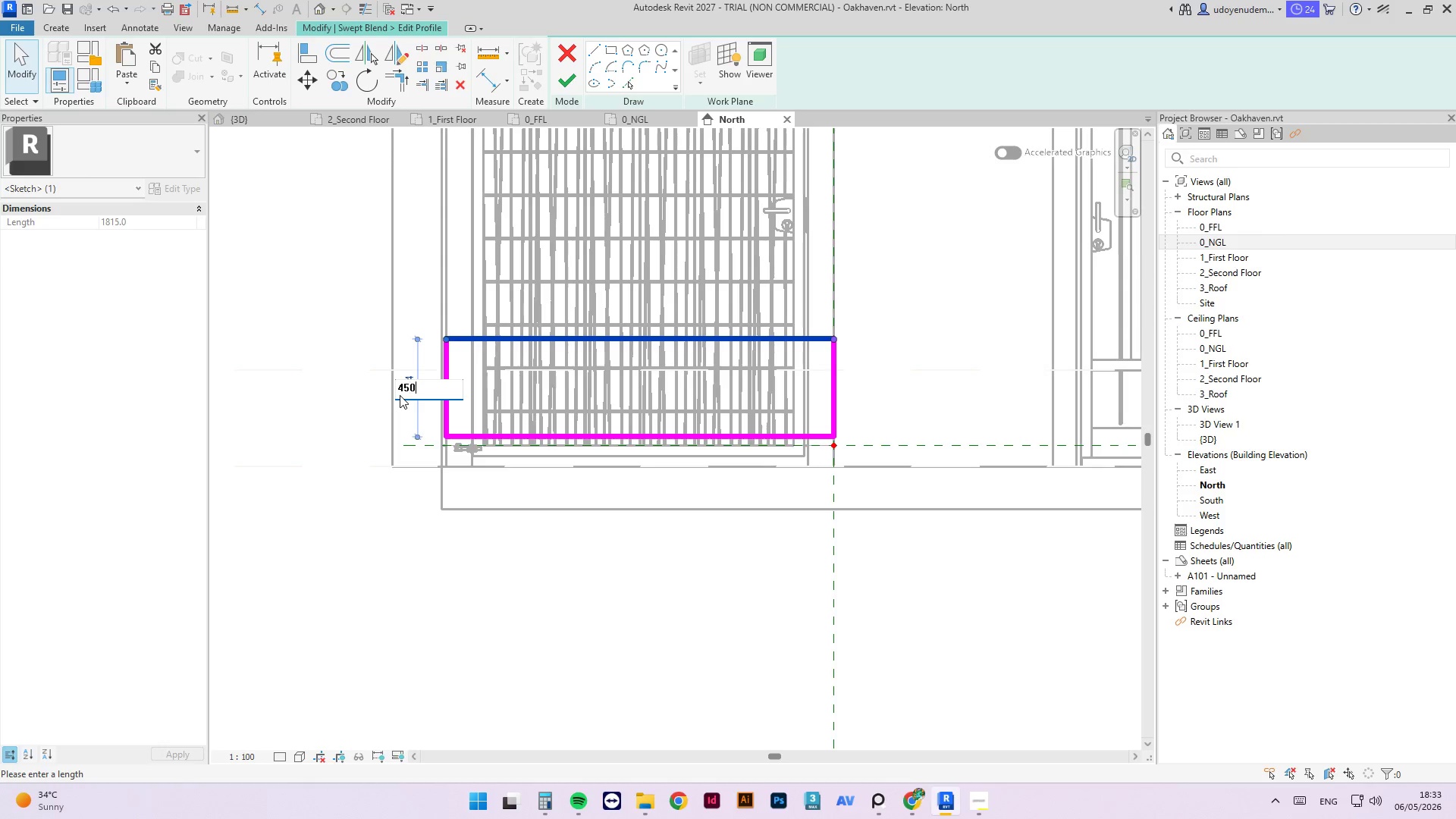 
key(Numpad0)
 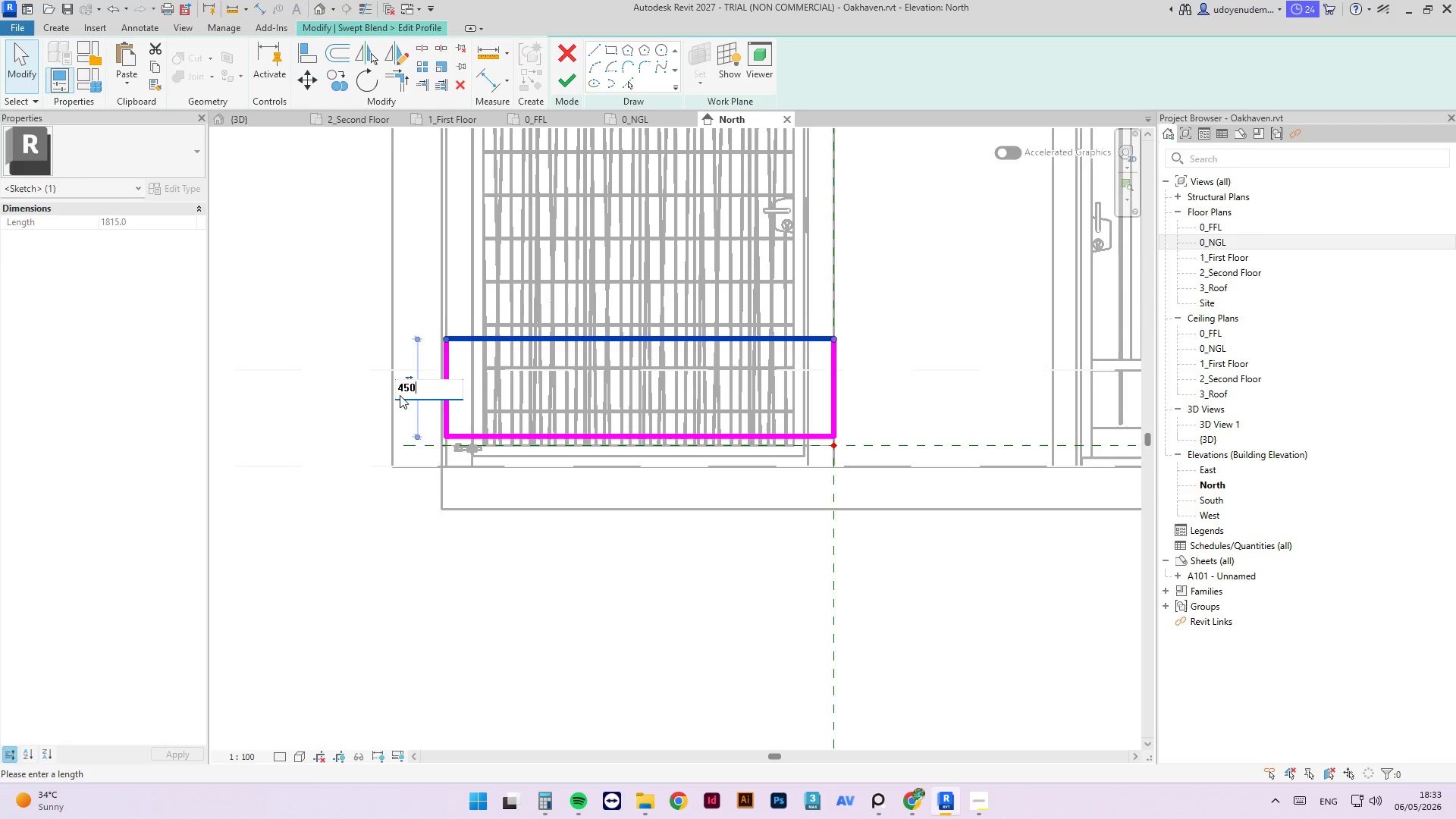 
key(NumpadEnter)
 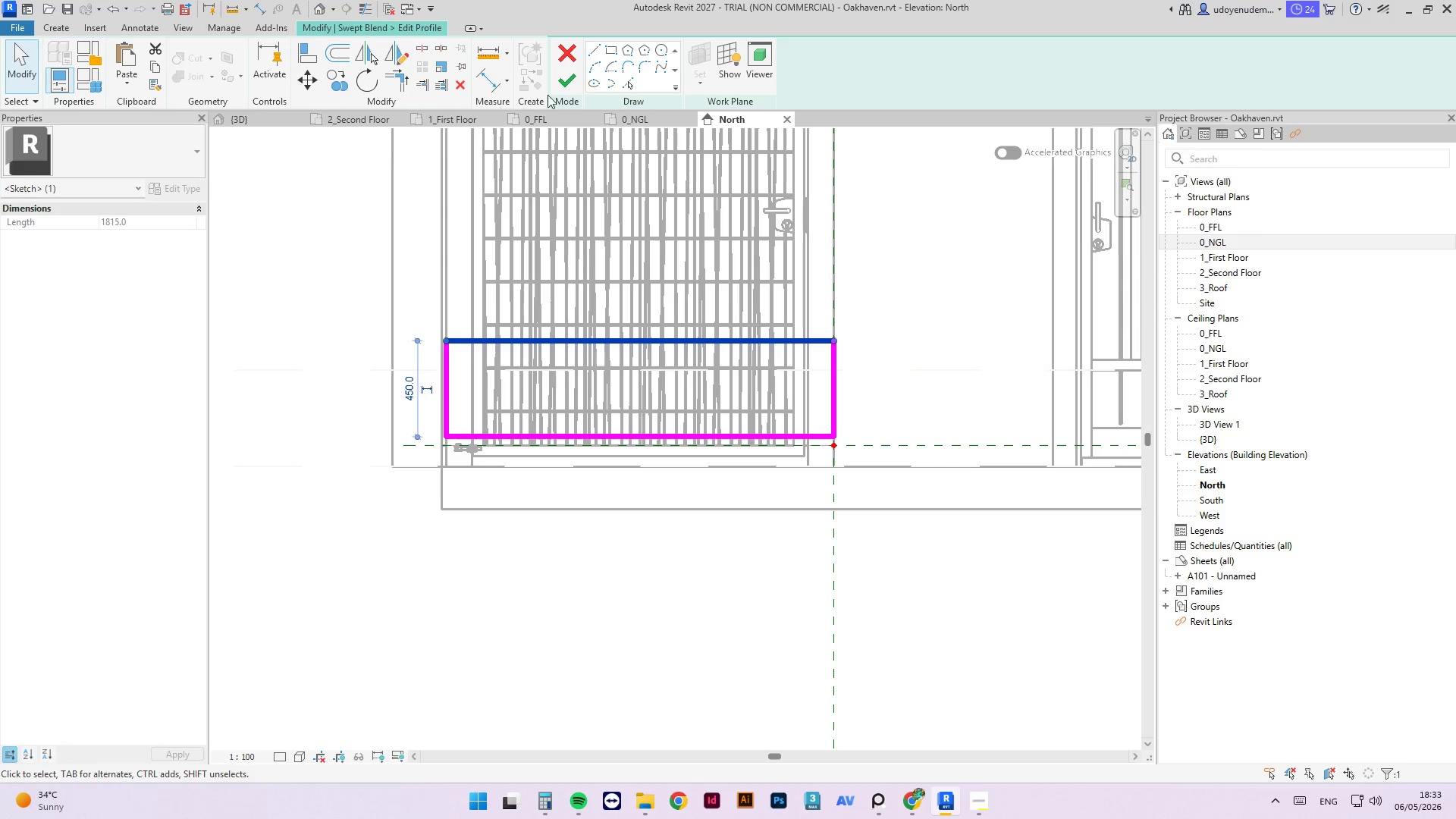 
left_click([562, 89])
 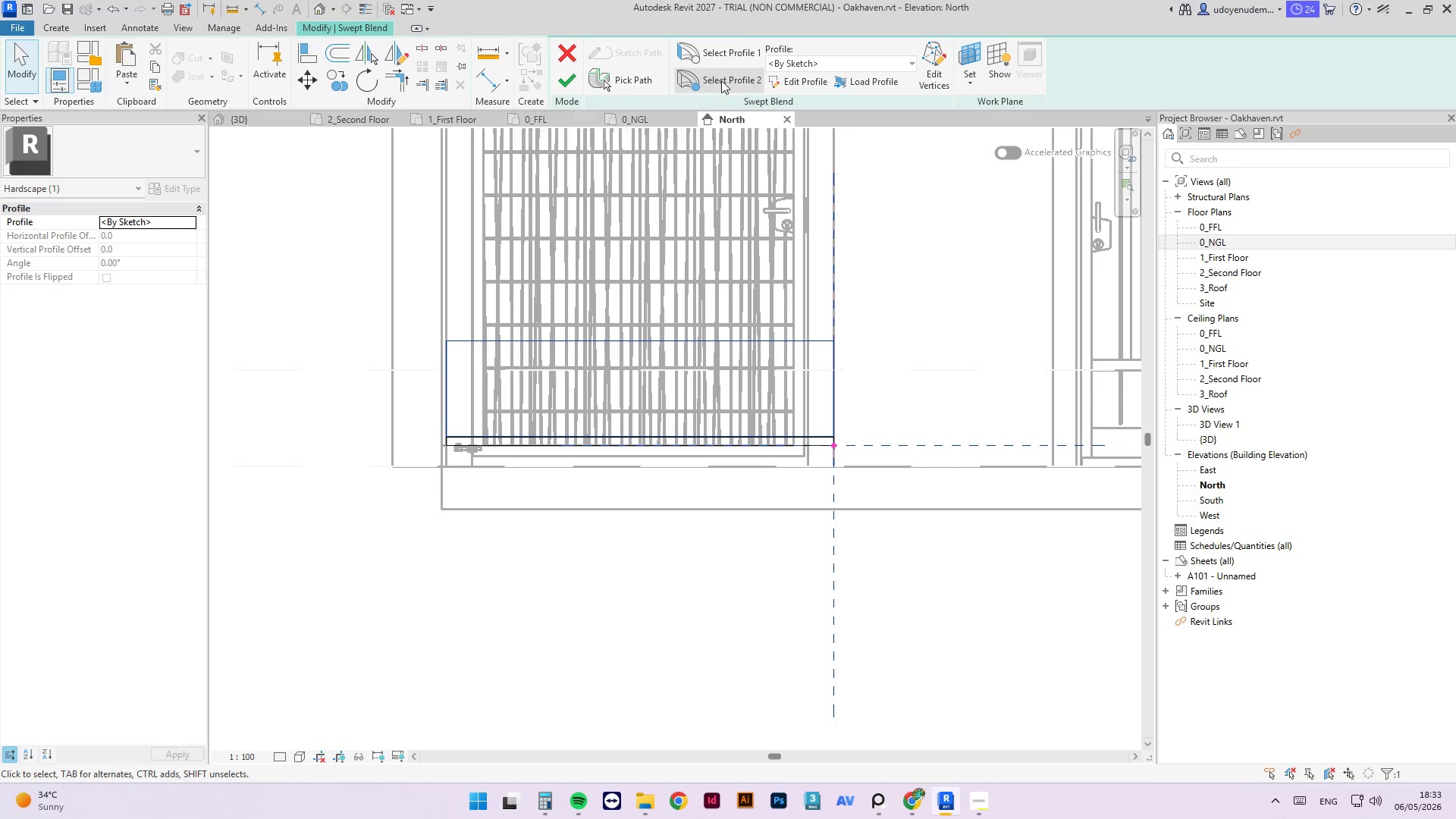 
left_click([721, 80])
 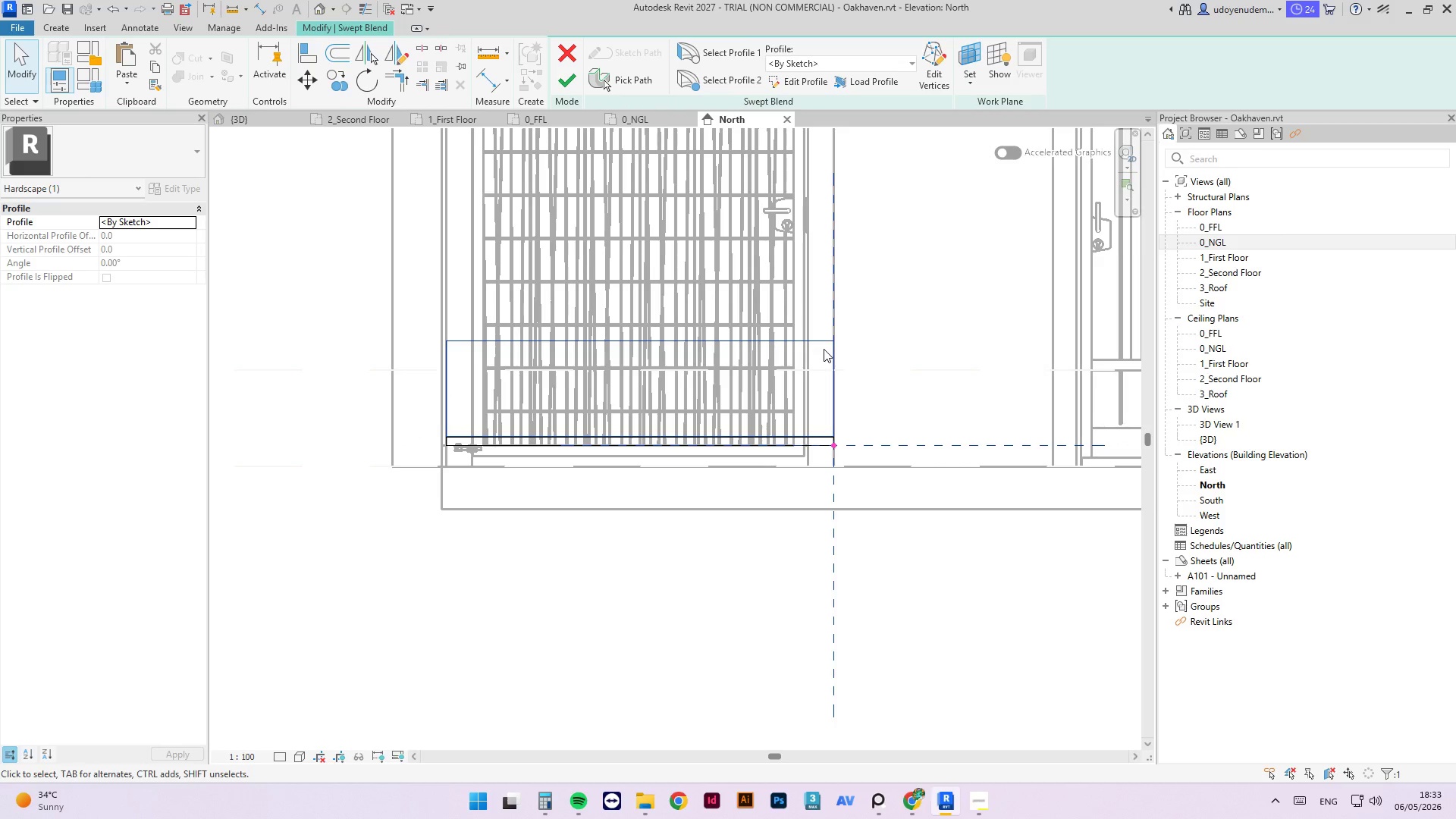 
left_click([820, 344])
 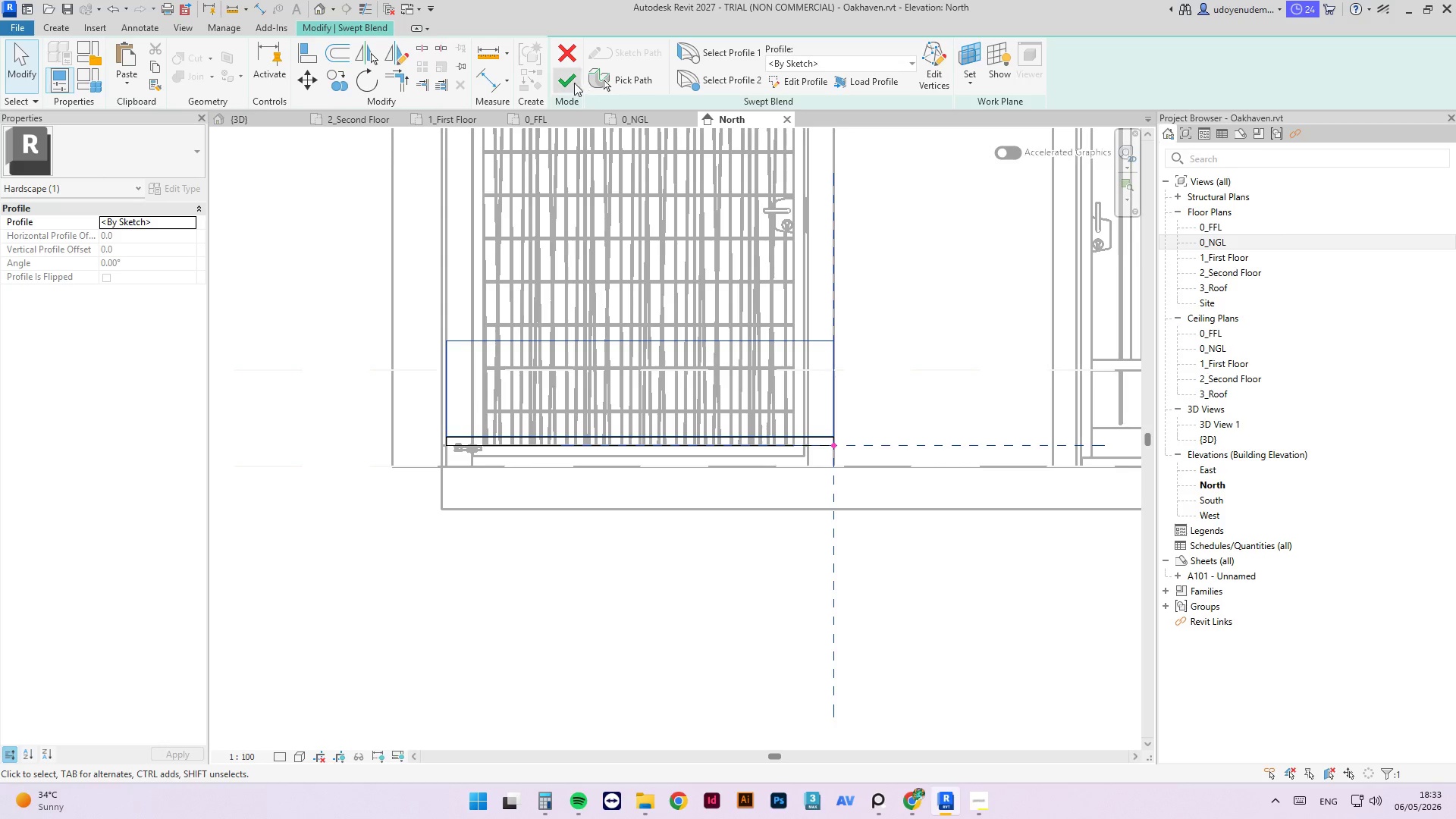 
scroll: coordinate [760, 462], scroll_direction: down, amount: 4.0
 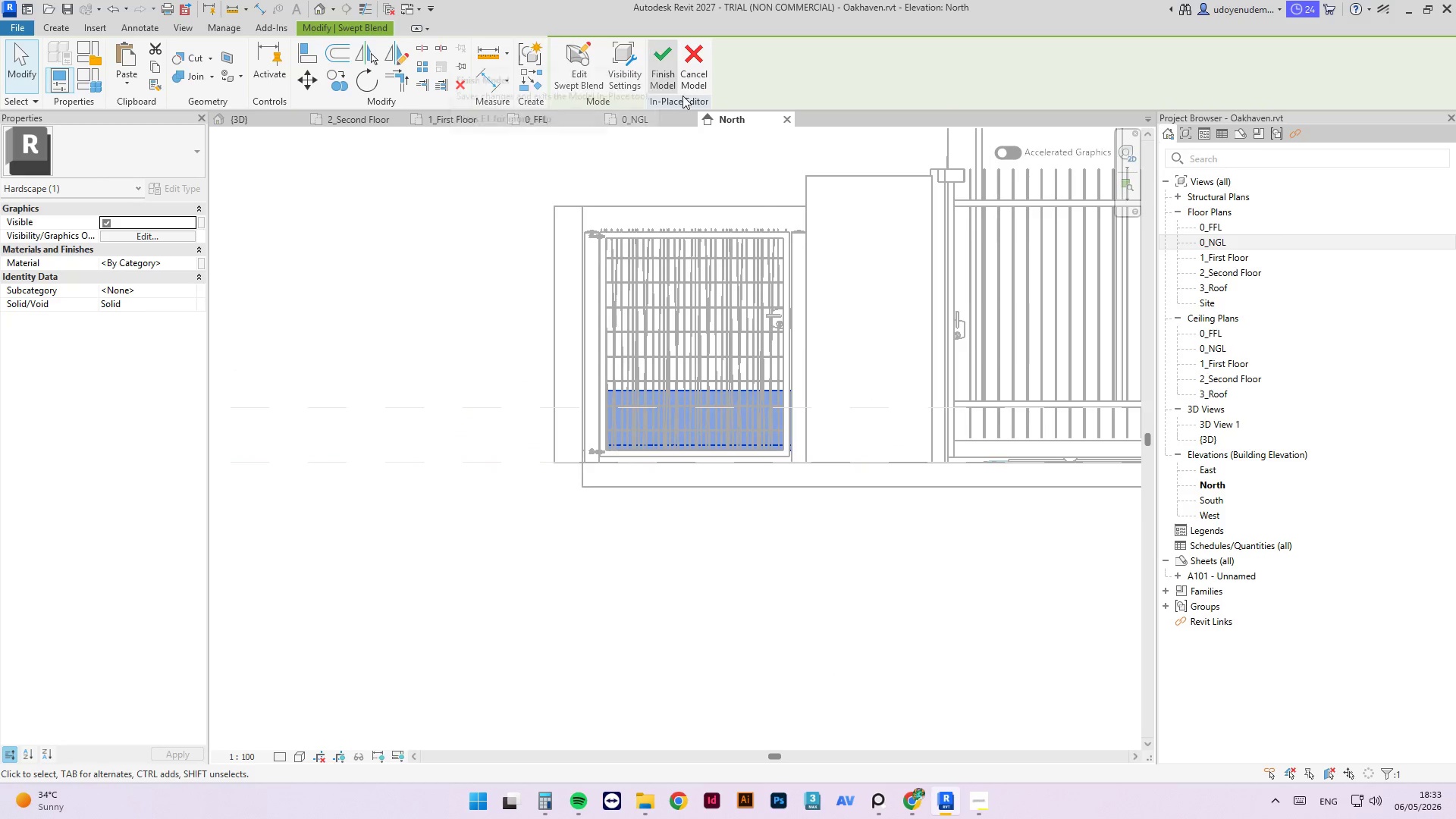 
hold_key(key=ShiftLeft, duration=0.58)
 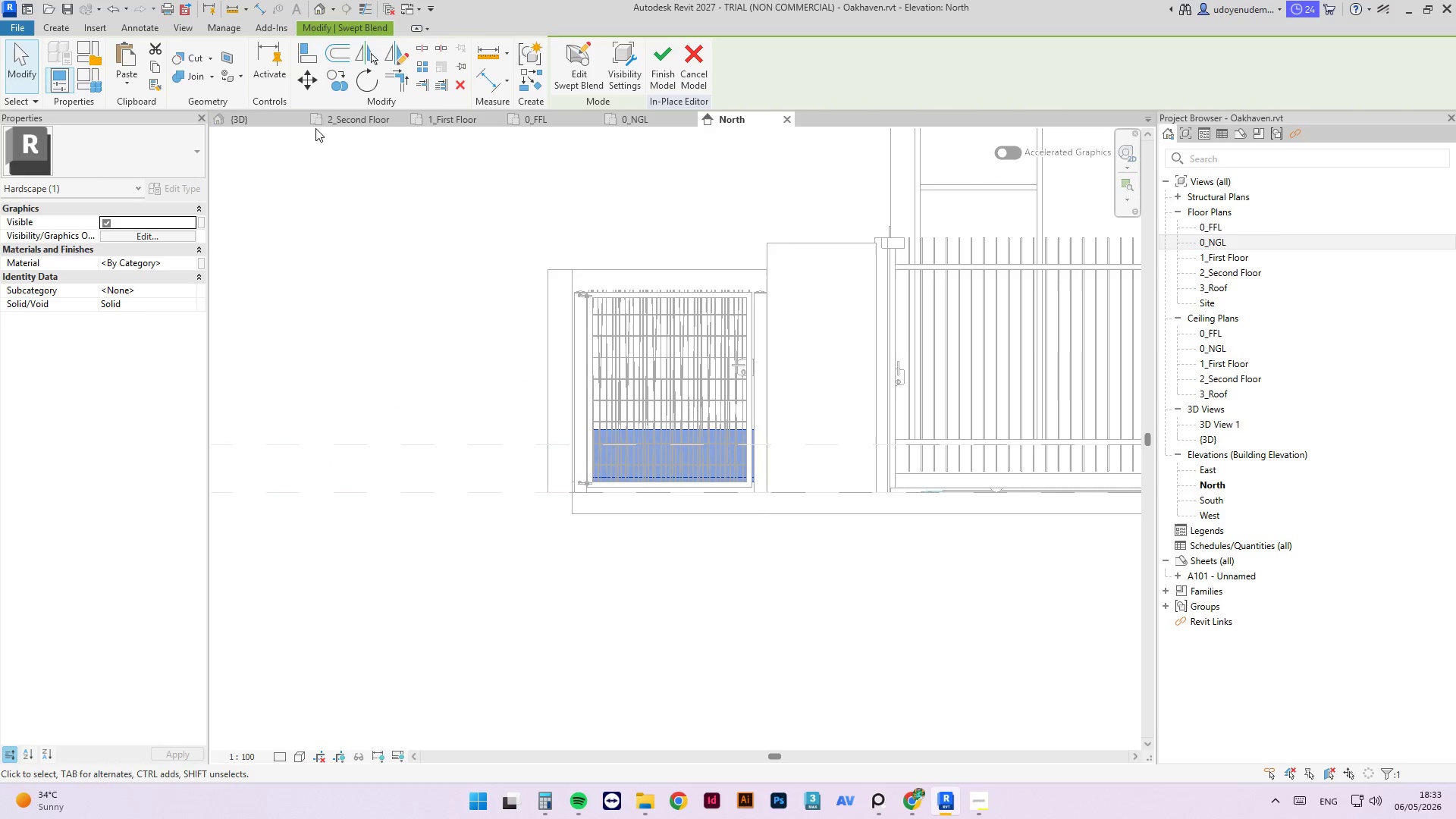 
scroll: coordinate [877, 315], scroll_direction: down, amount: 1.0
 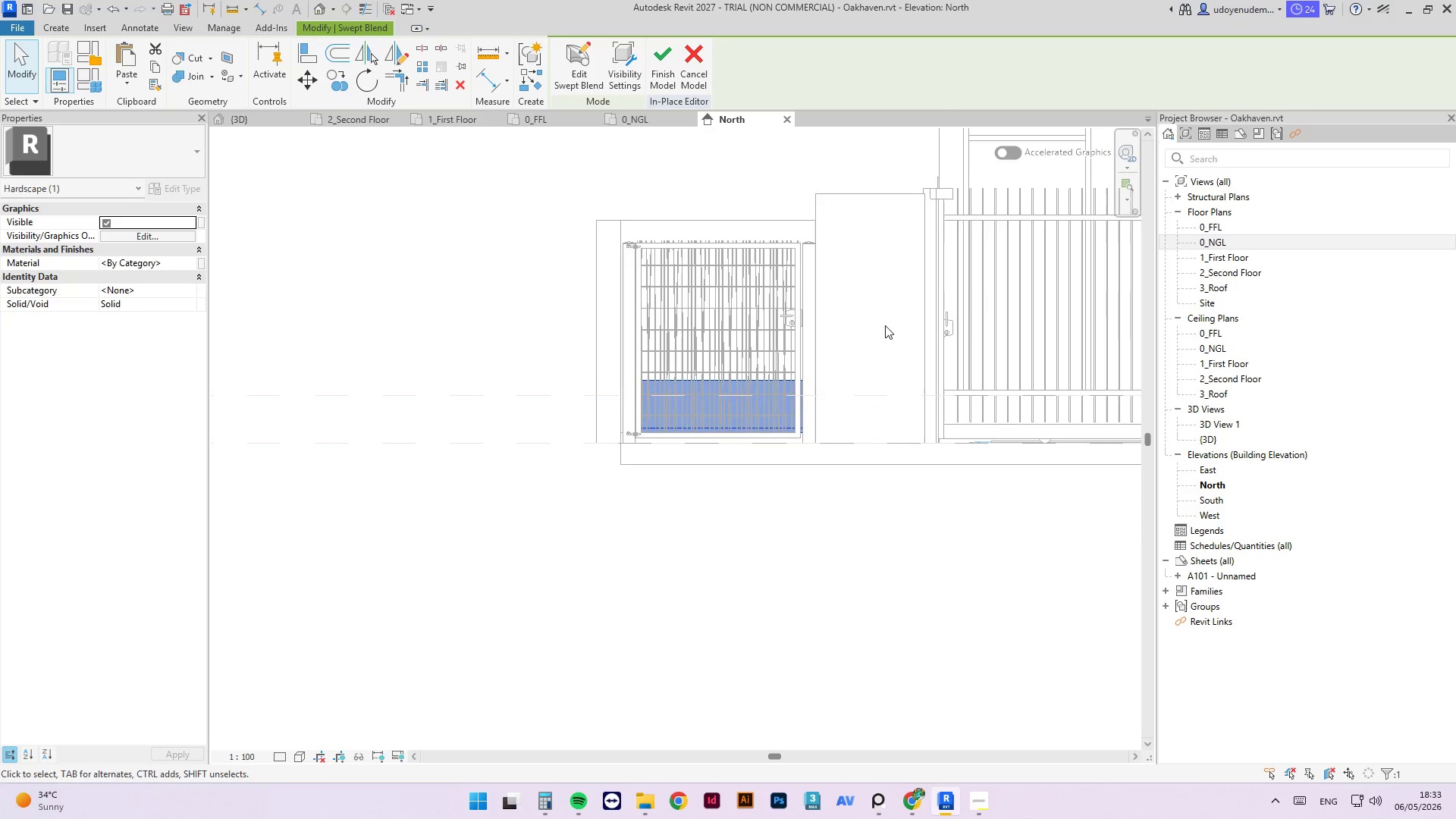 
left_click([225, 118])
 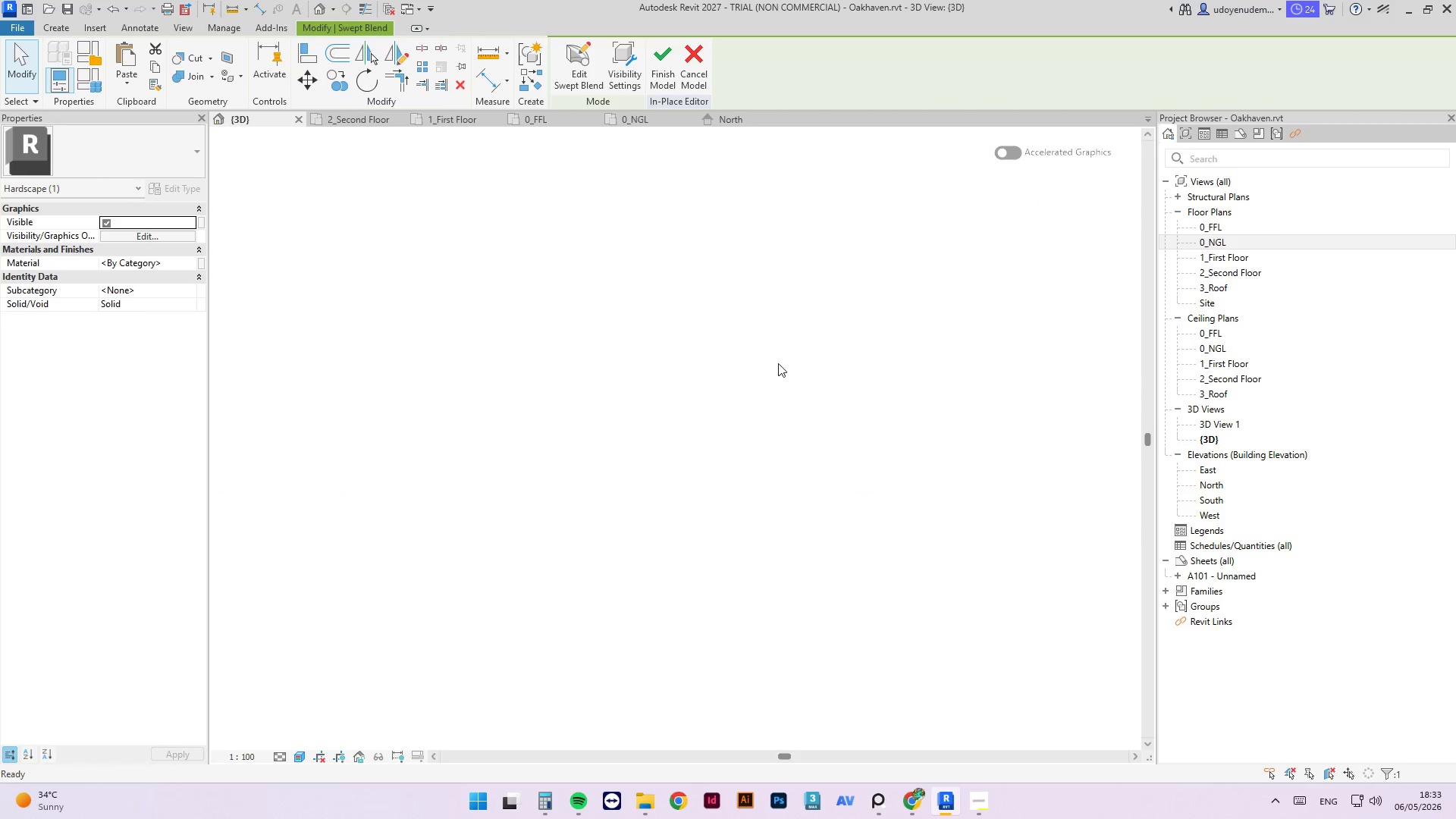 
key(Shift+ShiftLeft)
 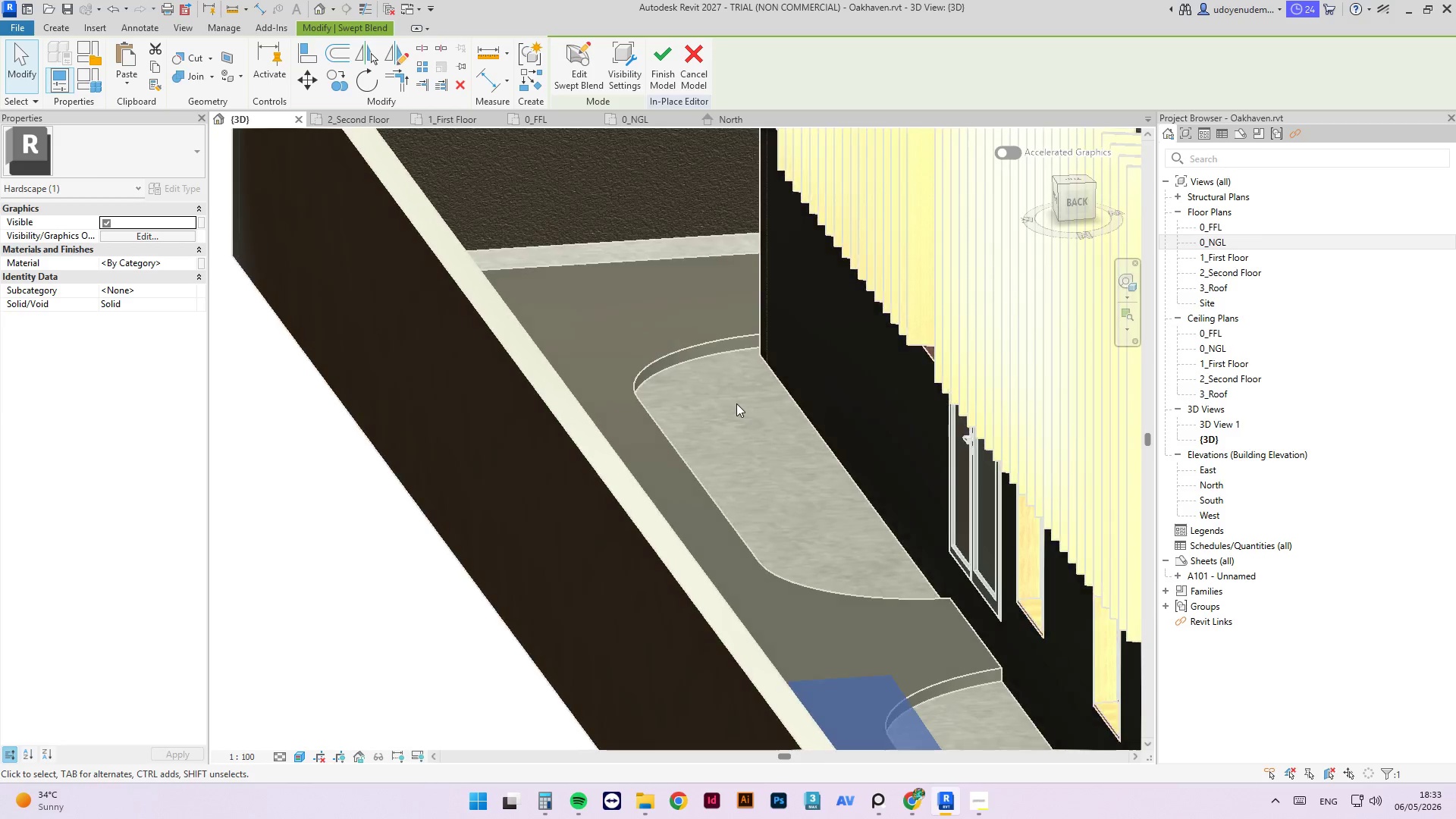 
scroll: coordinate [780, 369], scroll_direction: down, amount: 3.0
 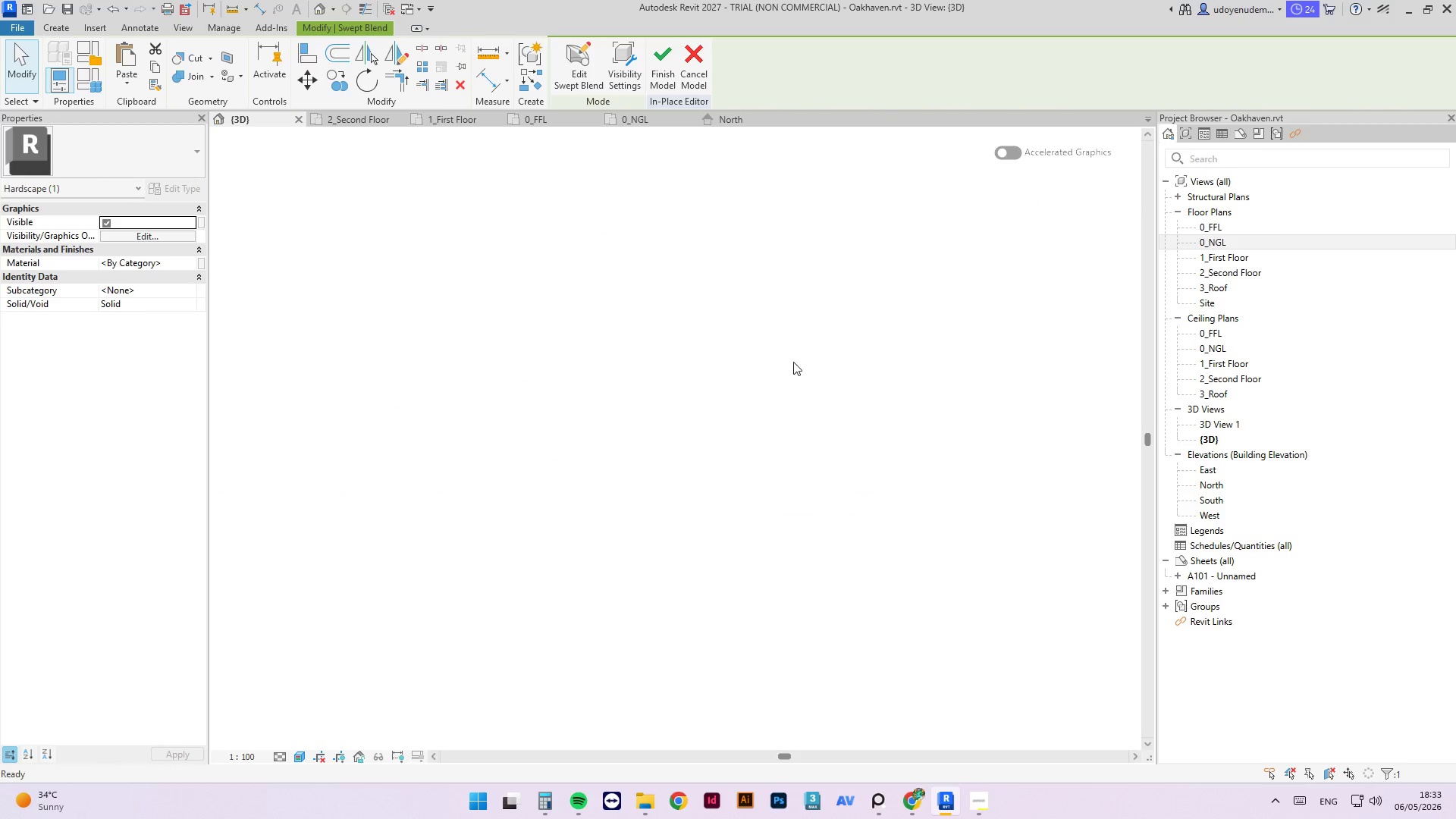 
hold_key(key=ShiftLeft, duration=1.99)
 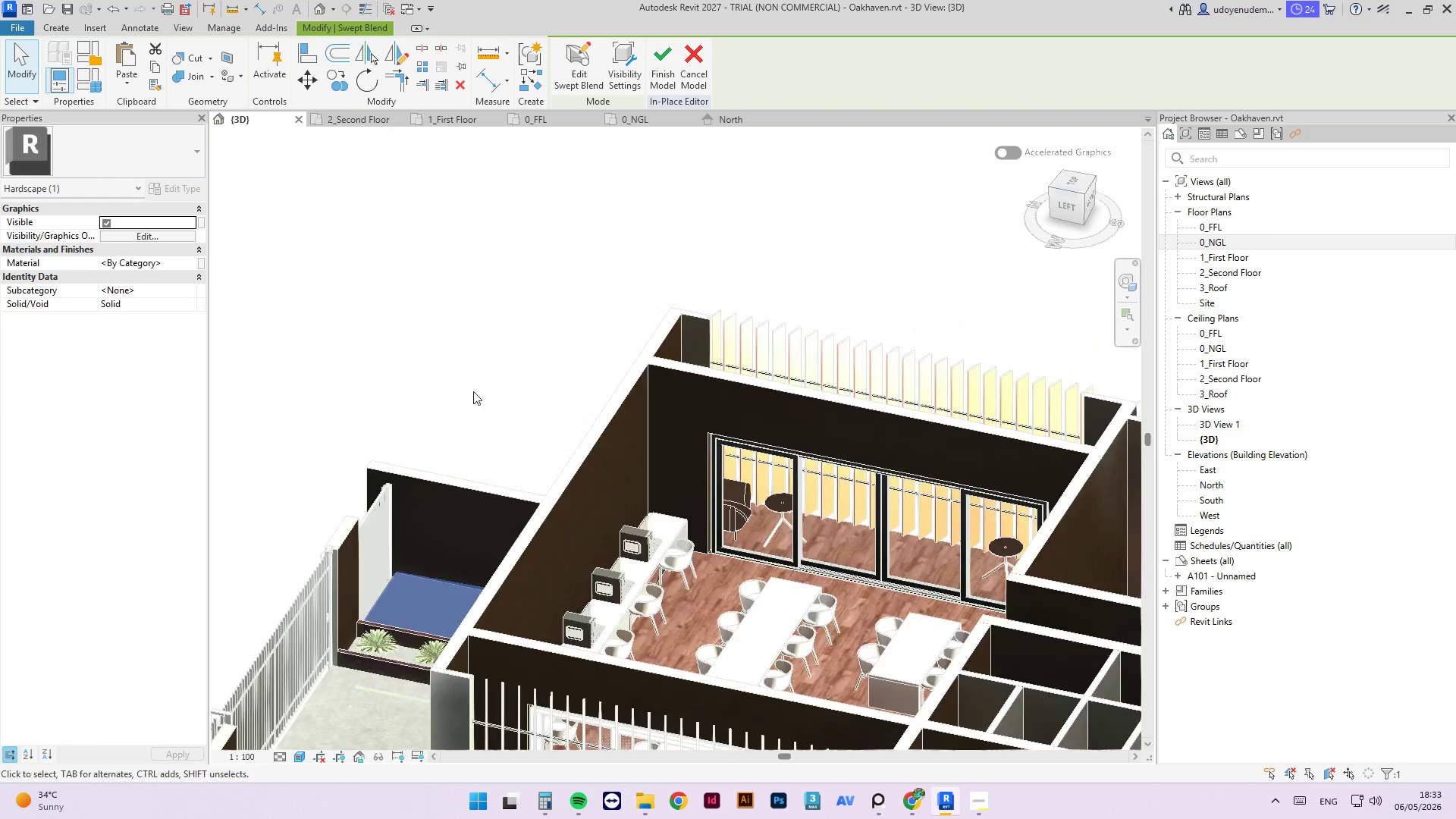 
scroll: coordinate [716, 433], scroll_direction: down, amount: 6.0
 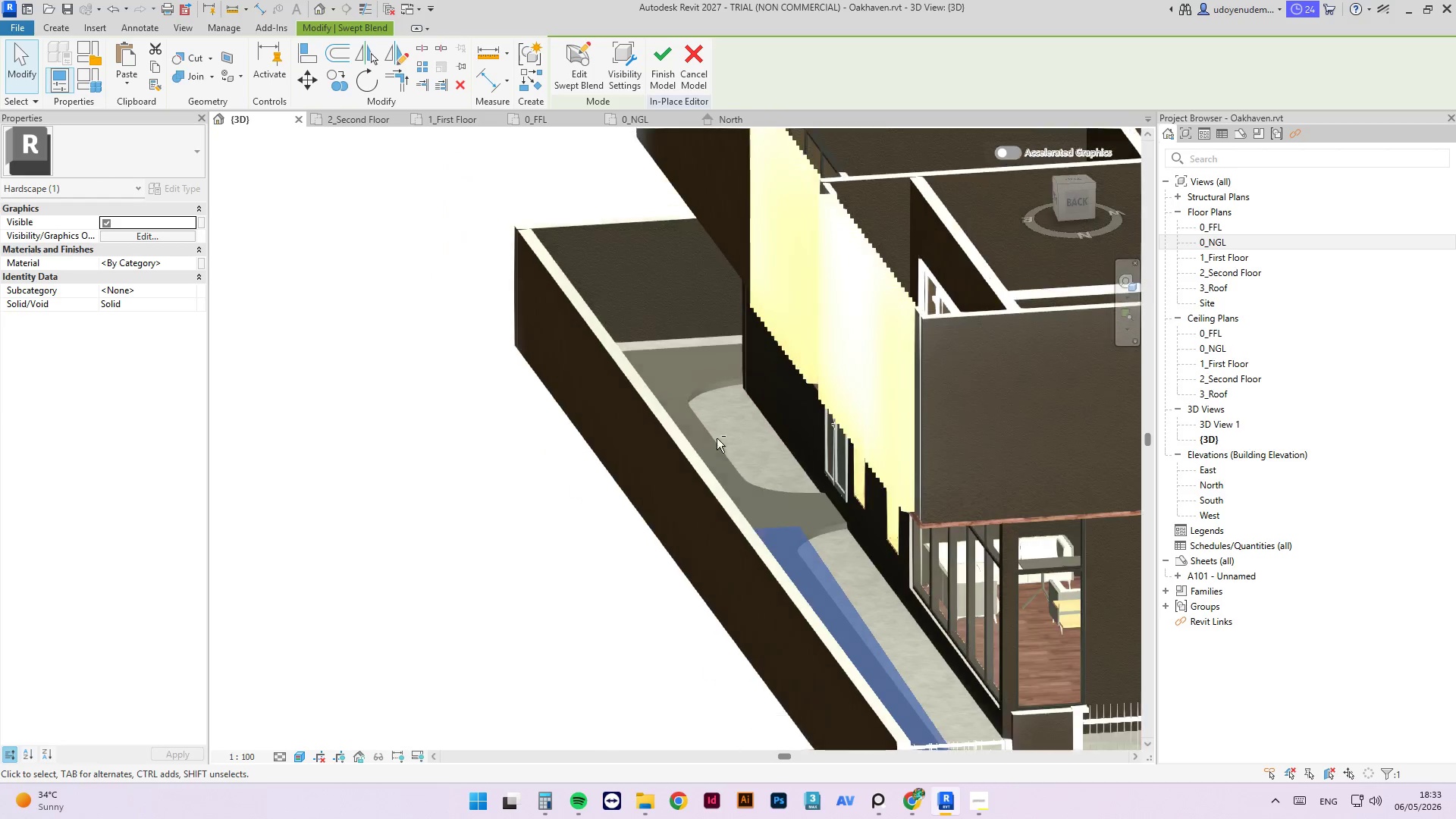 
hold_key(key=ShiftLeft, duration=1.66)
 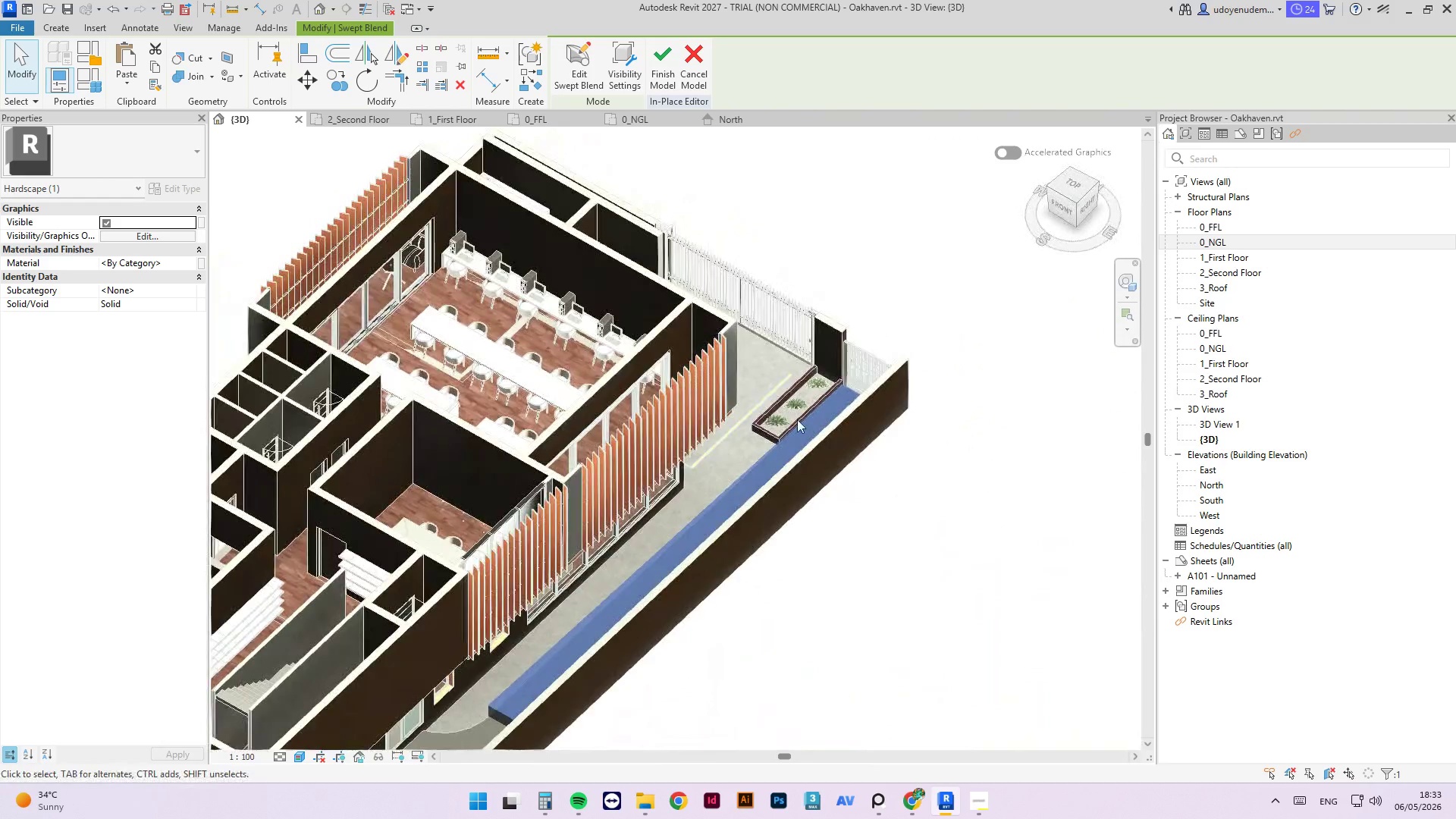 
scroll: coordinate [472, 389], scroll_direction: down, amount: 4.0
 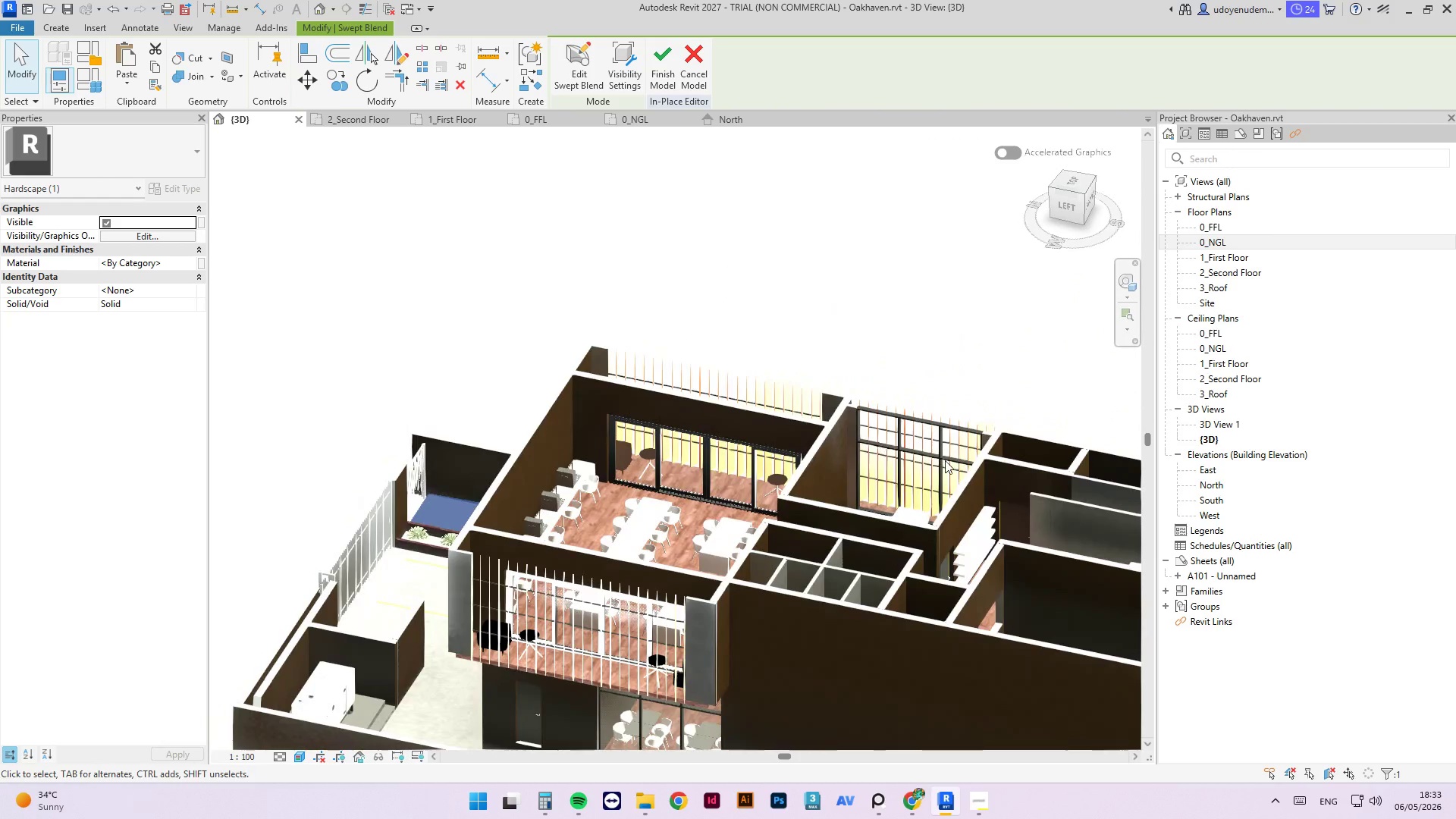 
left_click([908, 544])
 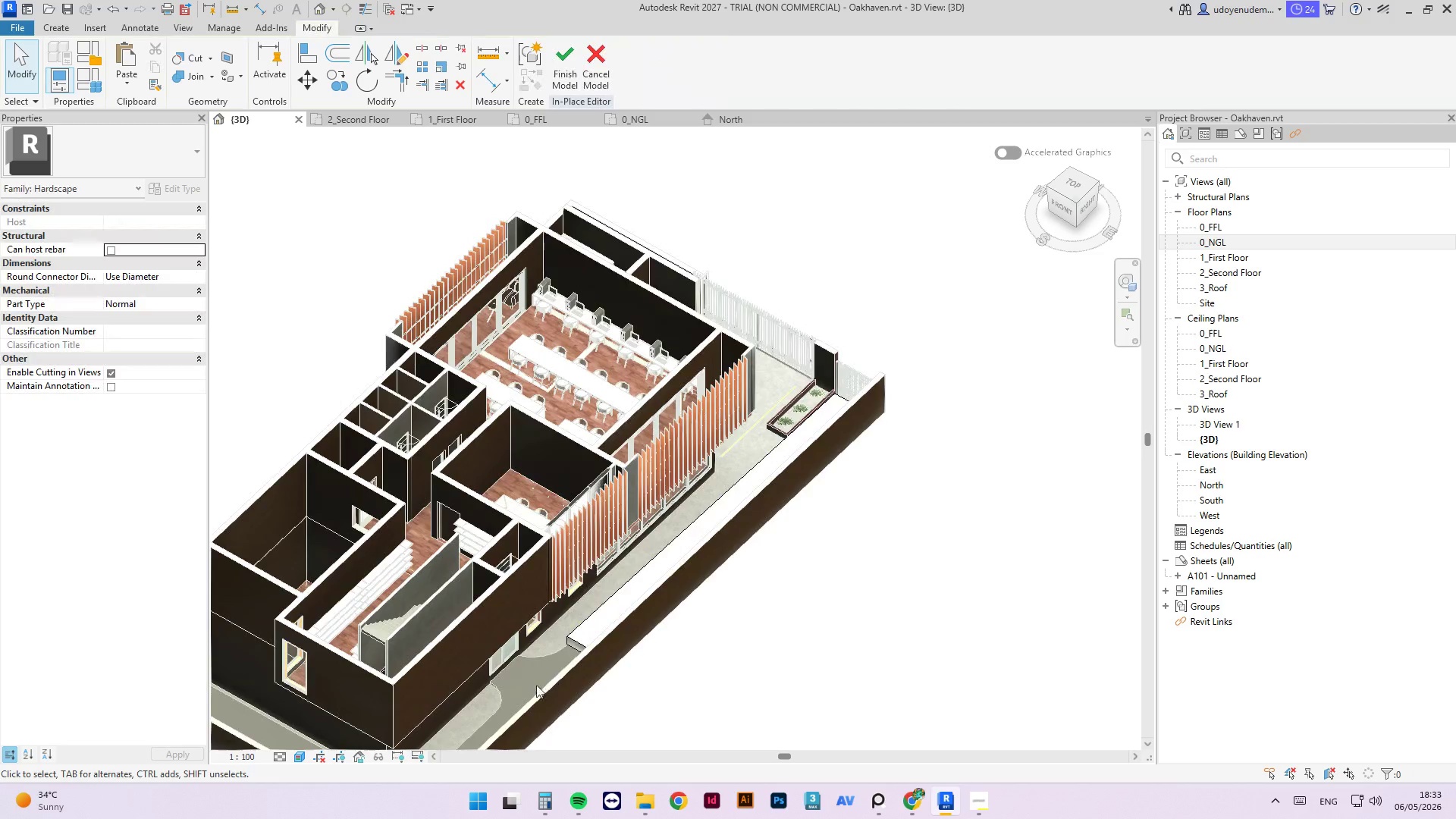 
scroll: coordinate [814, 423], scroll_direction: down, amount: 2.0
 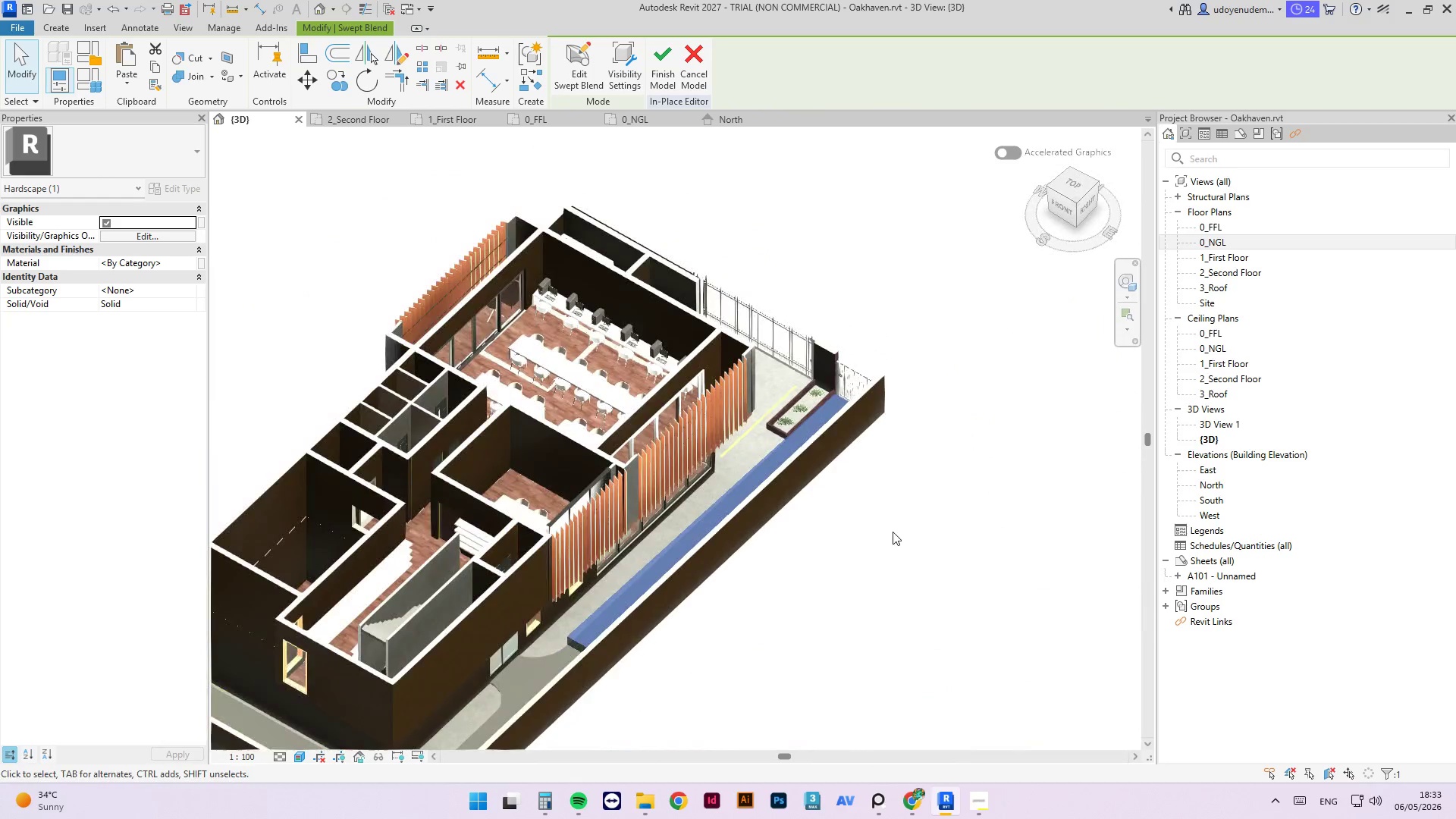 
hold_key(key=ShiftLeft, duration=4.45)
 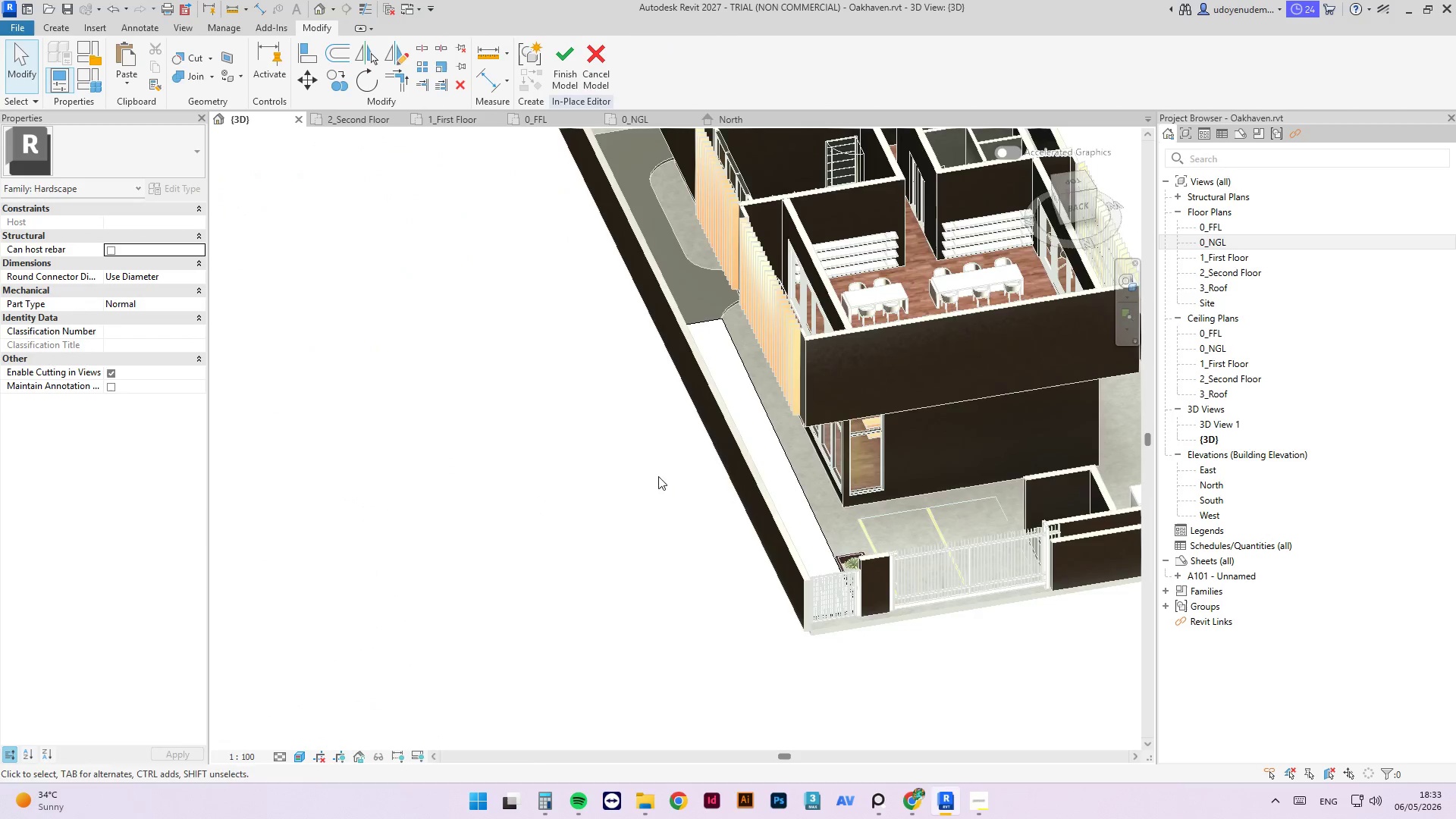 
scroll: coordinate [588, 588], scroll_direction: up, amount: 1.0
 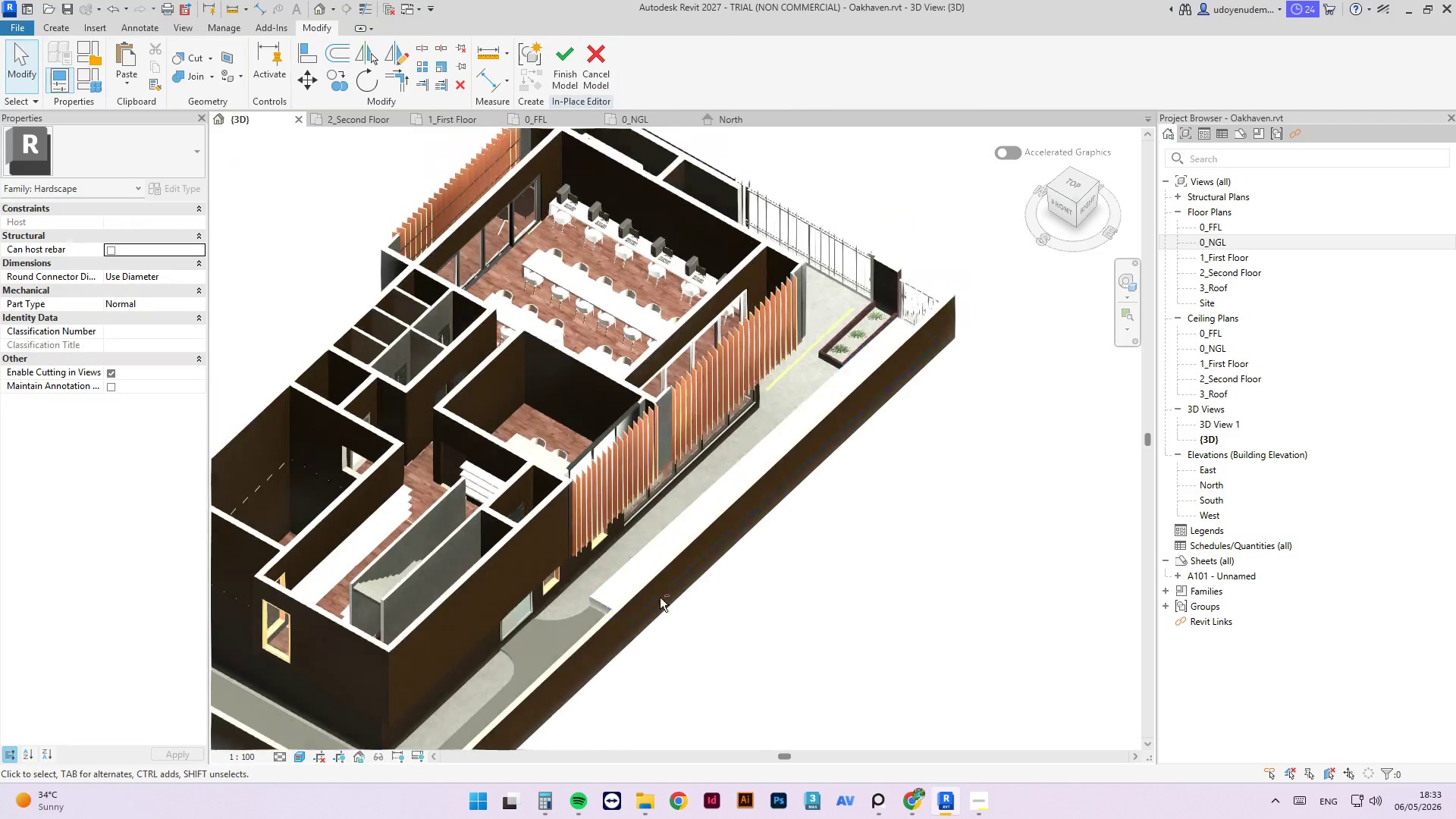 
hold_key(key=ShiftLeft, duration=2.48)
 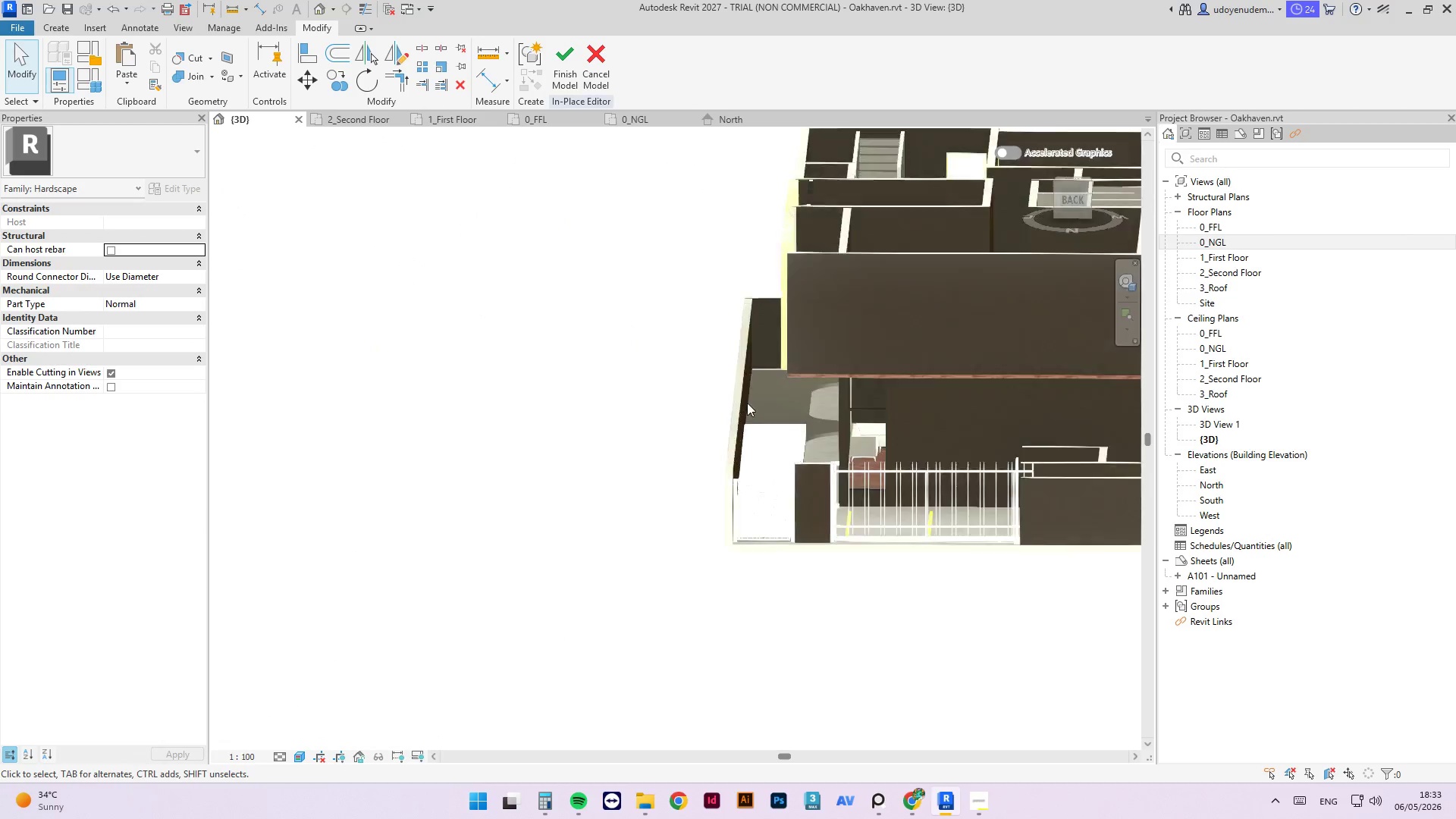 
hold_key(key=ShiftLeft, duration=5.16)
 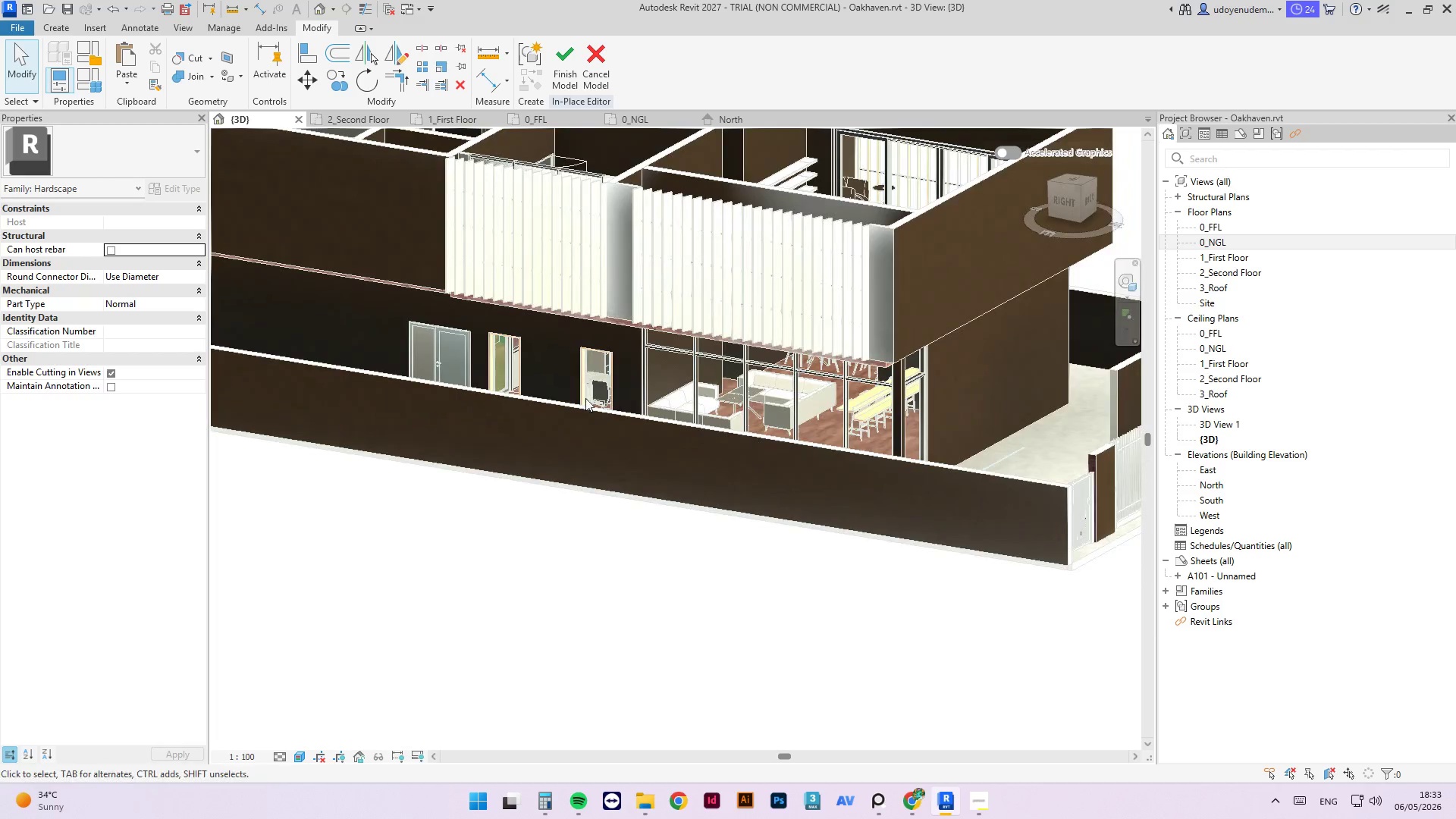 
scroll: coordinate [794, 413], scroll_direction: up, amount: 2.0
 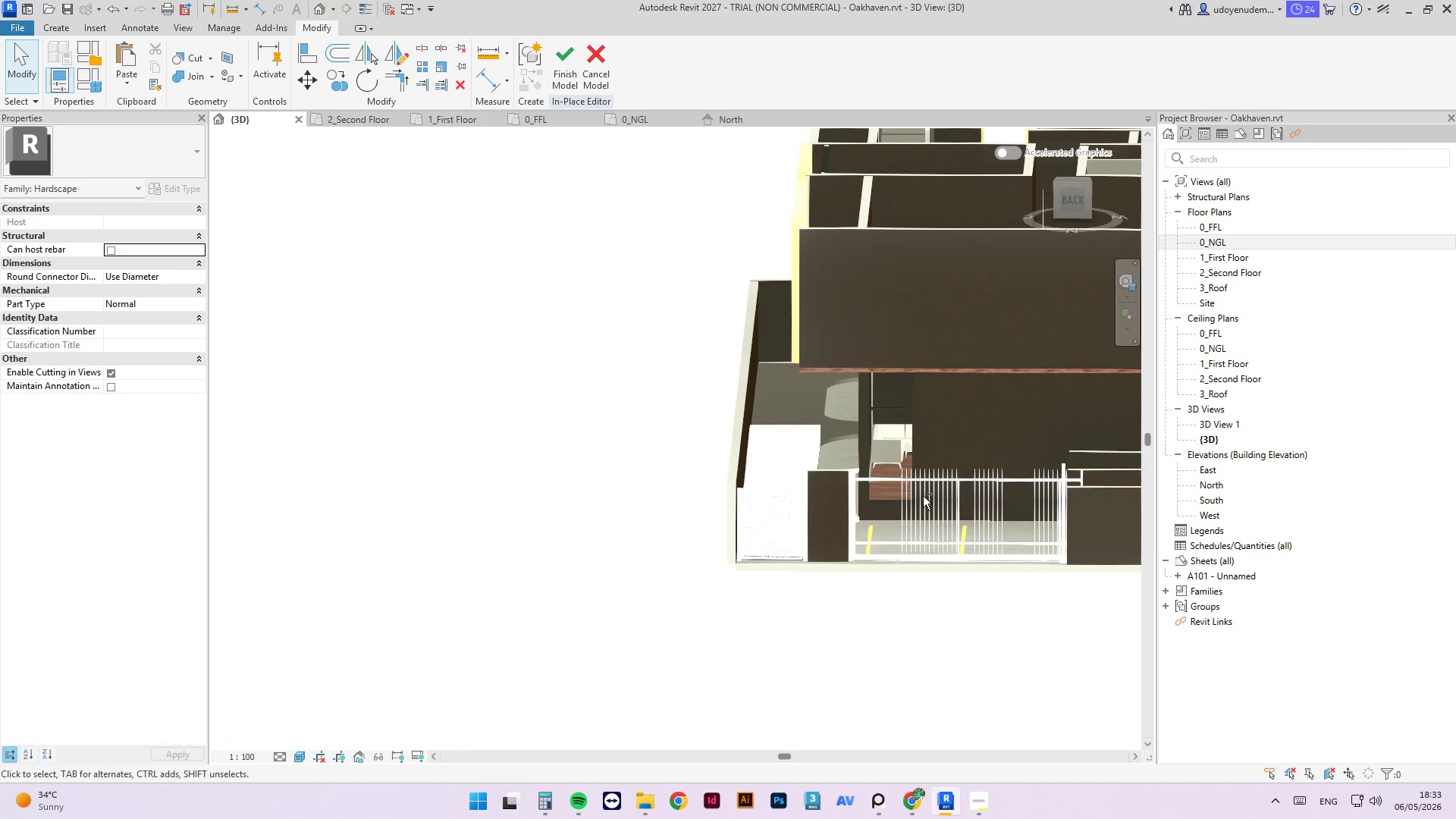 
hold_key(key=ShiftLeft, duration=6.06)
 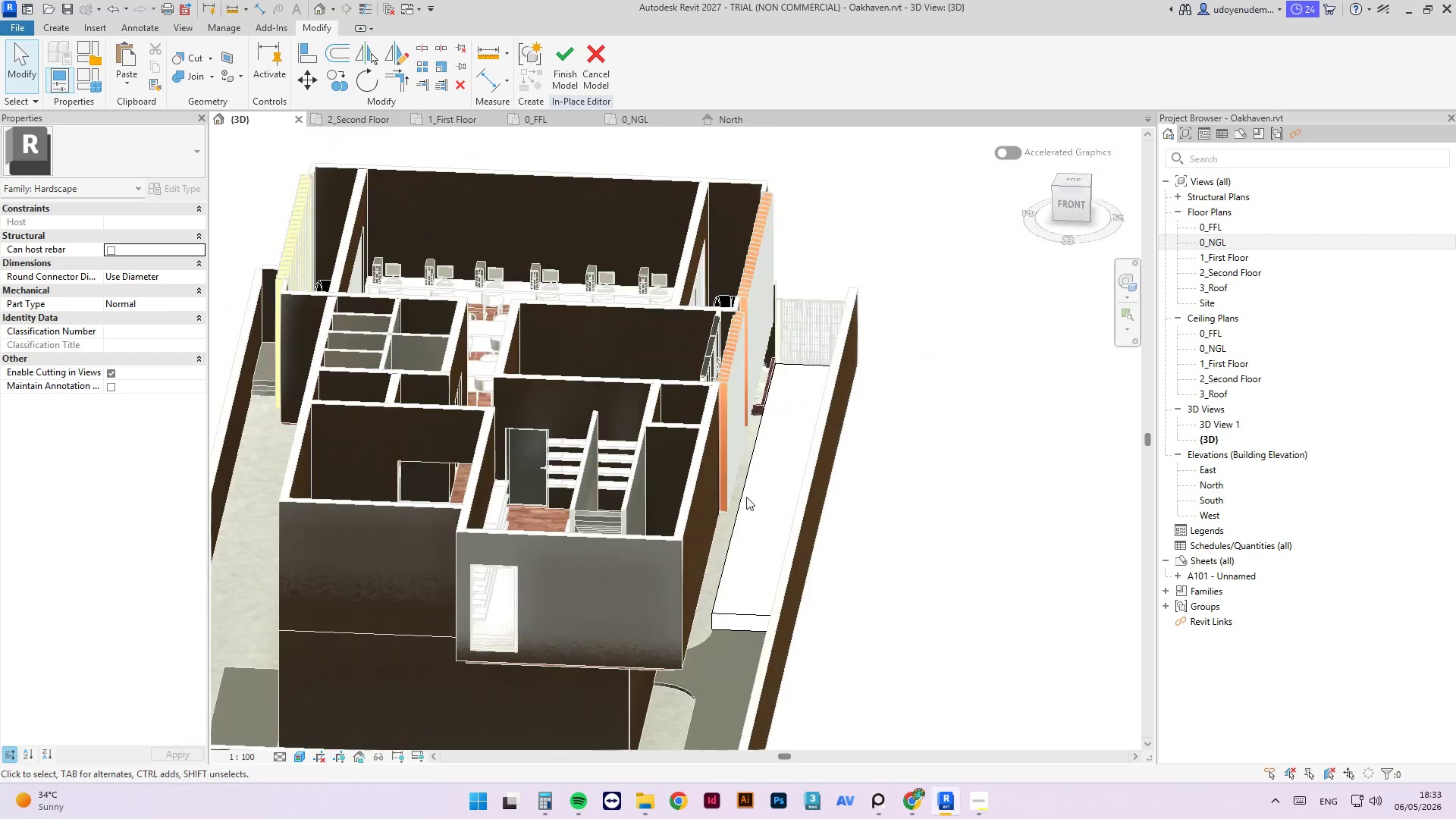 
scroll: coordinate [729, 556], scroll_direction: up, amount: 5.0
 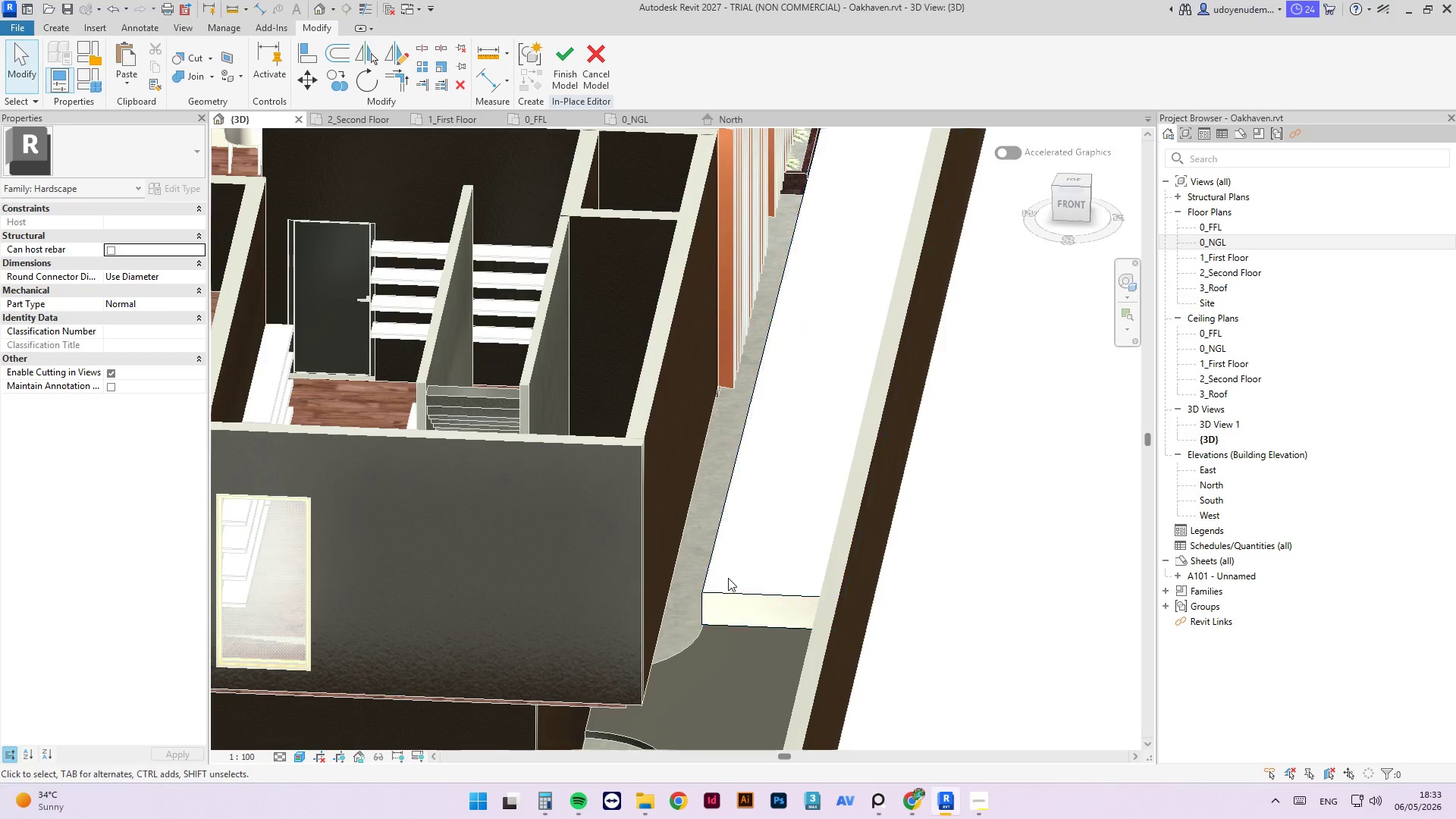 
hold_key(key=ShiftLeft, duration=2.02)
 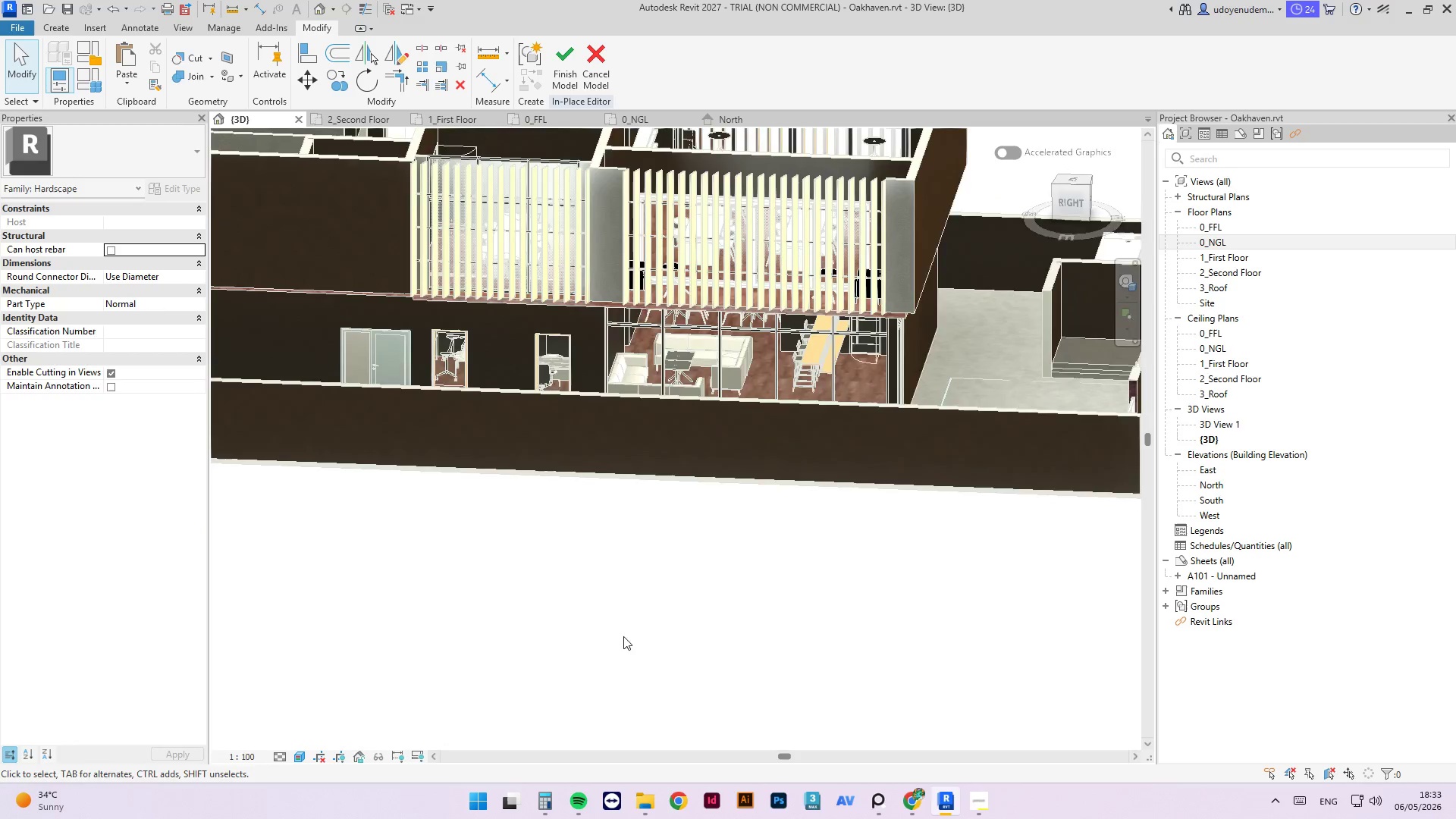 
scroll: coordinate [755, 557], scroll_direction: down, amount: 5.0
 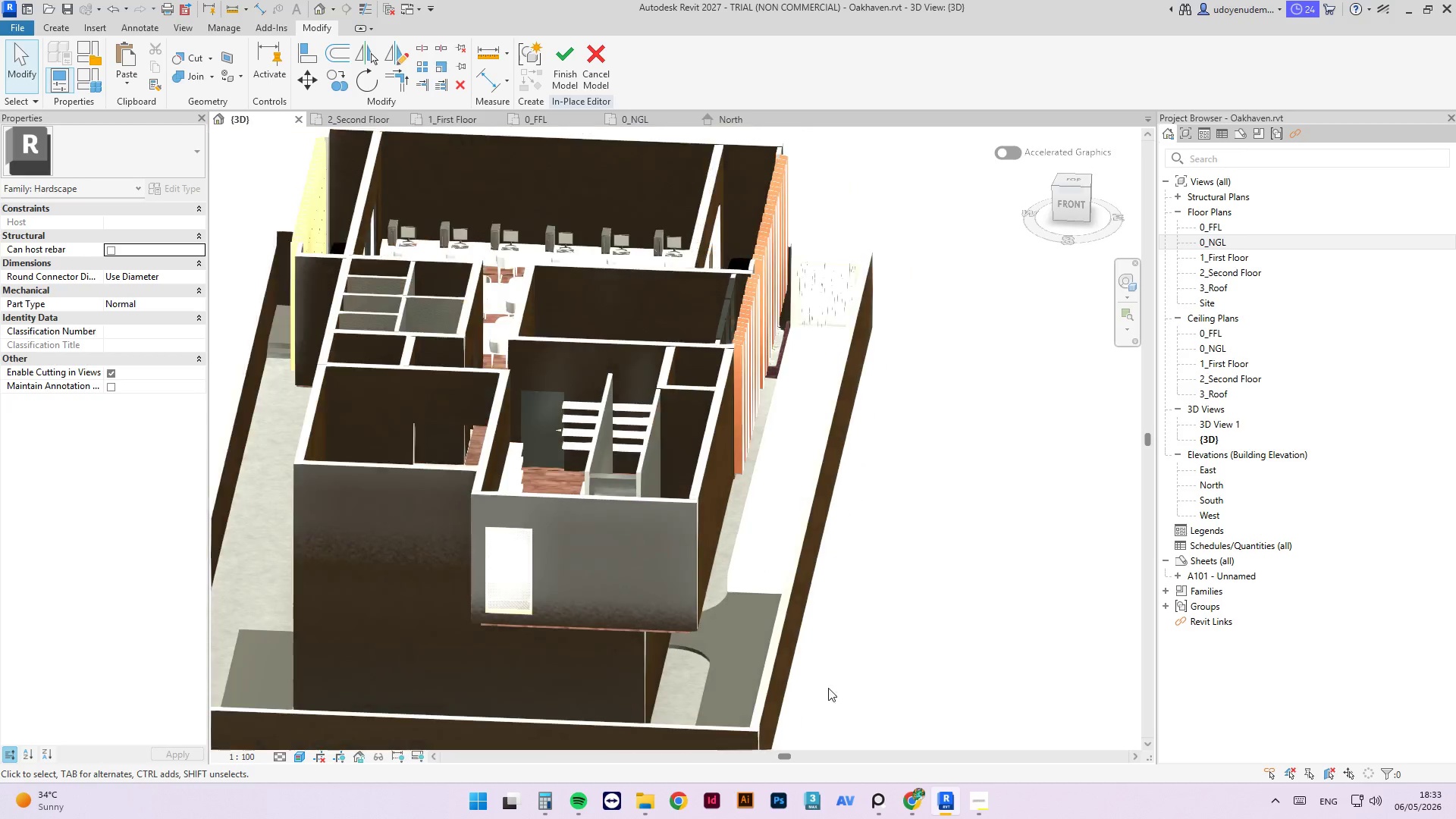 
hold_key(key=ShiftLeft, duration=14.52)
 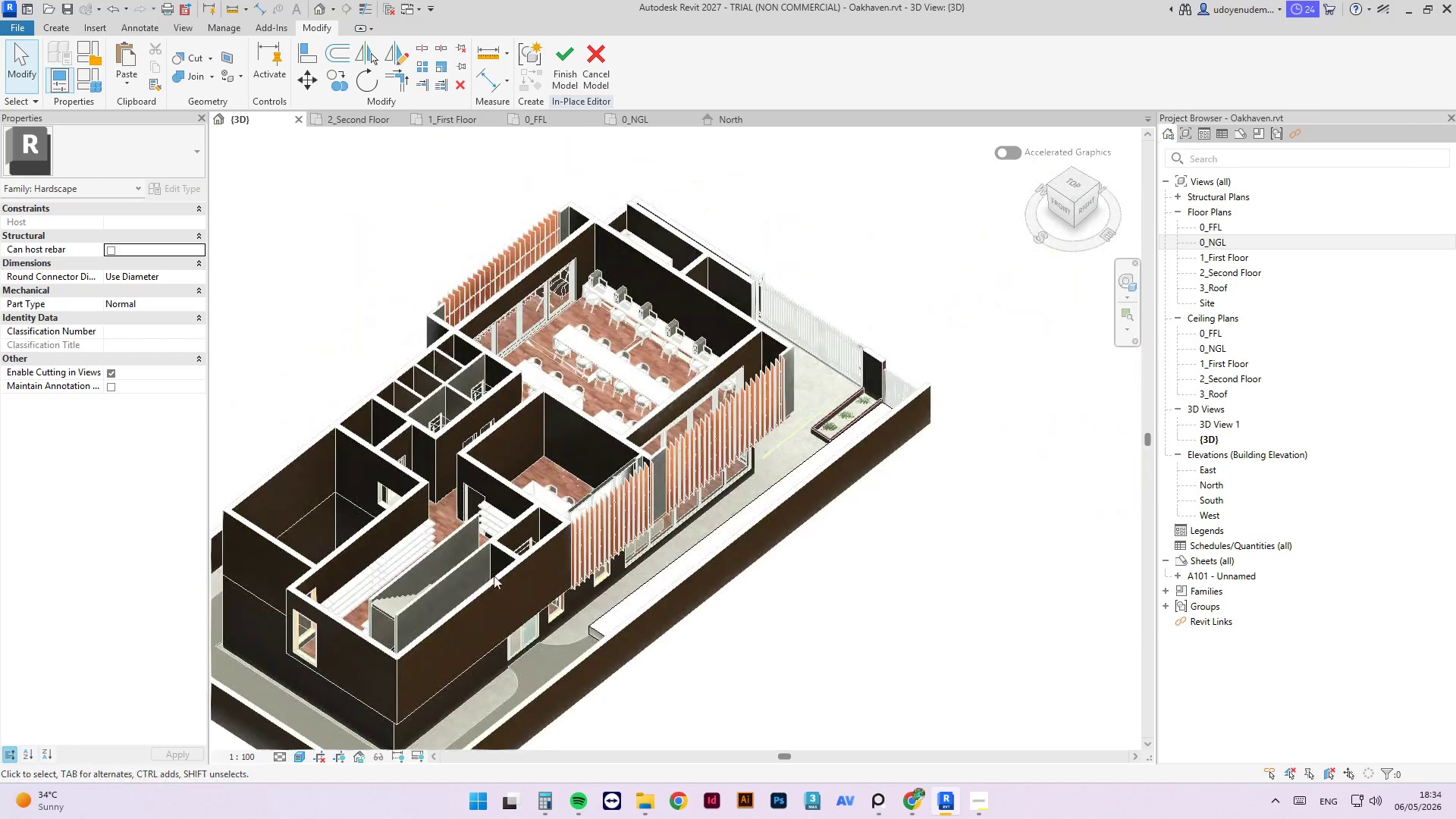 
scroll: coordinate [677, 670], scroll_direction: down, amount: 3.0
 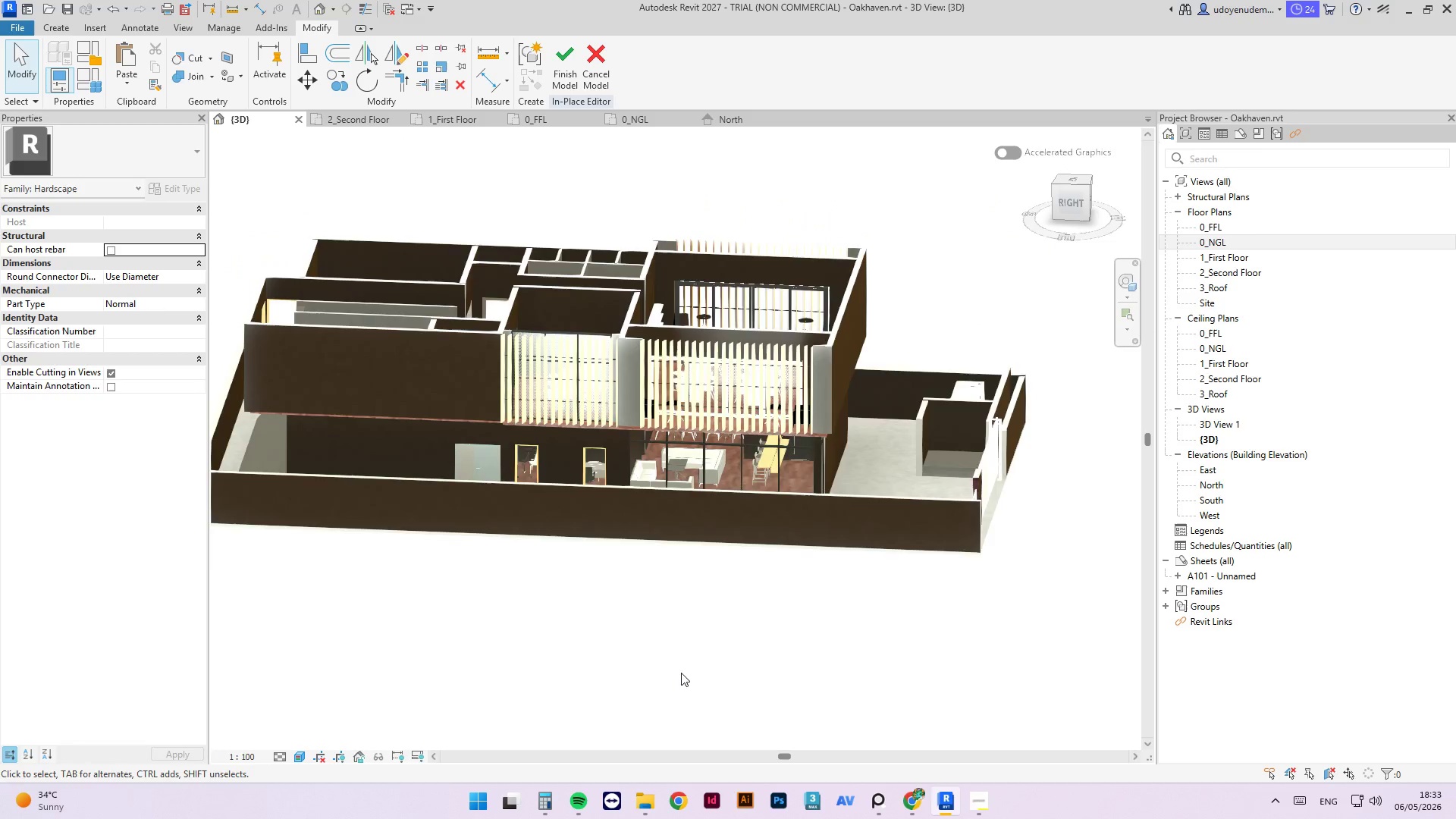 
scroll: coordinate [688, 669], scroll_direction: up, amount: 7.0
 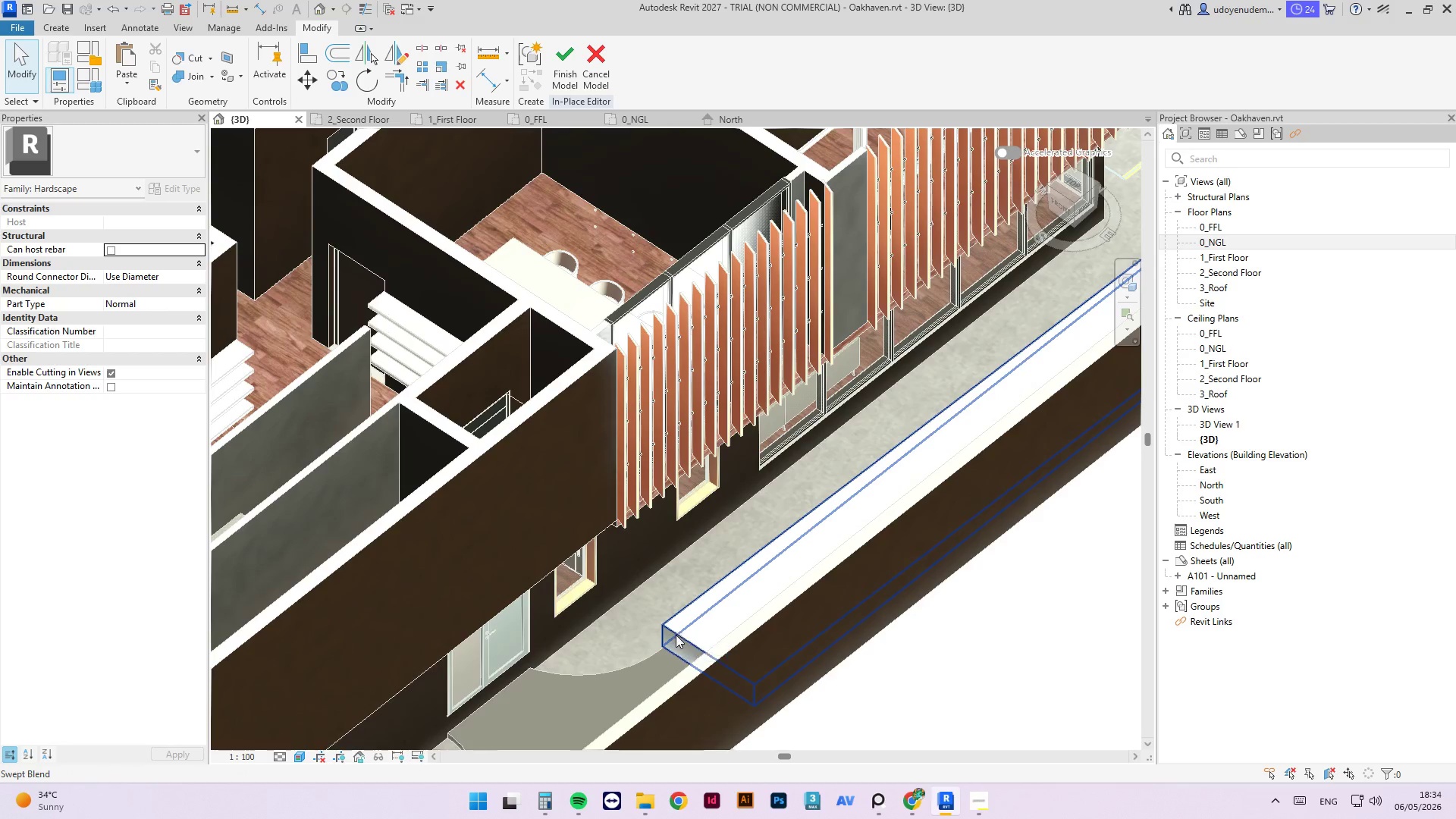 
left_click([676, 637])
 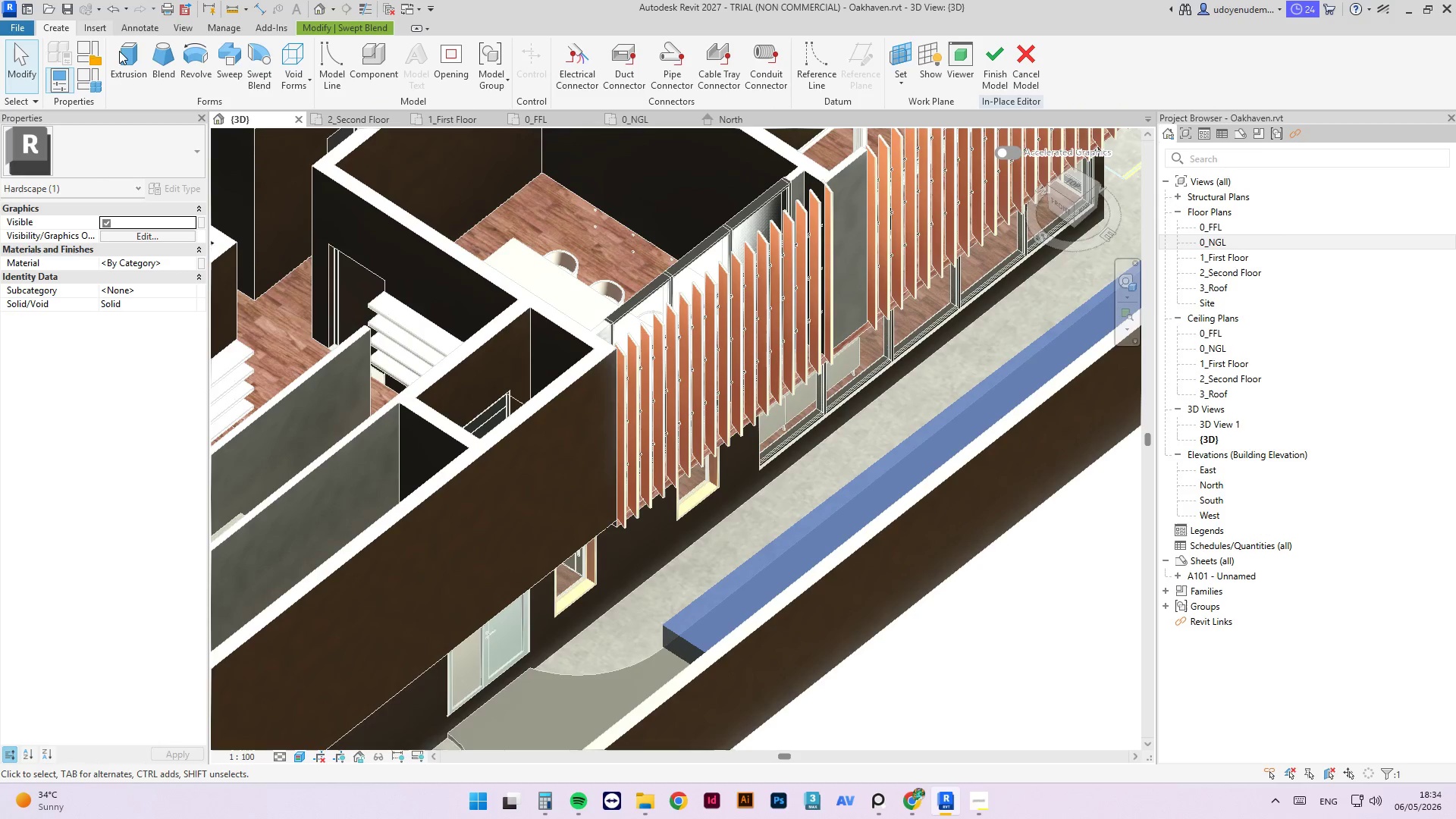 
left_click([262, 60])
 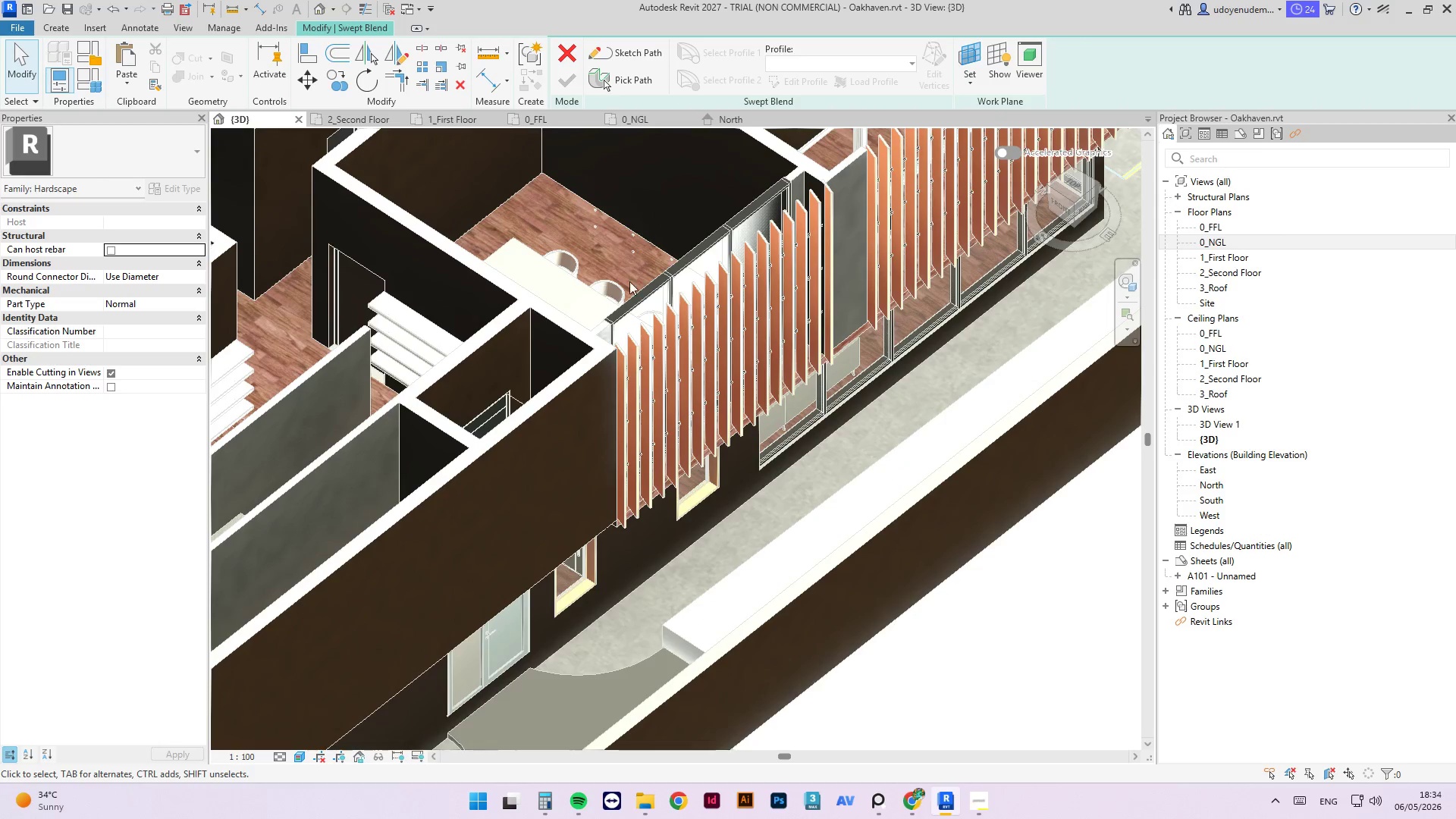 
scroll: coordinate [734, 285], scroll_direction: down, amount: 2.0
 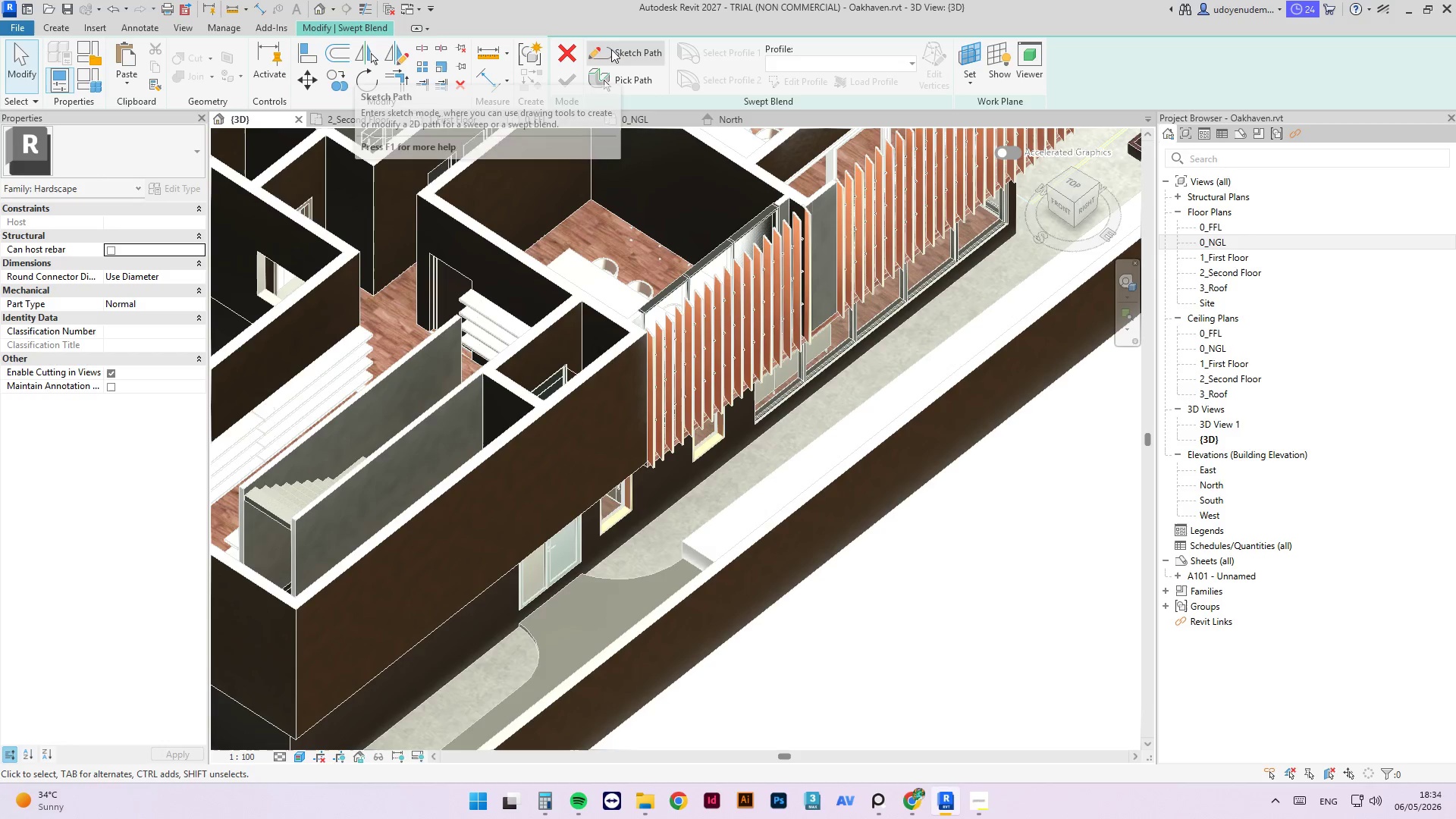 
left_click([618, 76])
 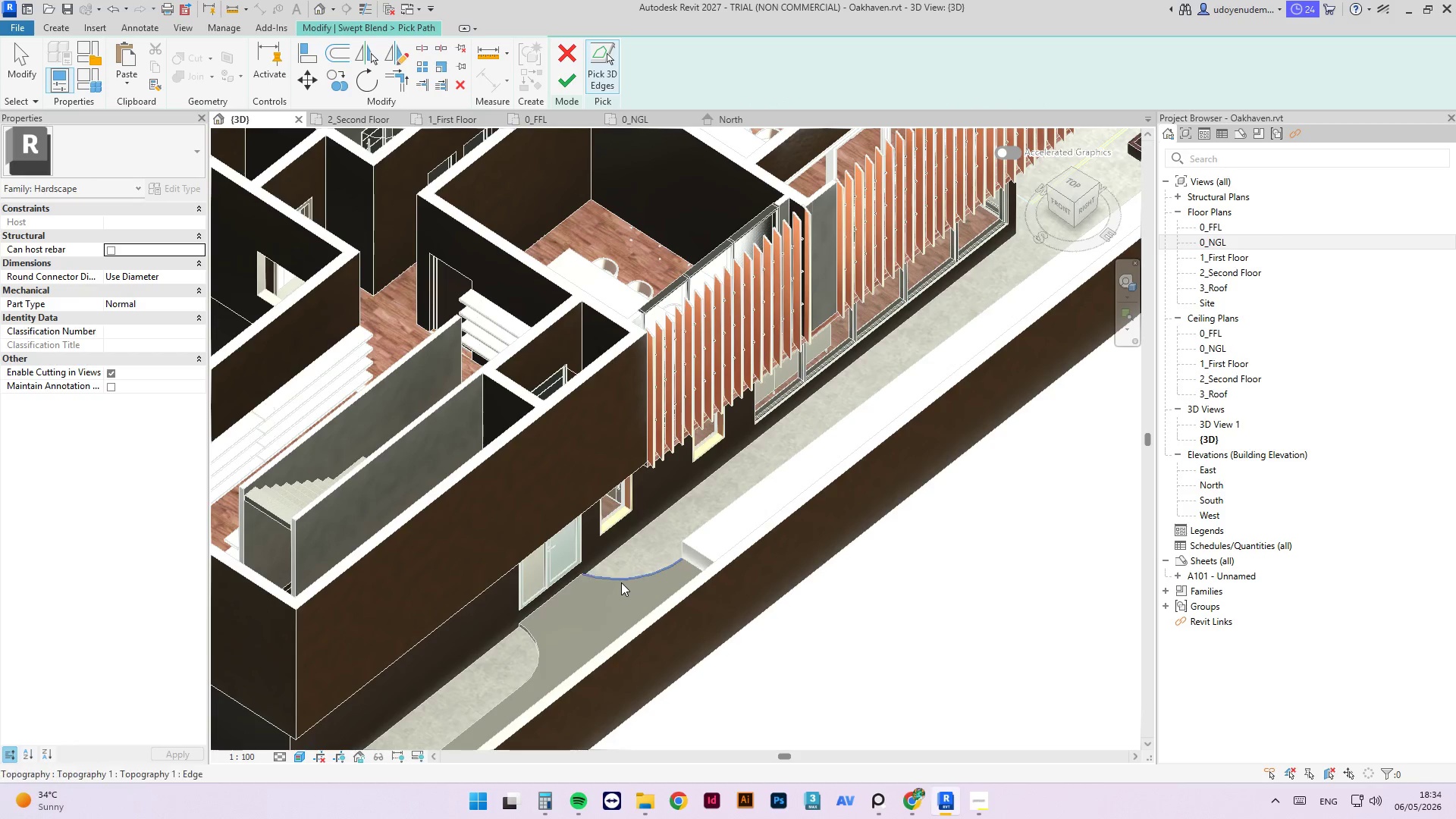 
scroll: coordinate [621, 579], scroll_direction: up, amount: 2.0
 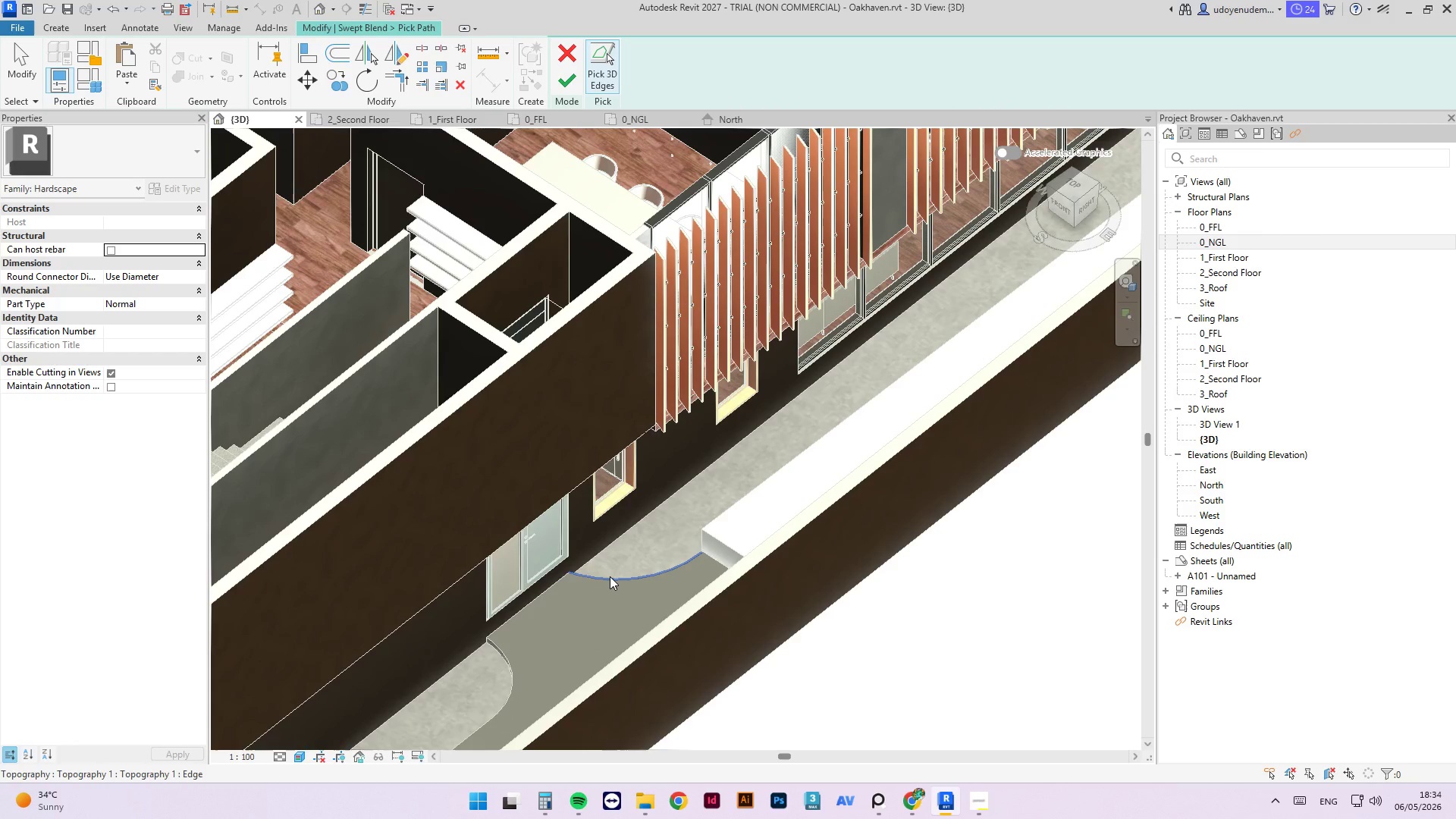 
left_click([610, 576])
 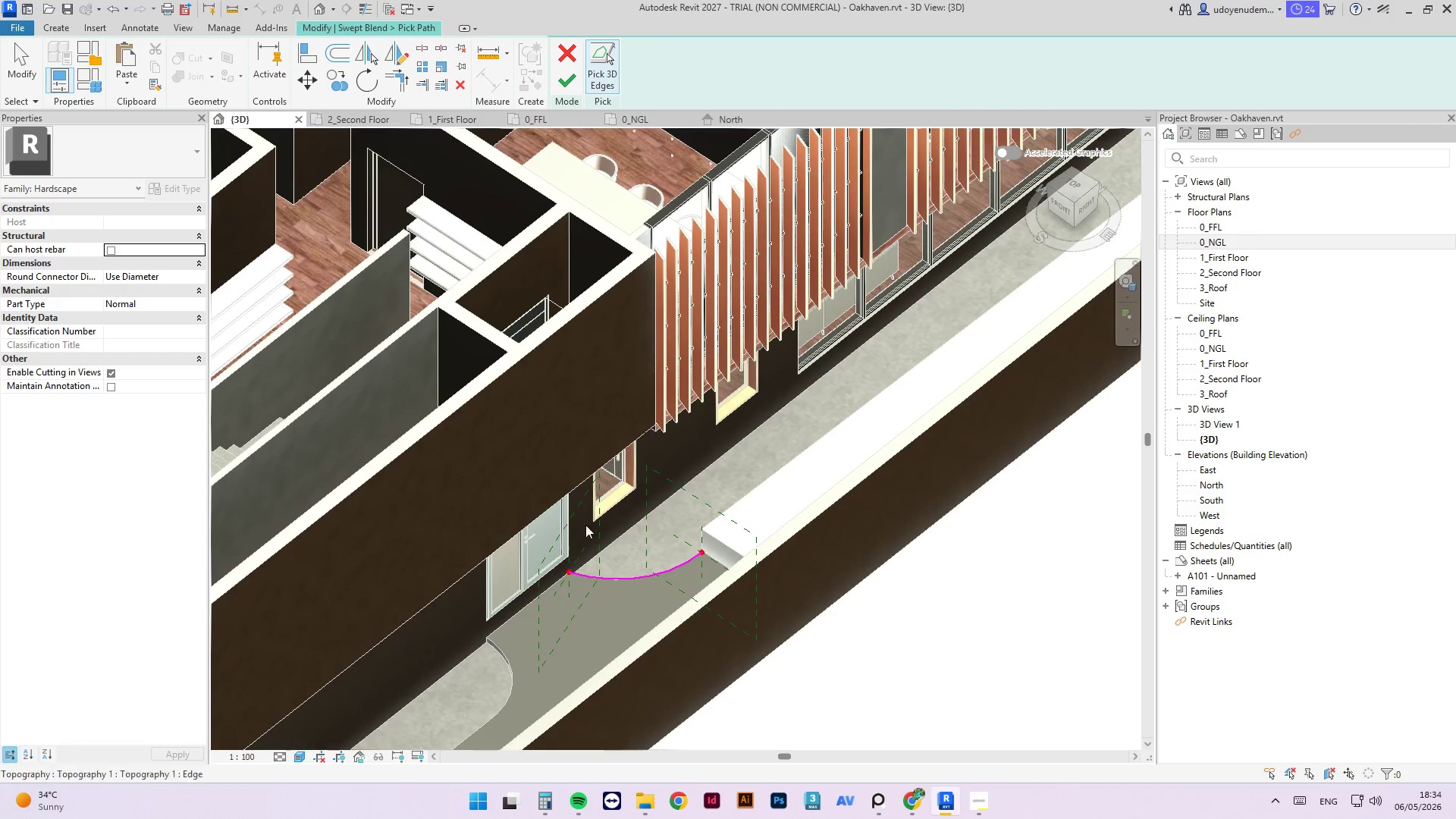 
left_click([562, 82])
 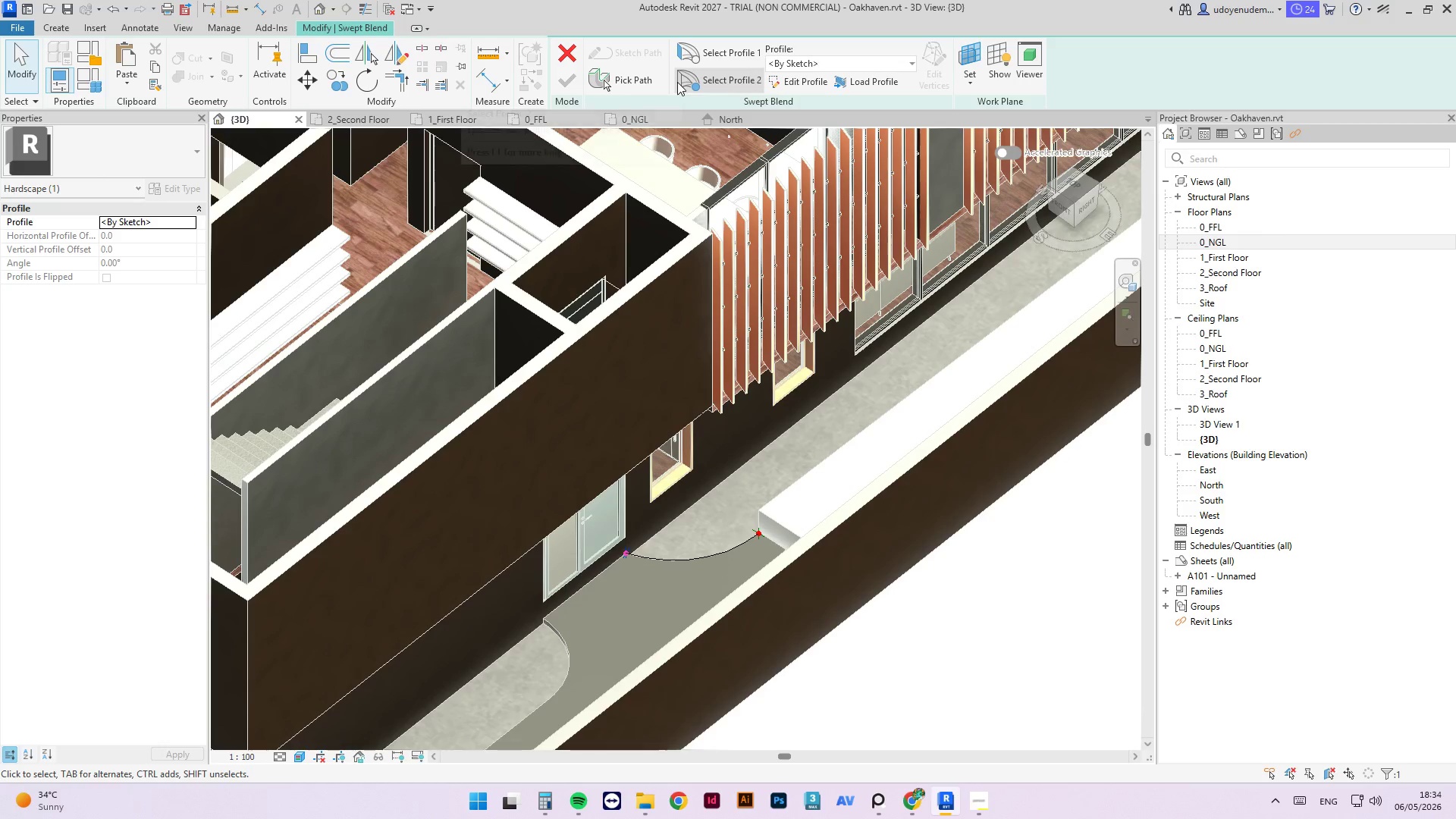 
wait(8.91)
 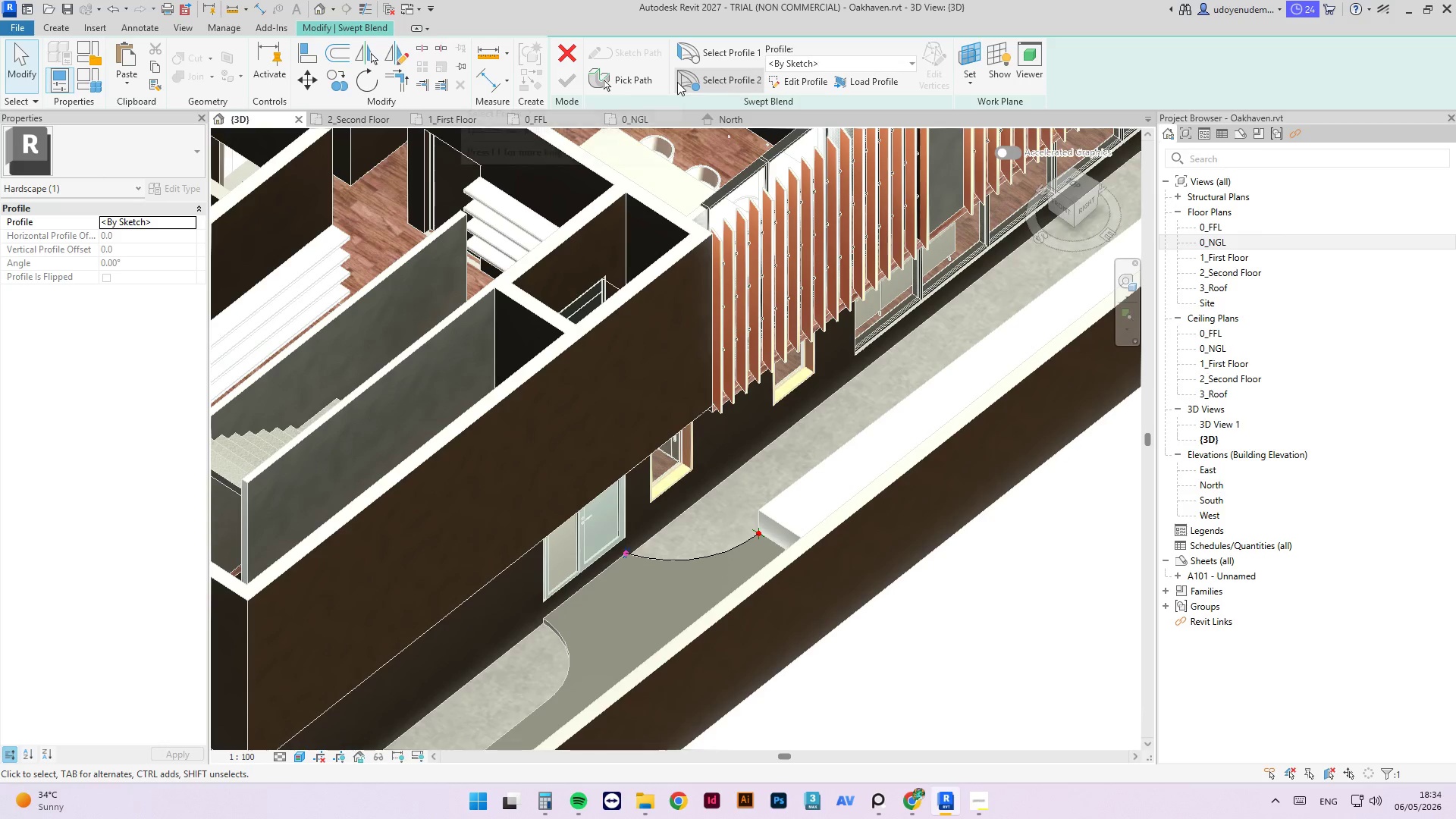 
left_click([713, 45])
 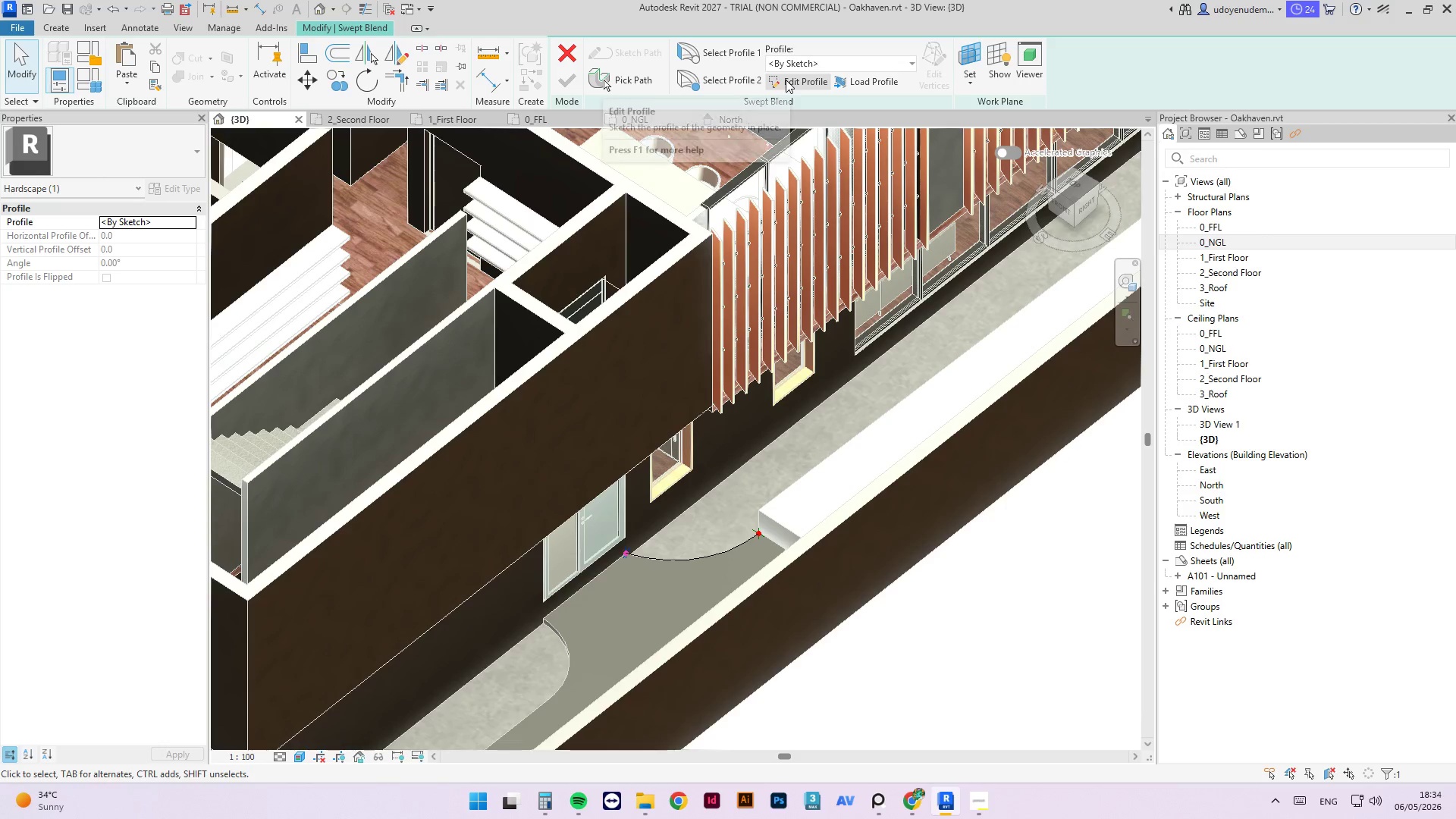 
wait(6.52)
 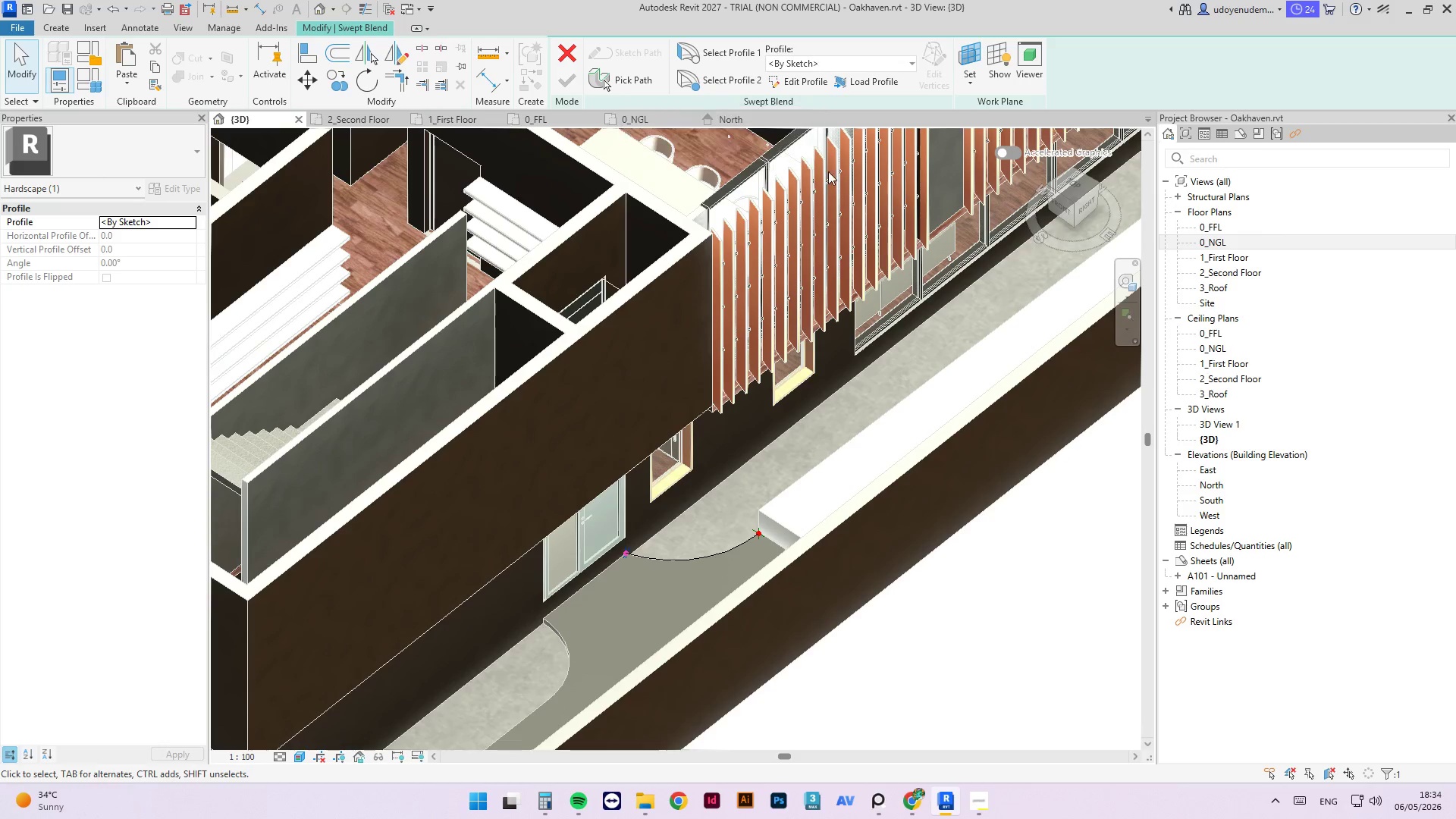 
left_click([787, 80])
 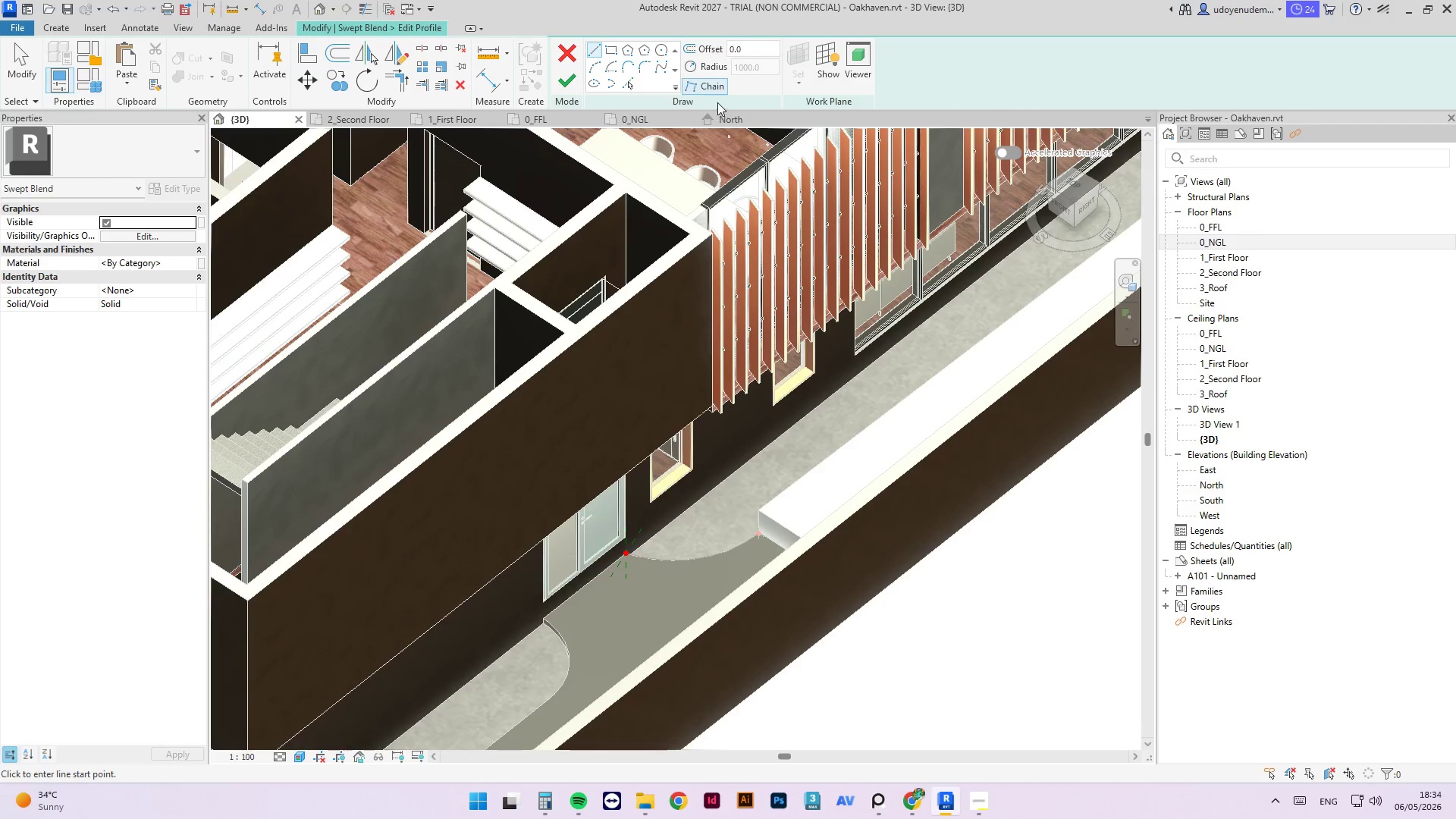 
mouse_move([622, 67])
 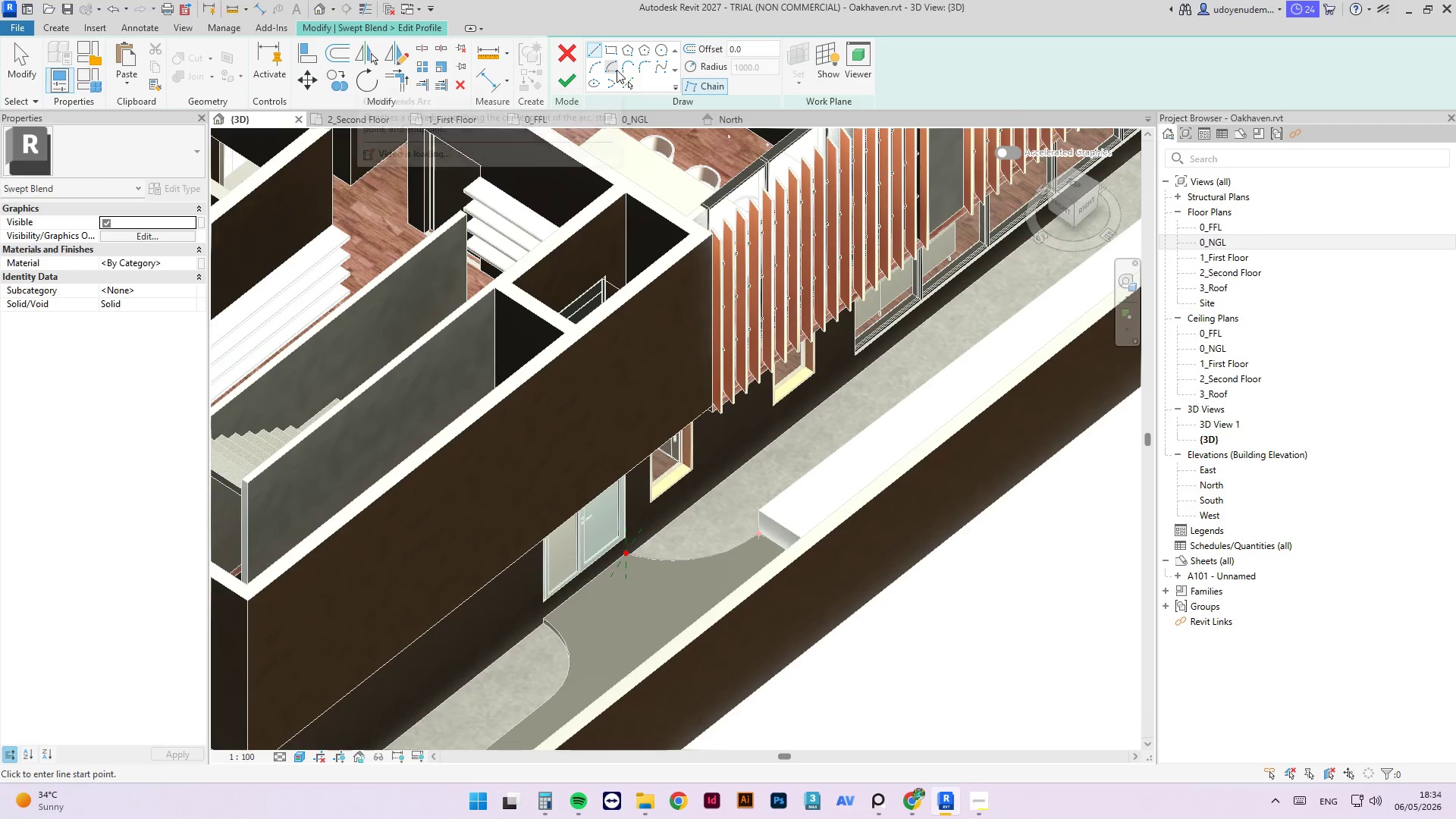 
left_click([628, 80])
 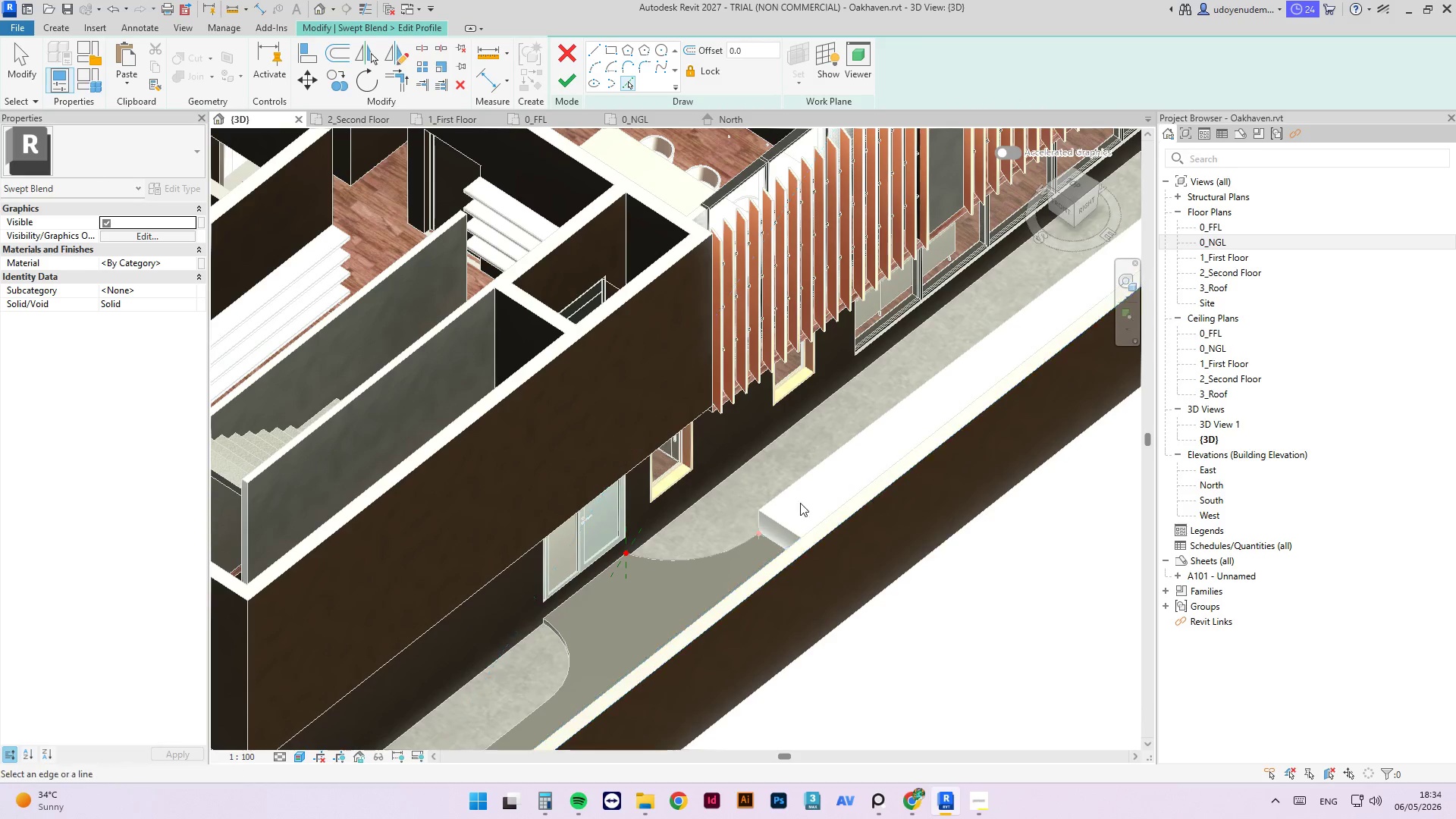 
scroll: coordinate [792, 532], scroll_direction: up, amount: 2.0
 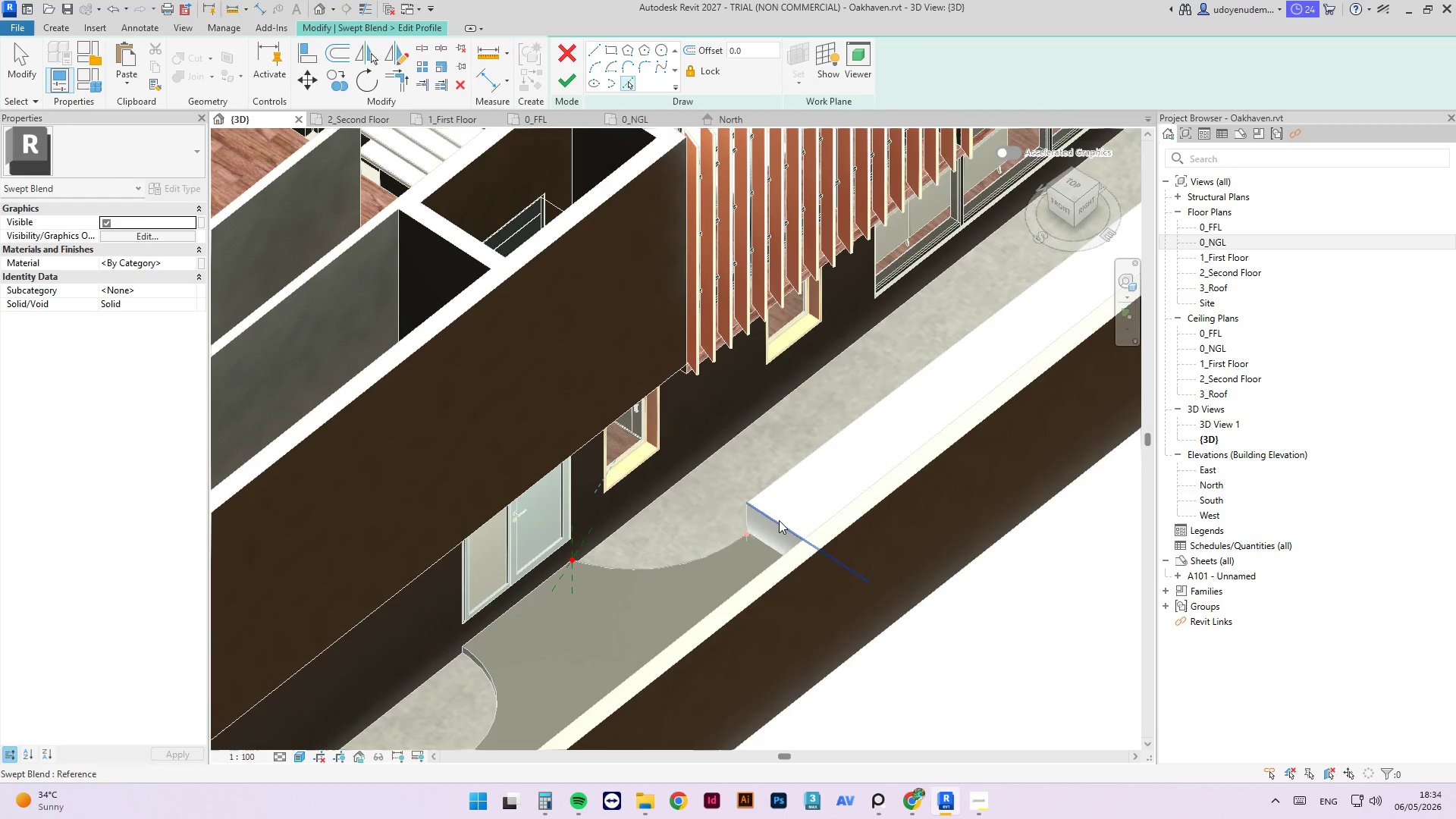 
left_click([779, 520])
 